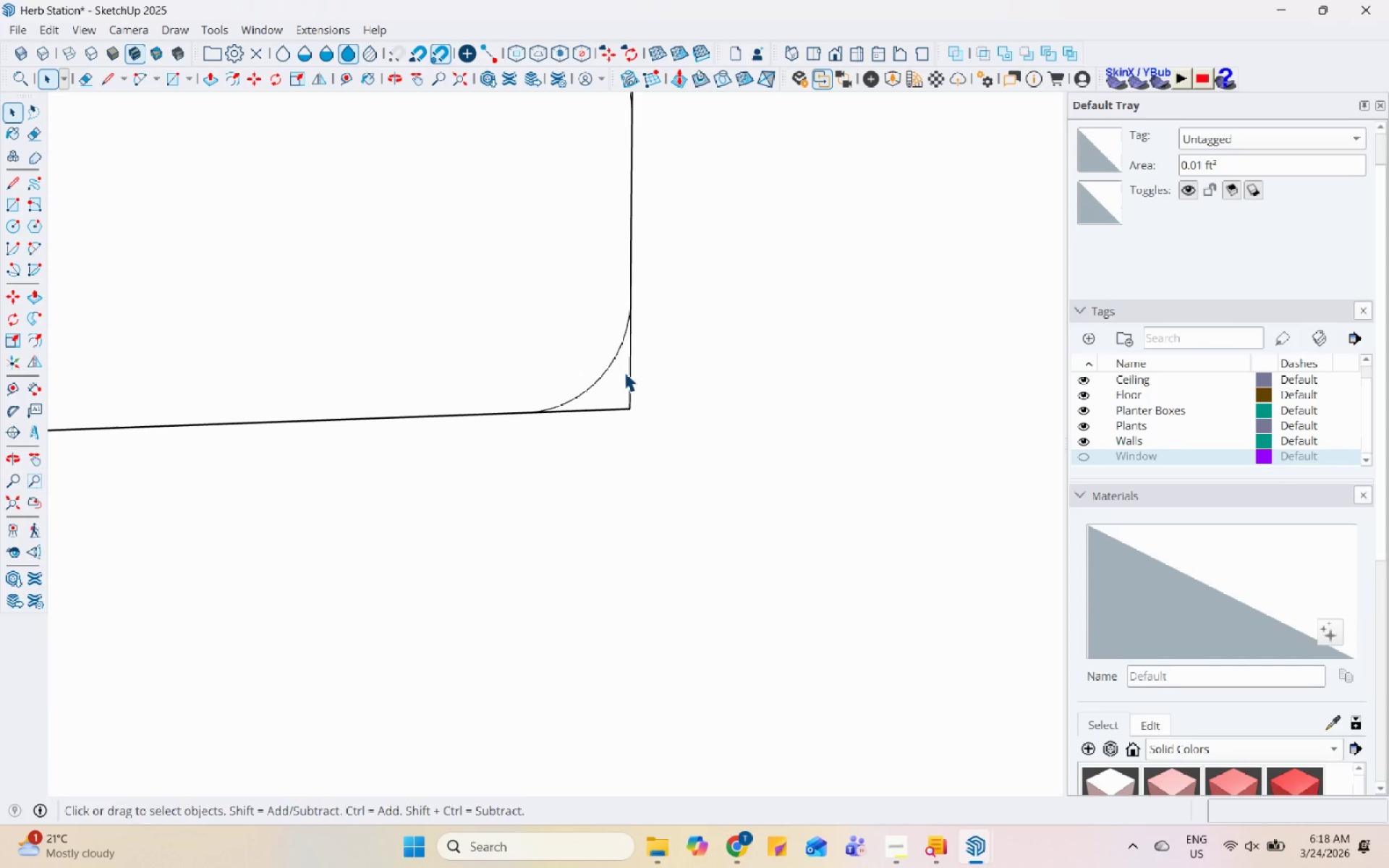 
left_click([624, 372])
 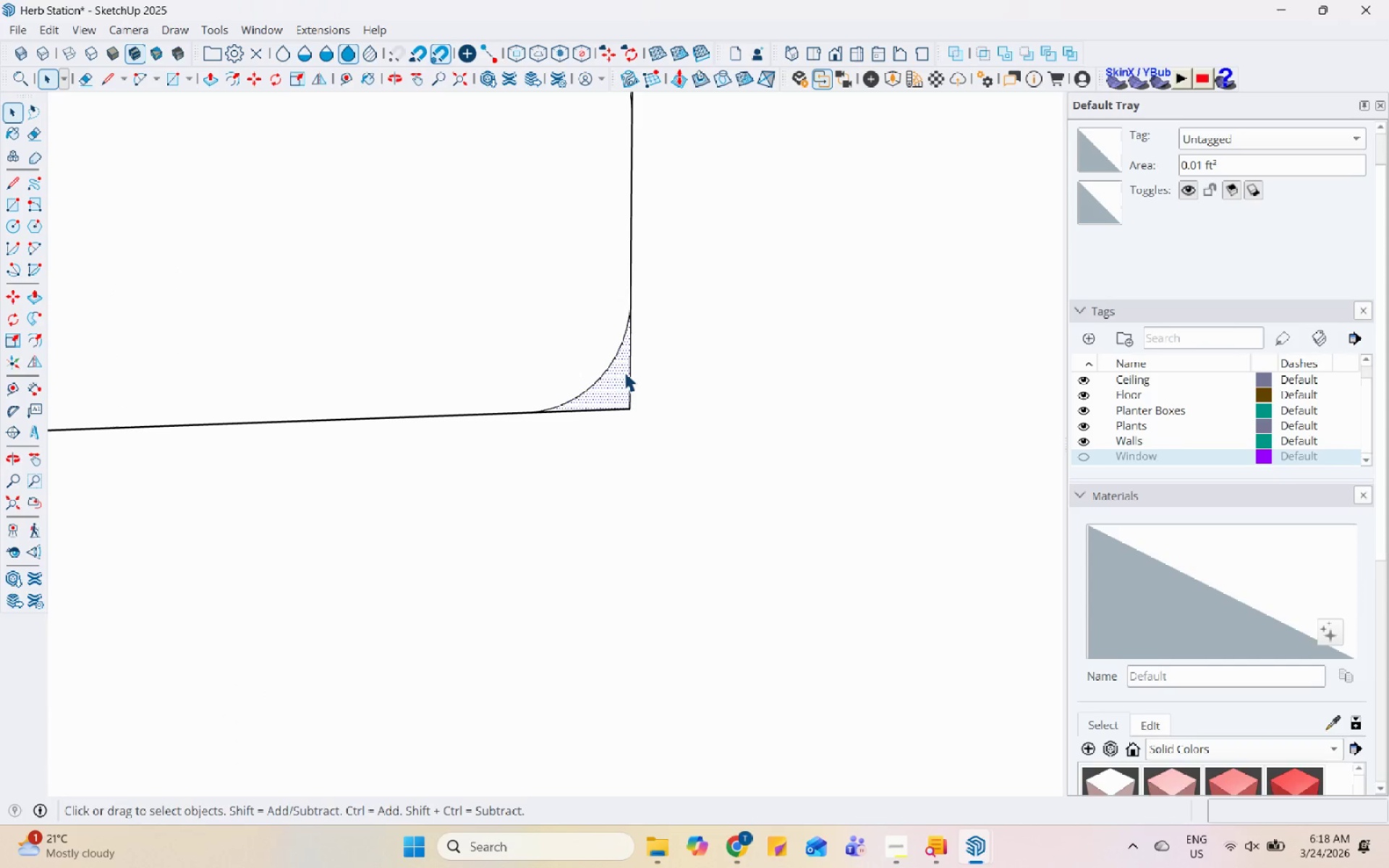 
key(P)
 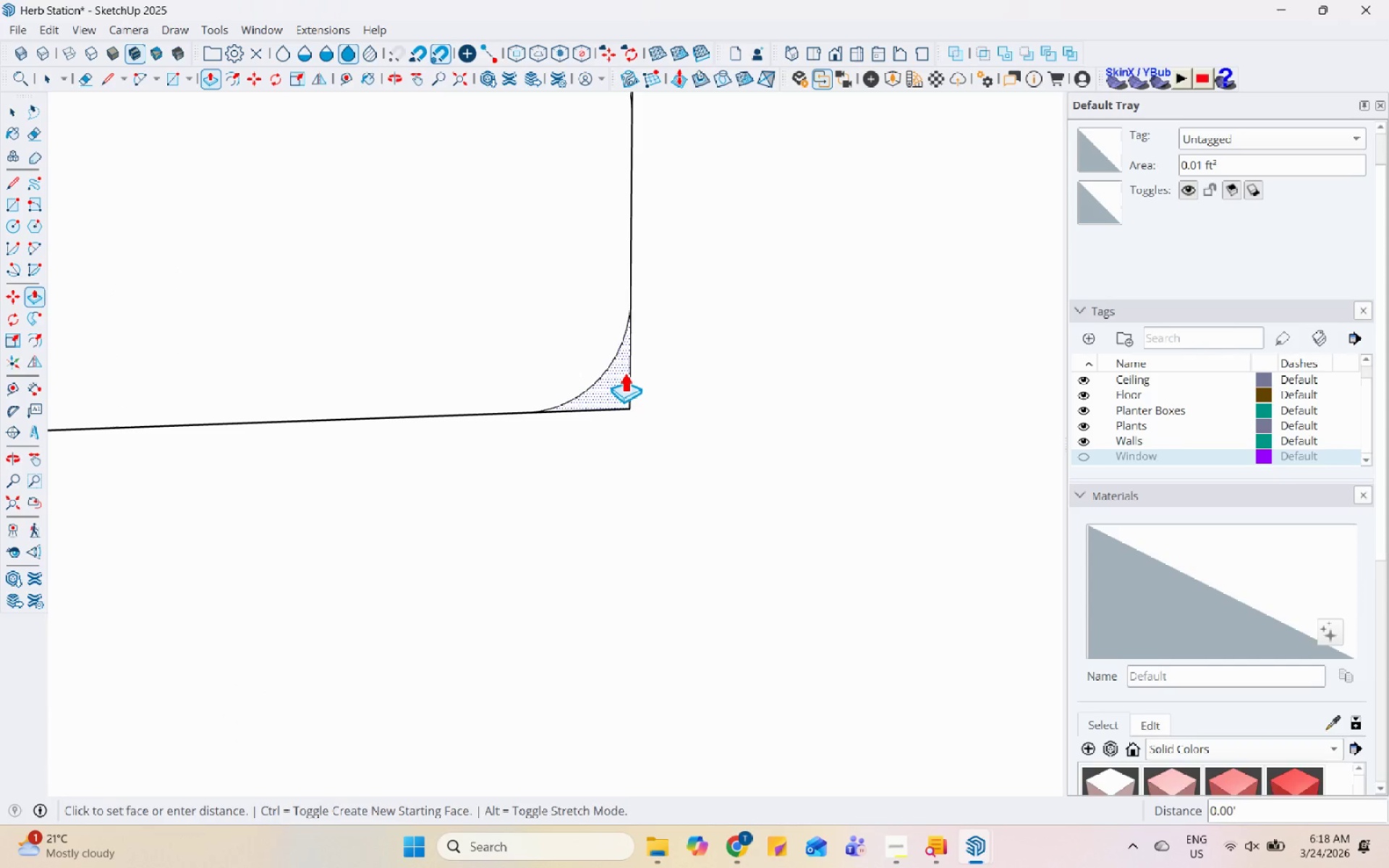 
double_click([624, 372])
 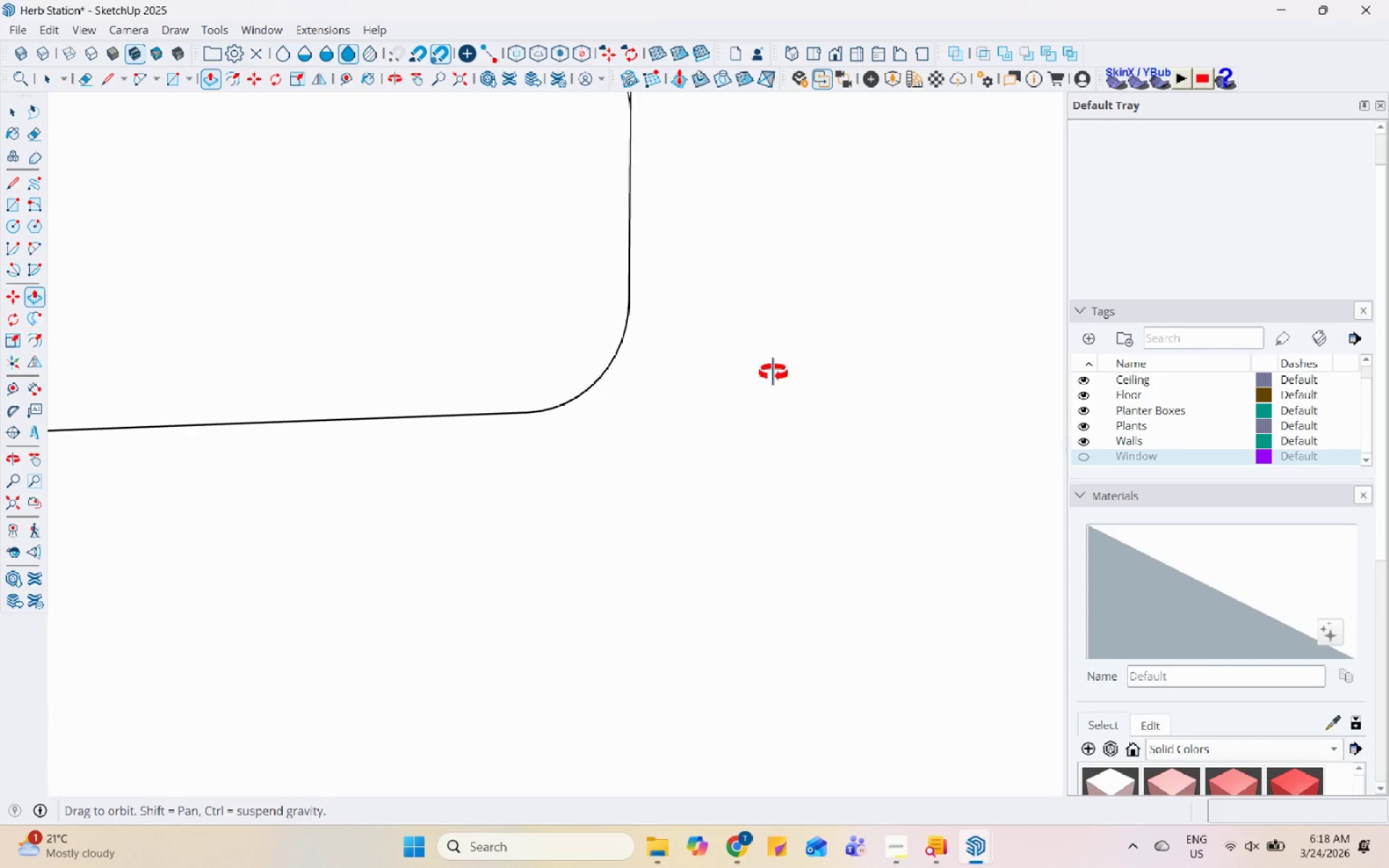 
scroll: coordinate [748, 474], scroll_direction: down, amount: 7.0
 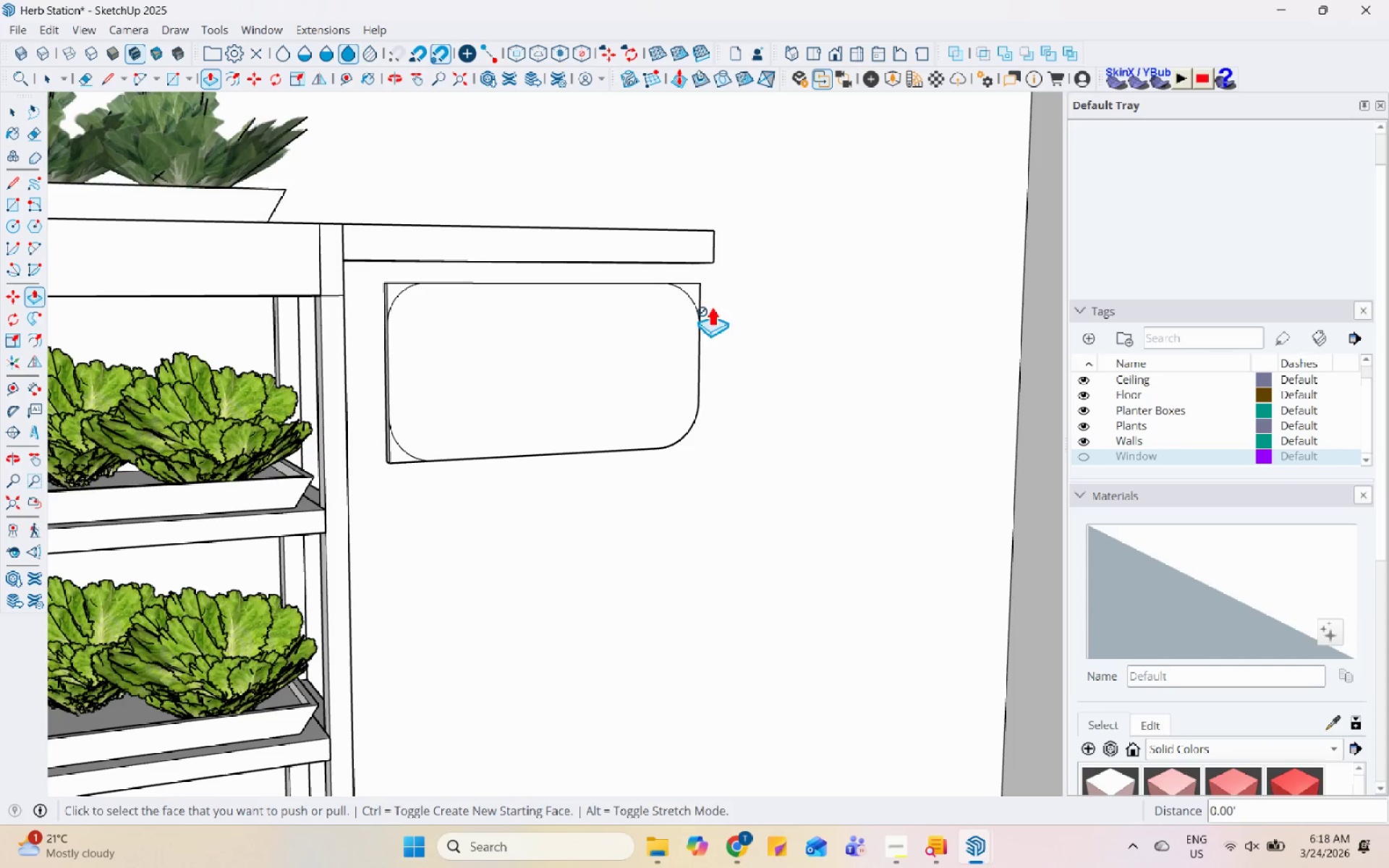 
key(Space)
 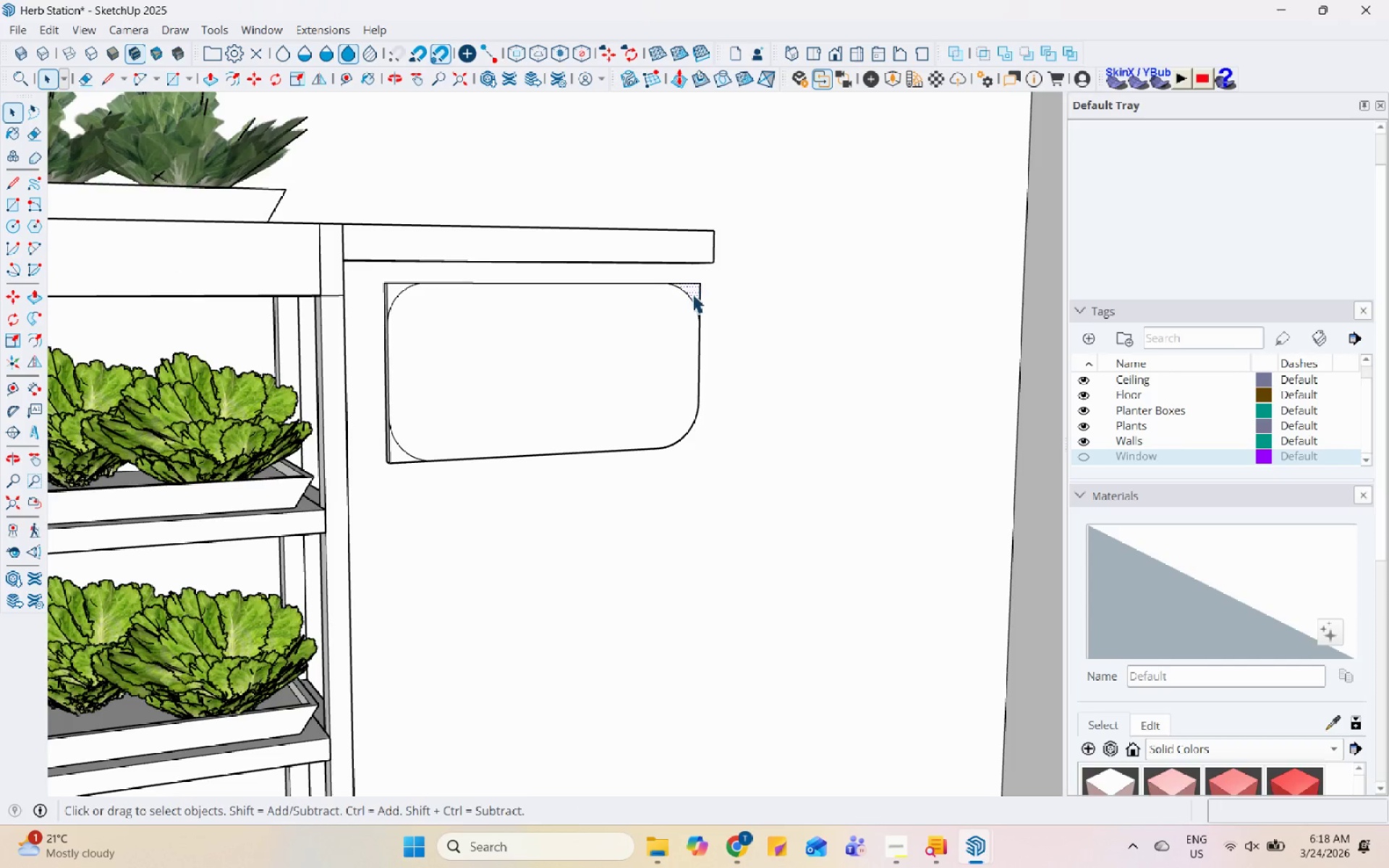 
double_click([692, 294])
 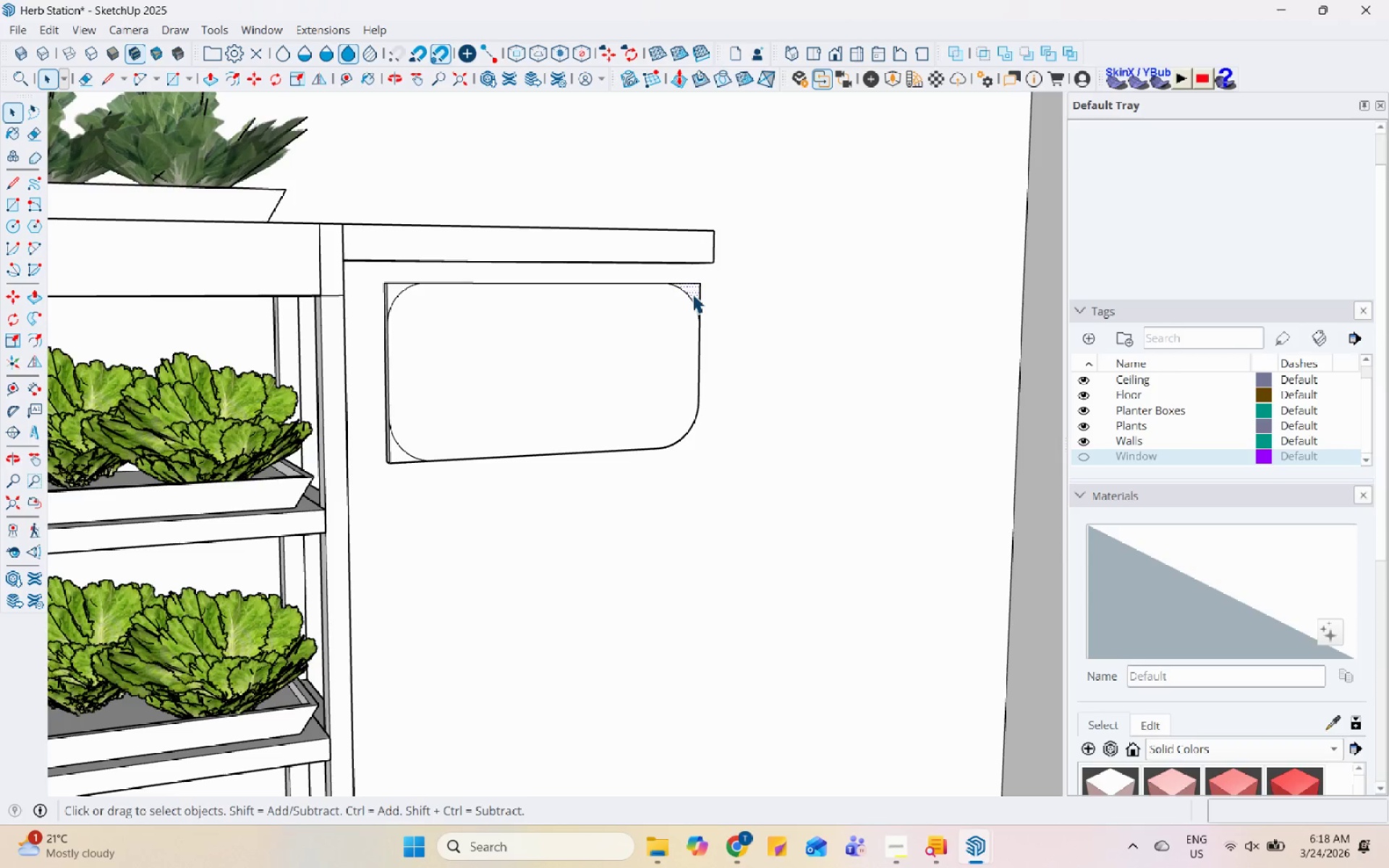 
type(pp)
 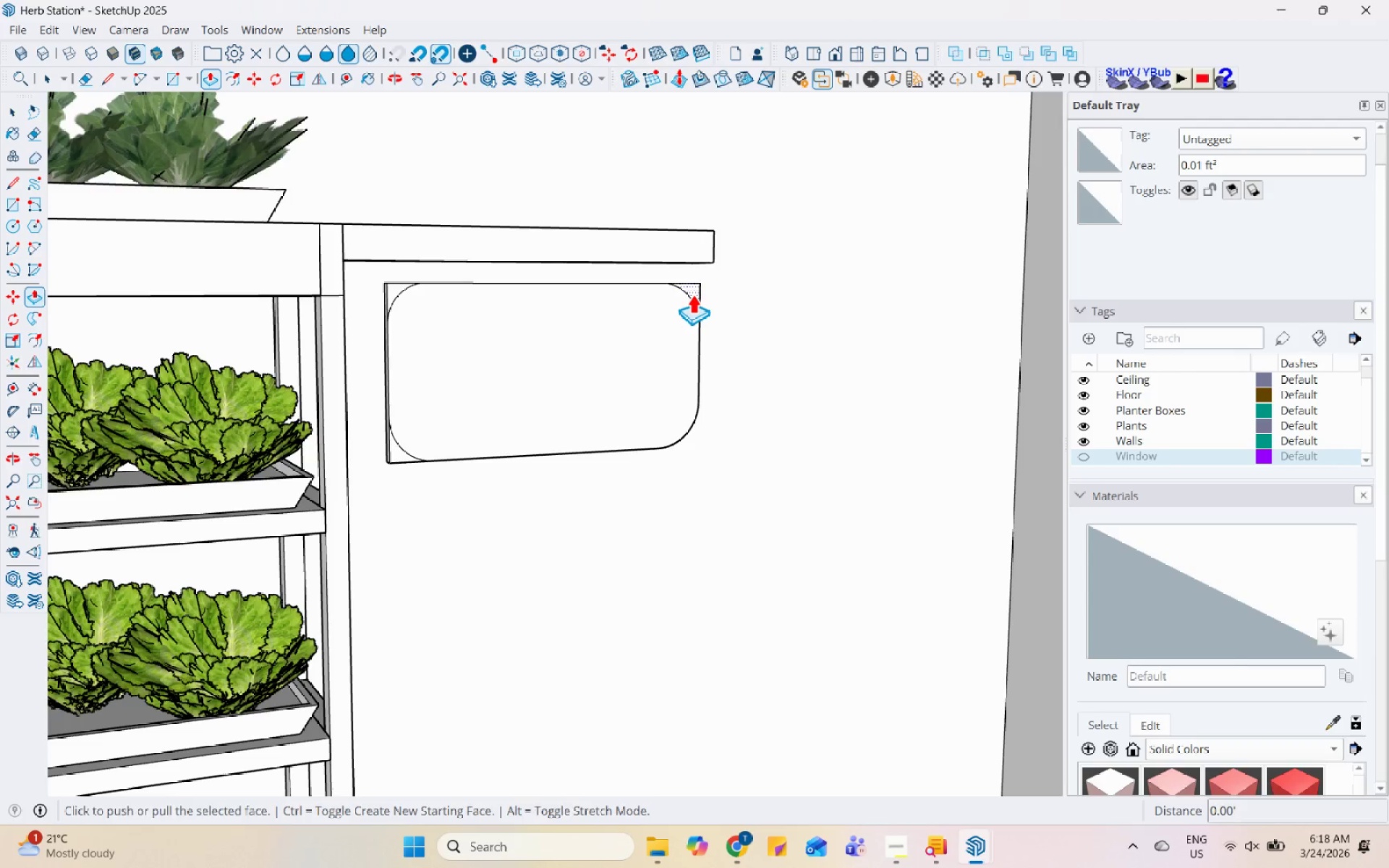 
double_click([692, 294])
 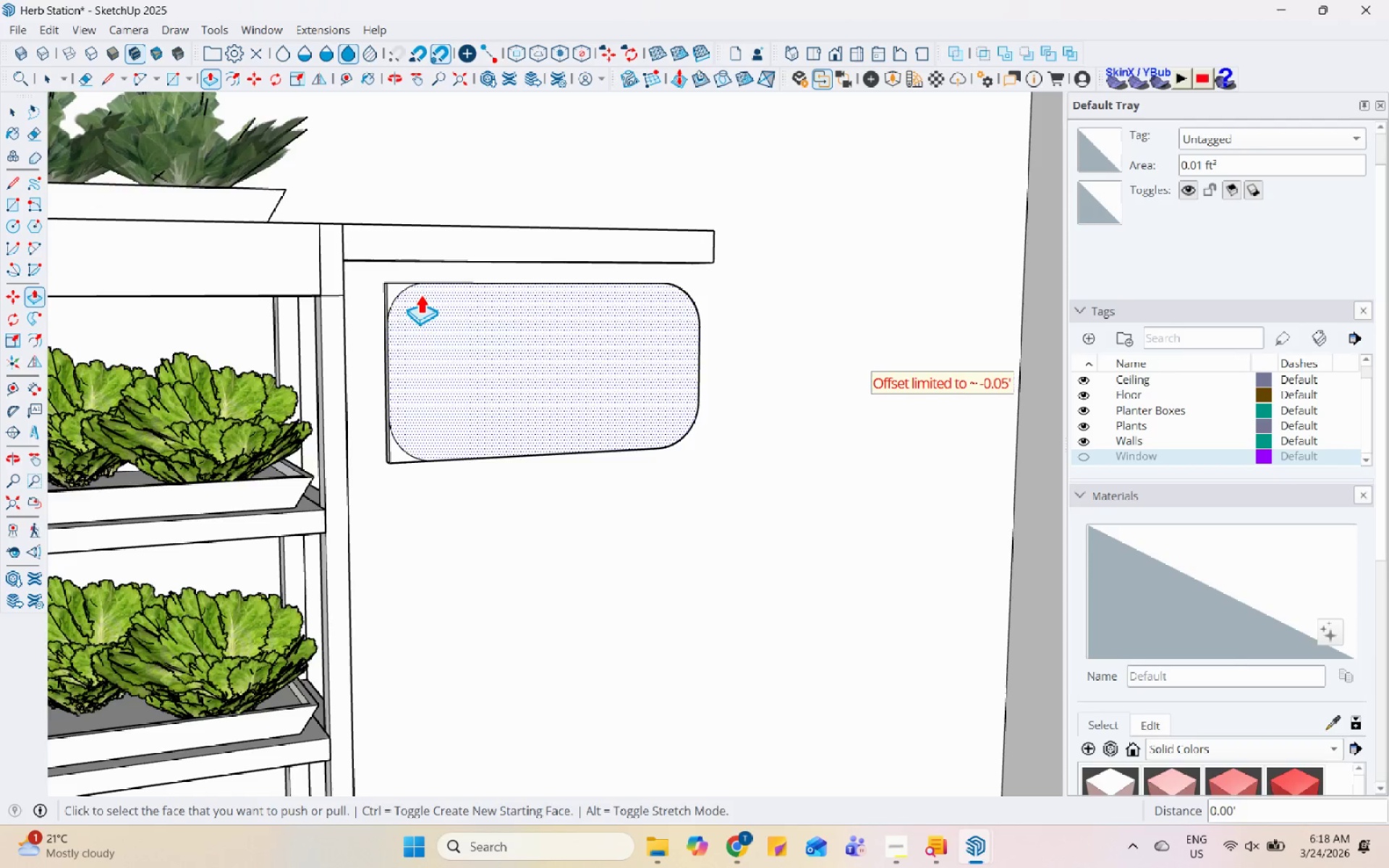 
left_click([384, 289])
 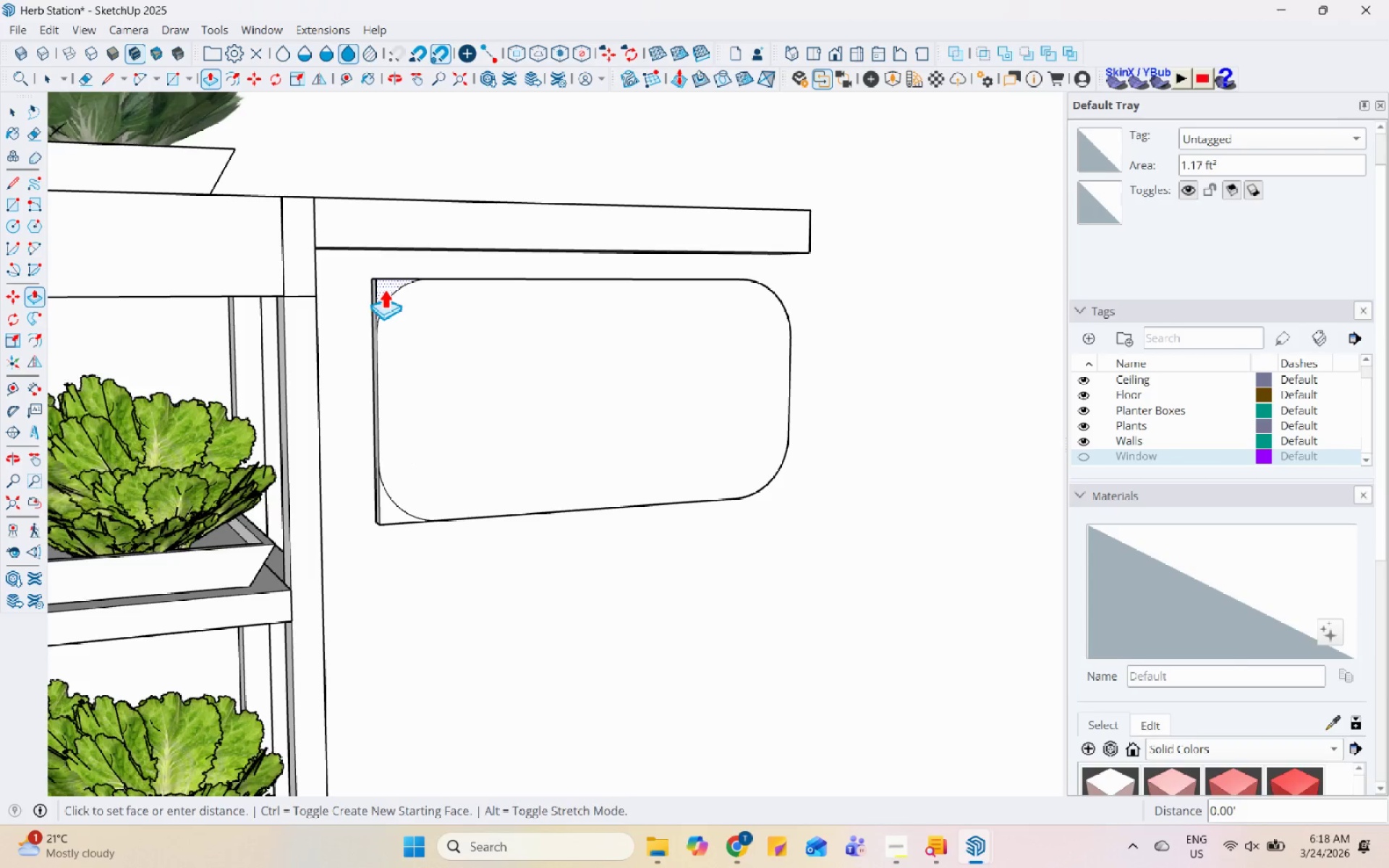 
scroll: coordinate [415, 294], scroll_direction: up, amount: 3.0
 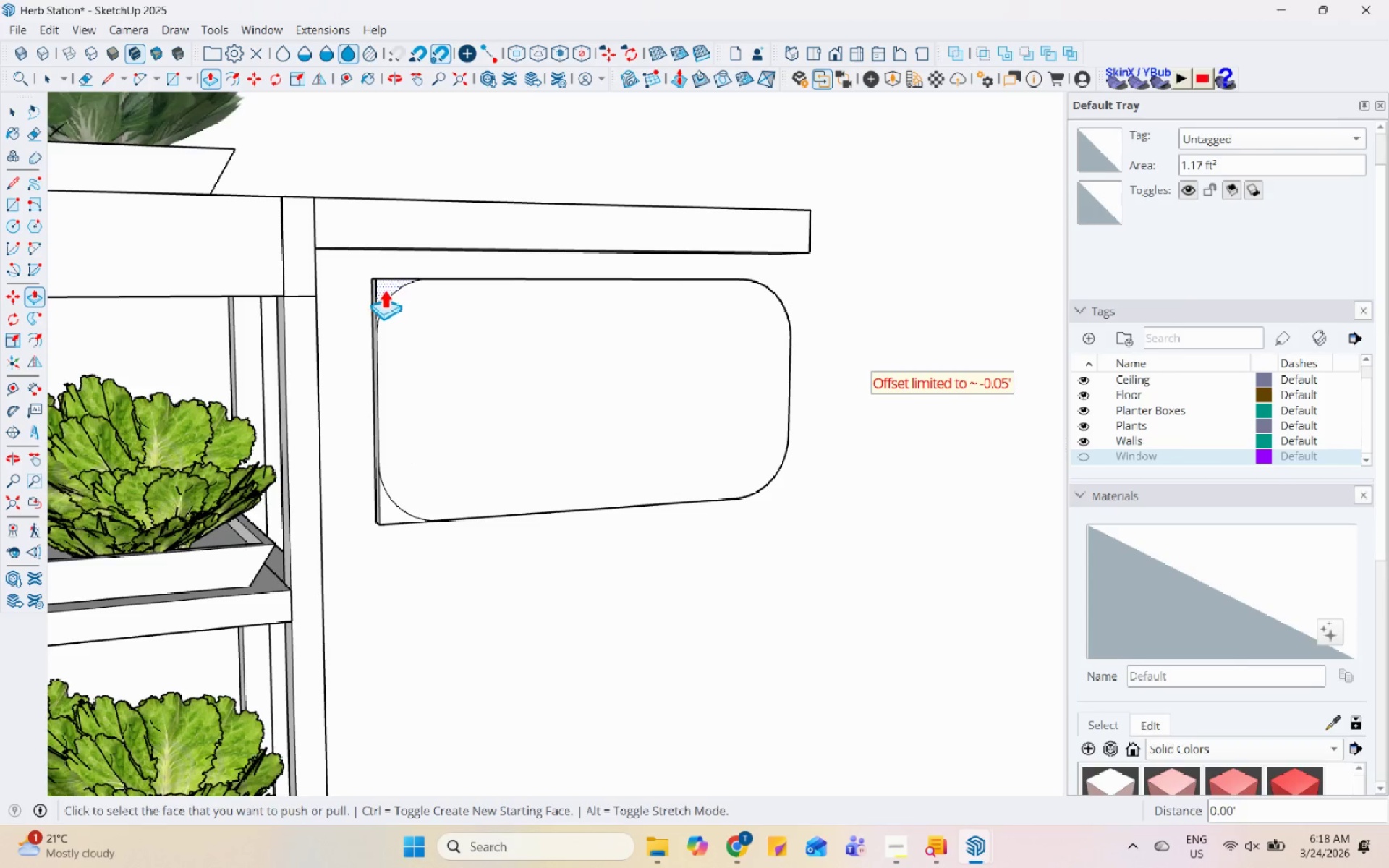 
double_click([384, 289])
 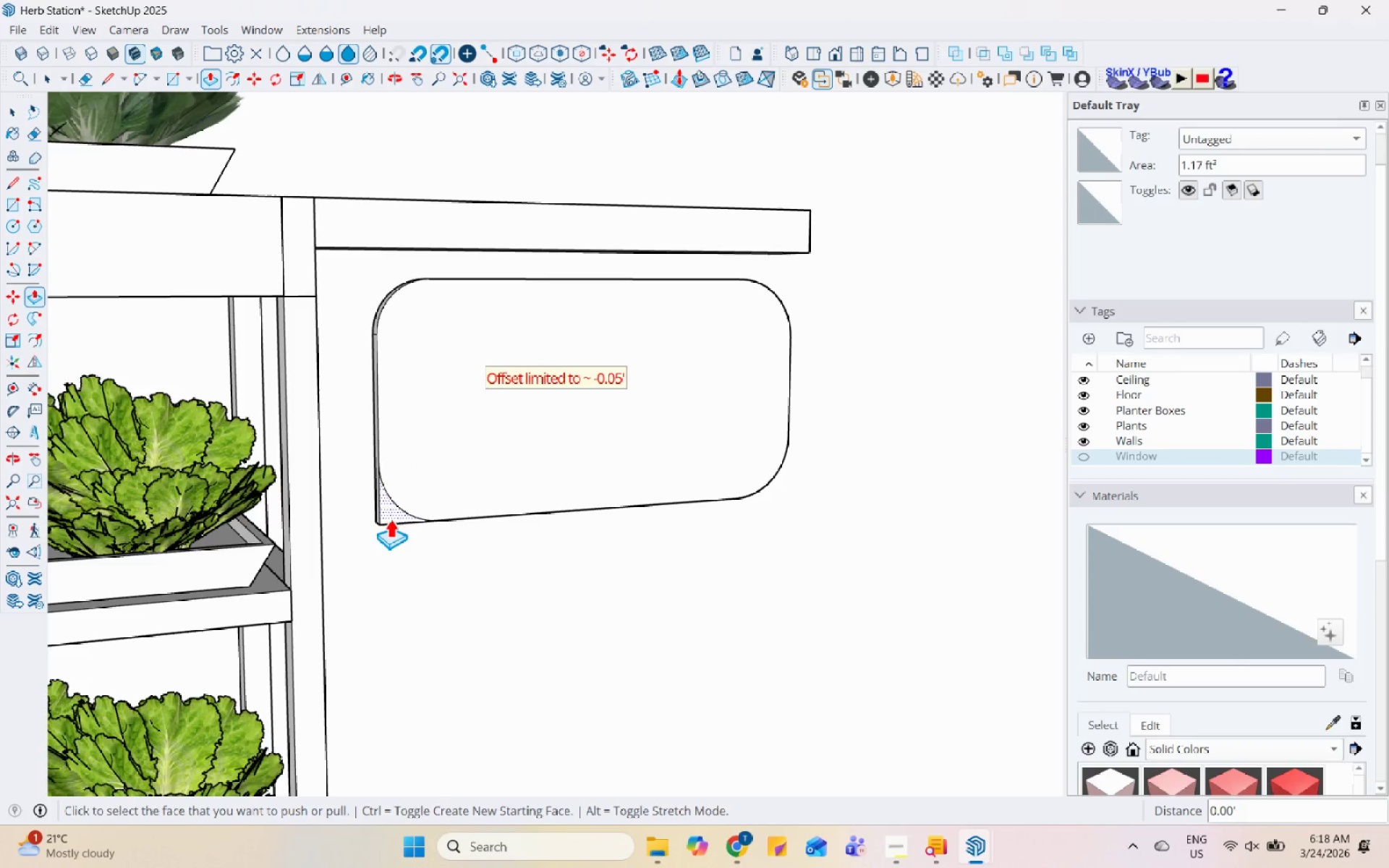 
double_click([390, 518])
 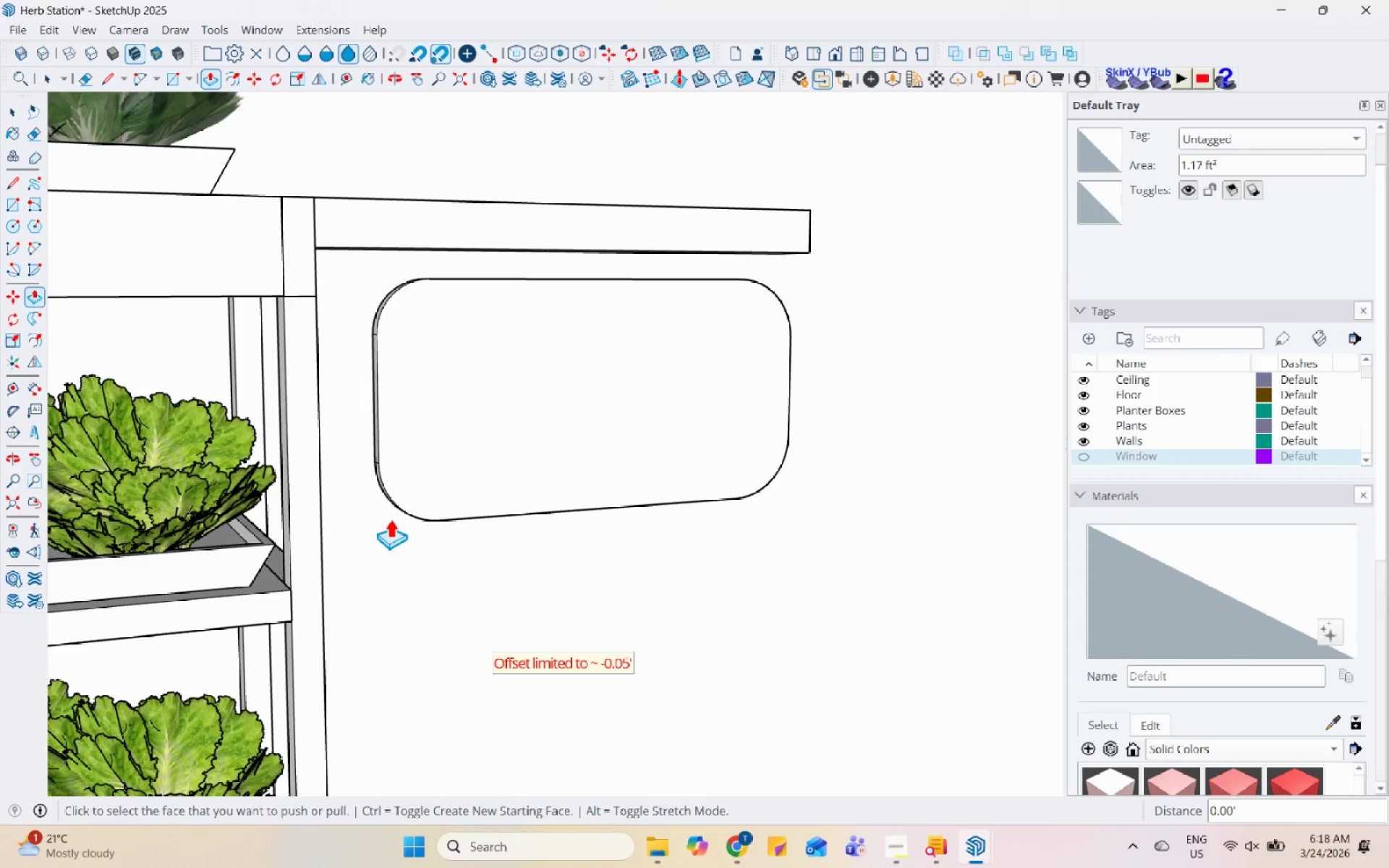 
scroll: coordinate [390, 518], scroll_direction: down, amount: 5.0
 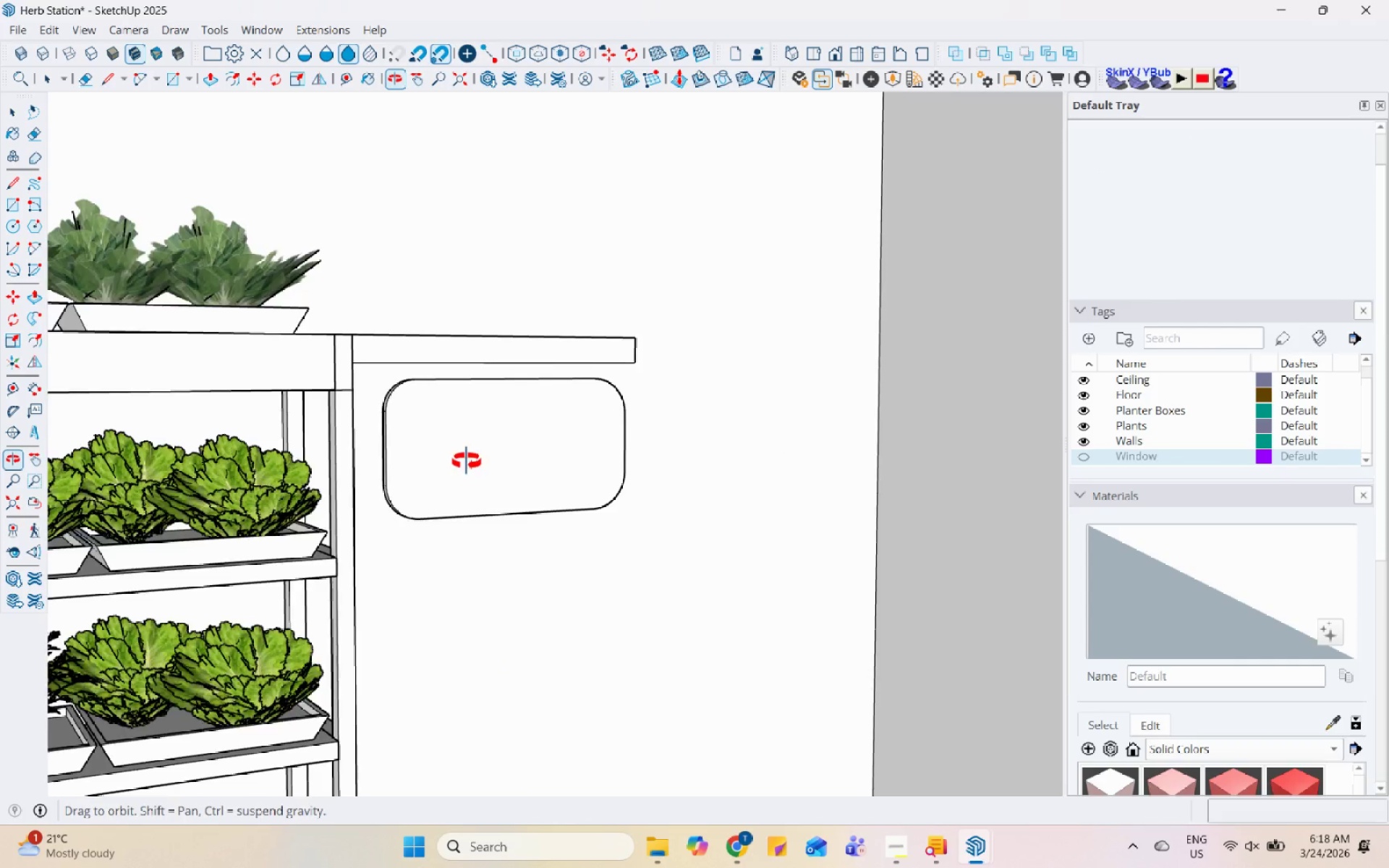 
key(Space)
 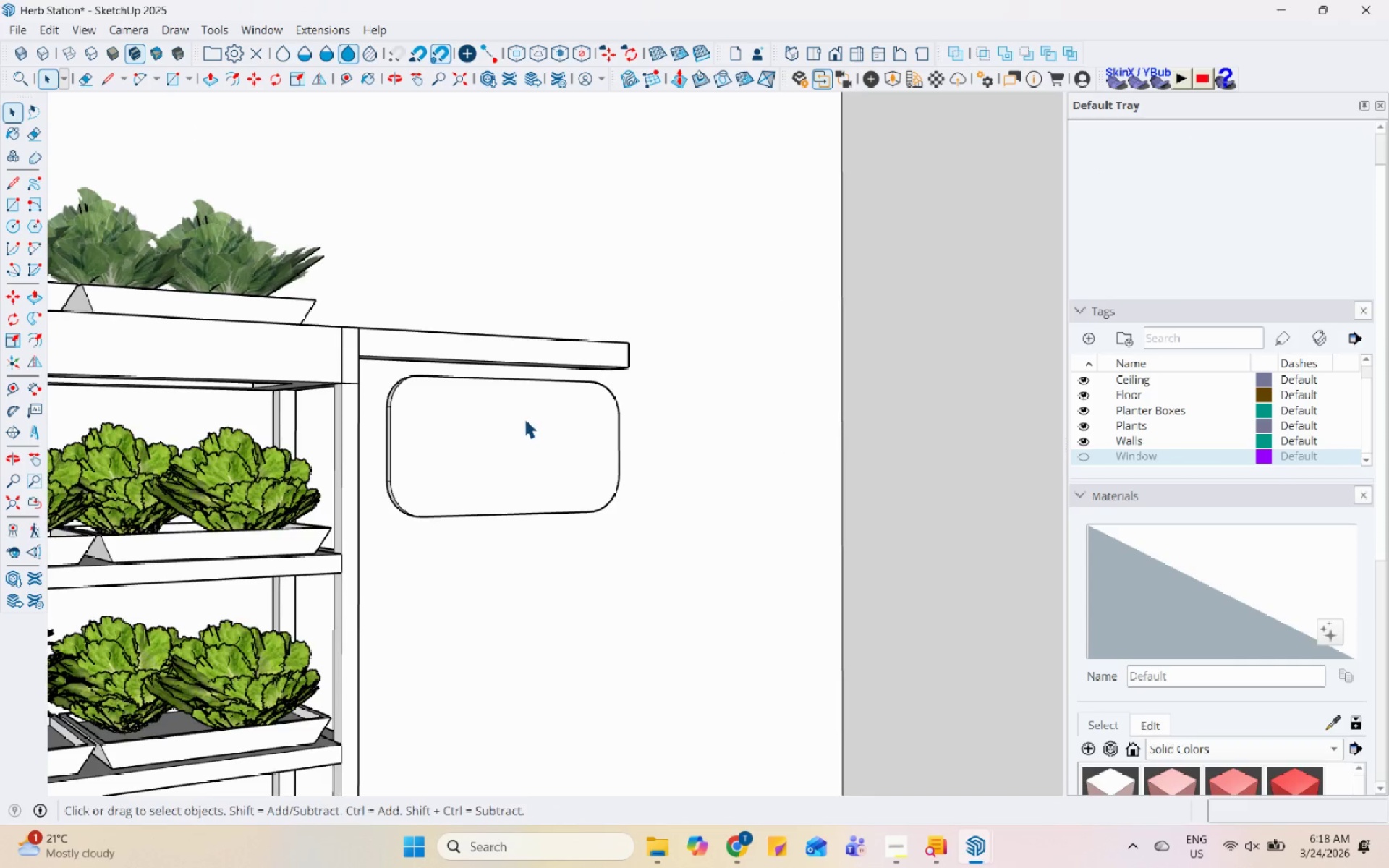 
scroll: coordinate [524, 419], scroll_direction: down, amount: 3.0
 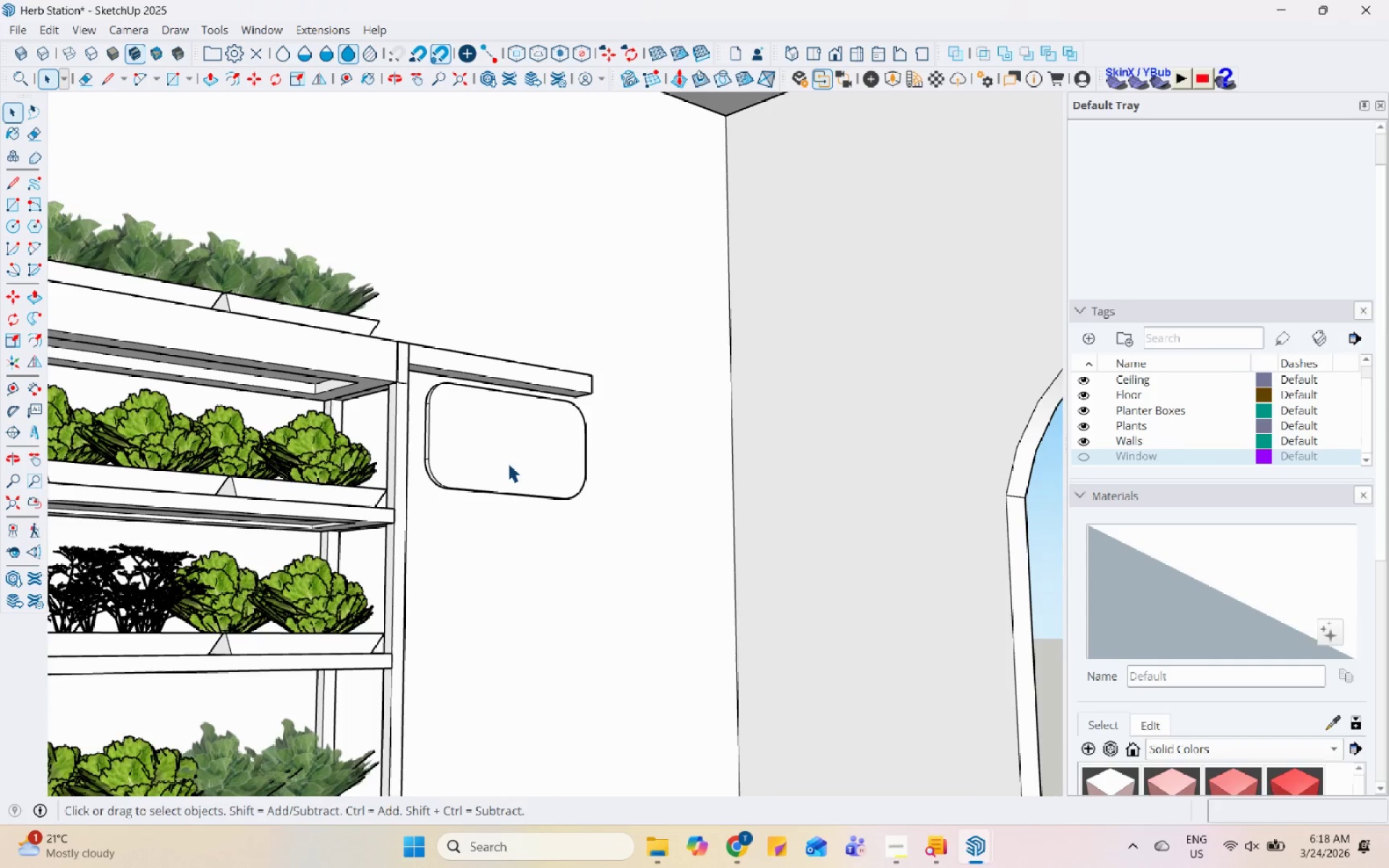 
double_click([509, 464])
 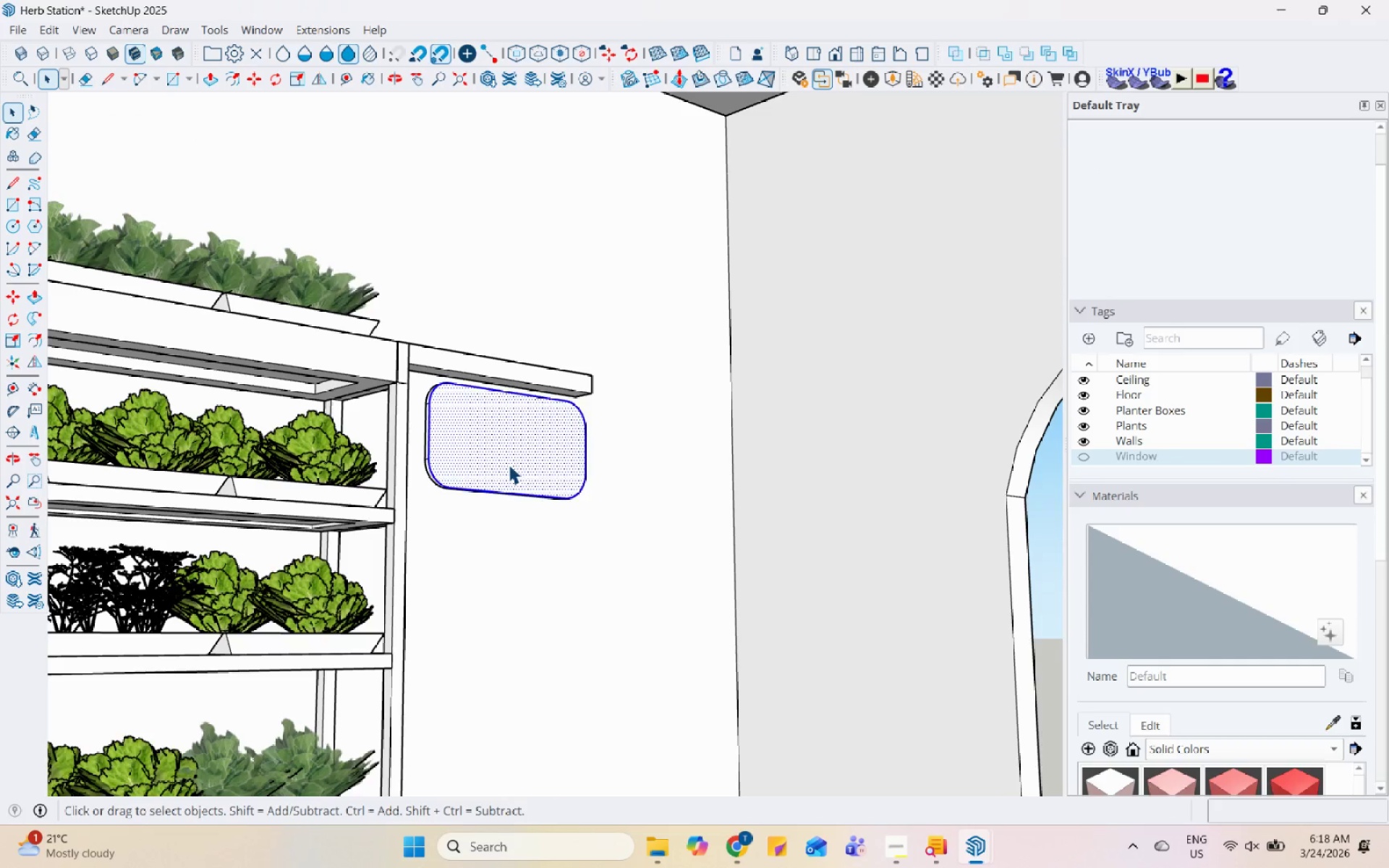 
triple_click([509, 464])
 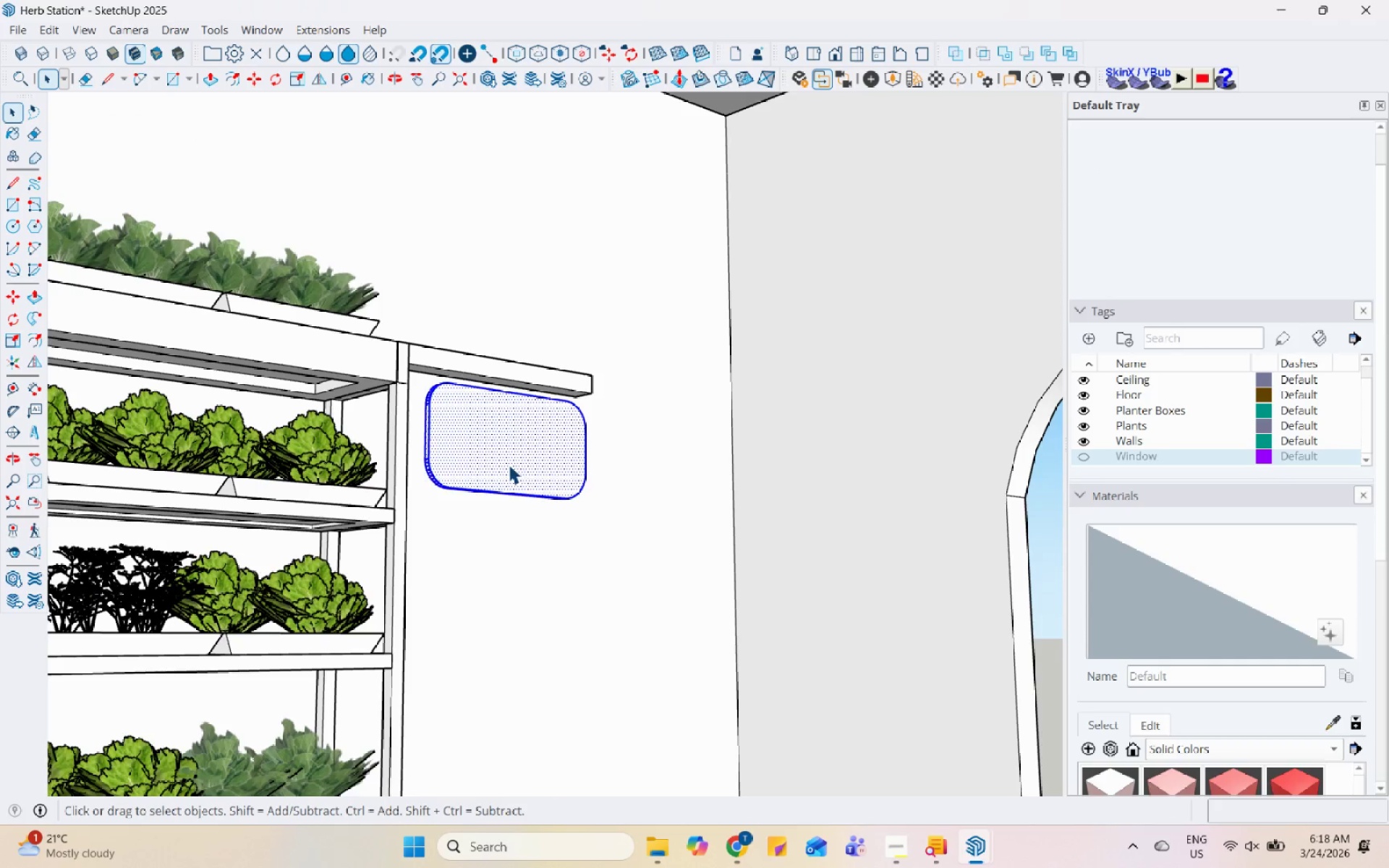 
right_click([509, 464])
 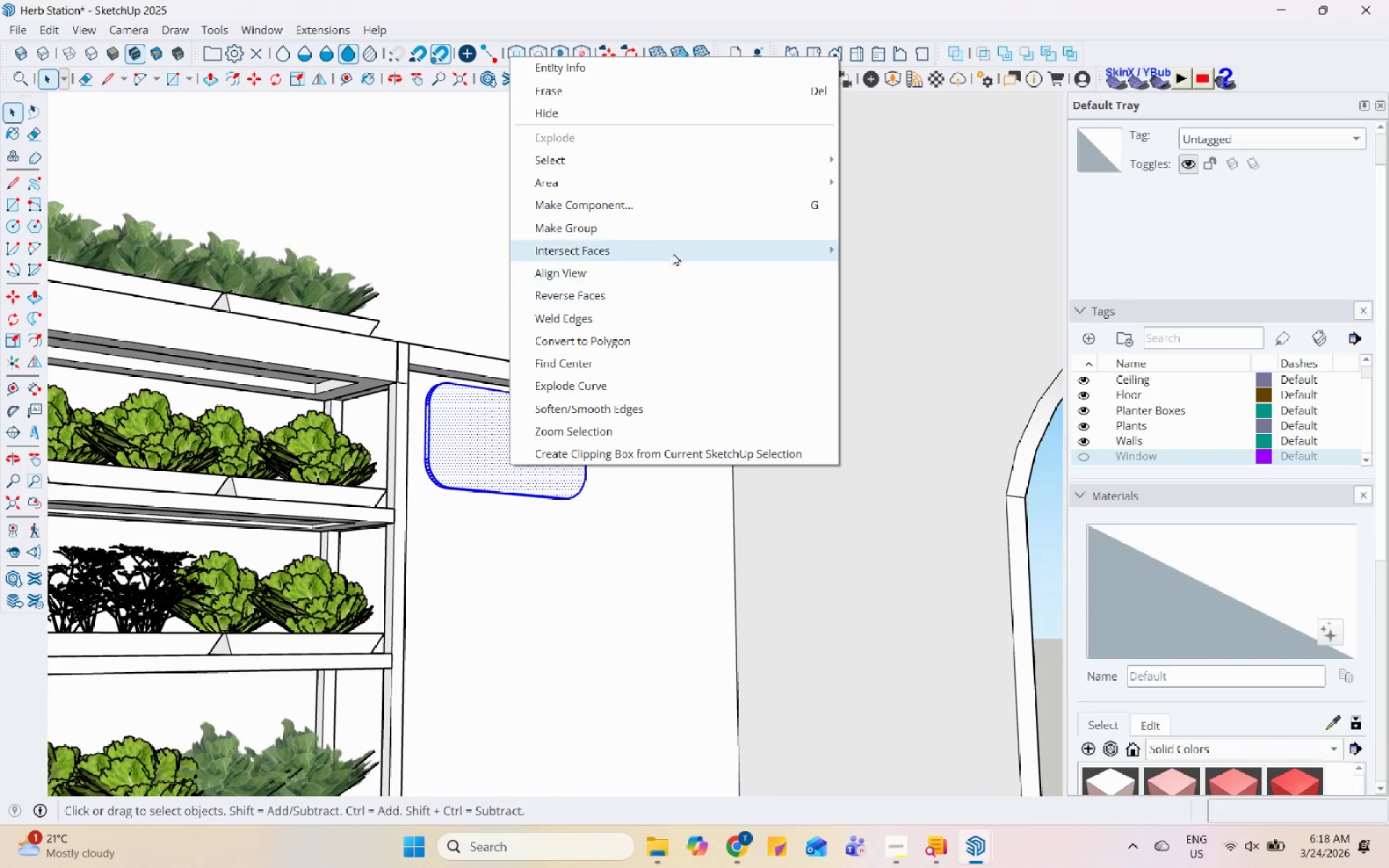 
left_click([683, 228])
 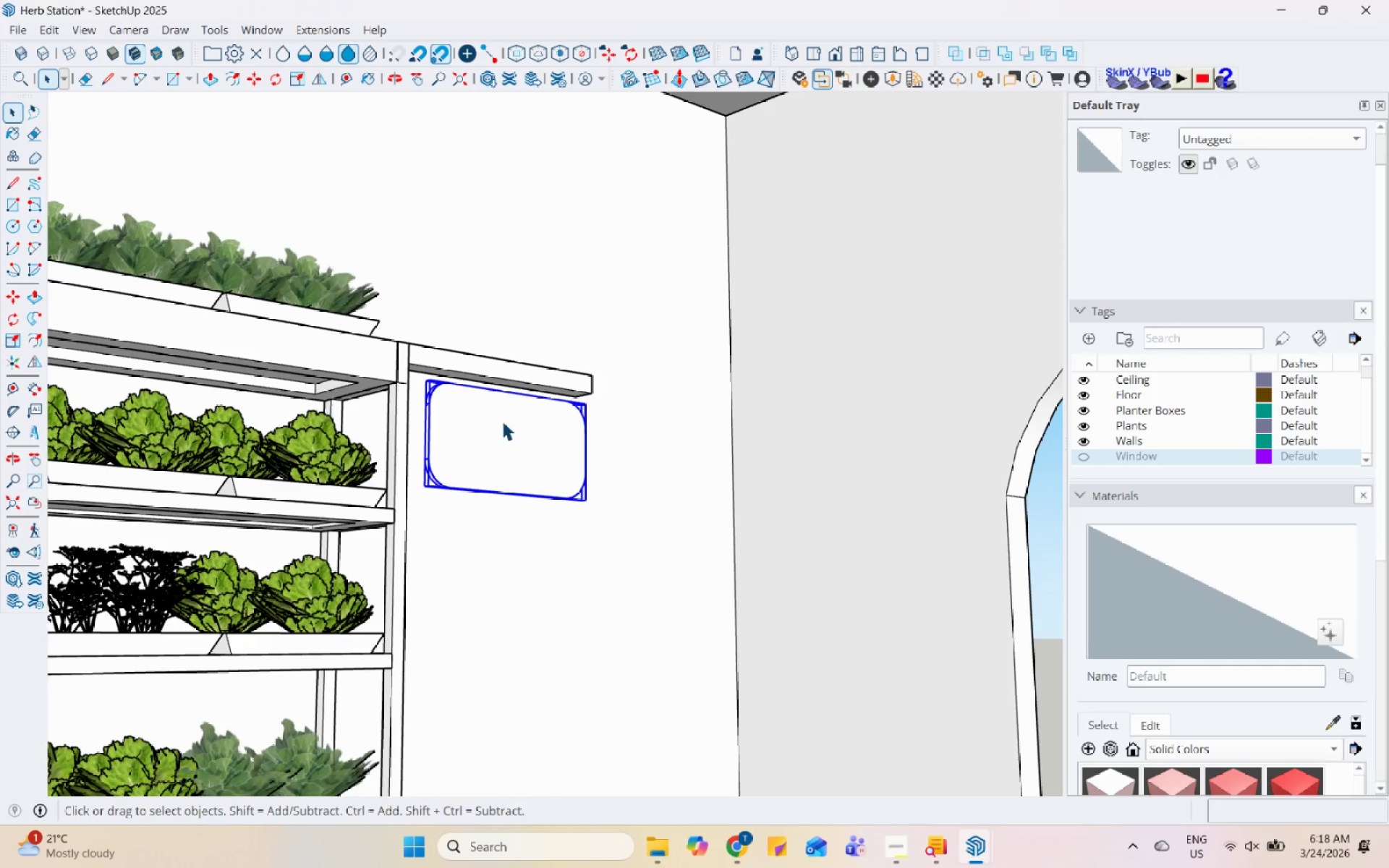 
scroll: coordinate [350, 438], scroll_direction: up, amount: 9.0
 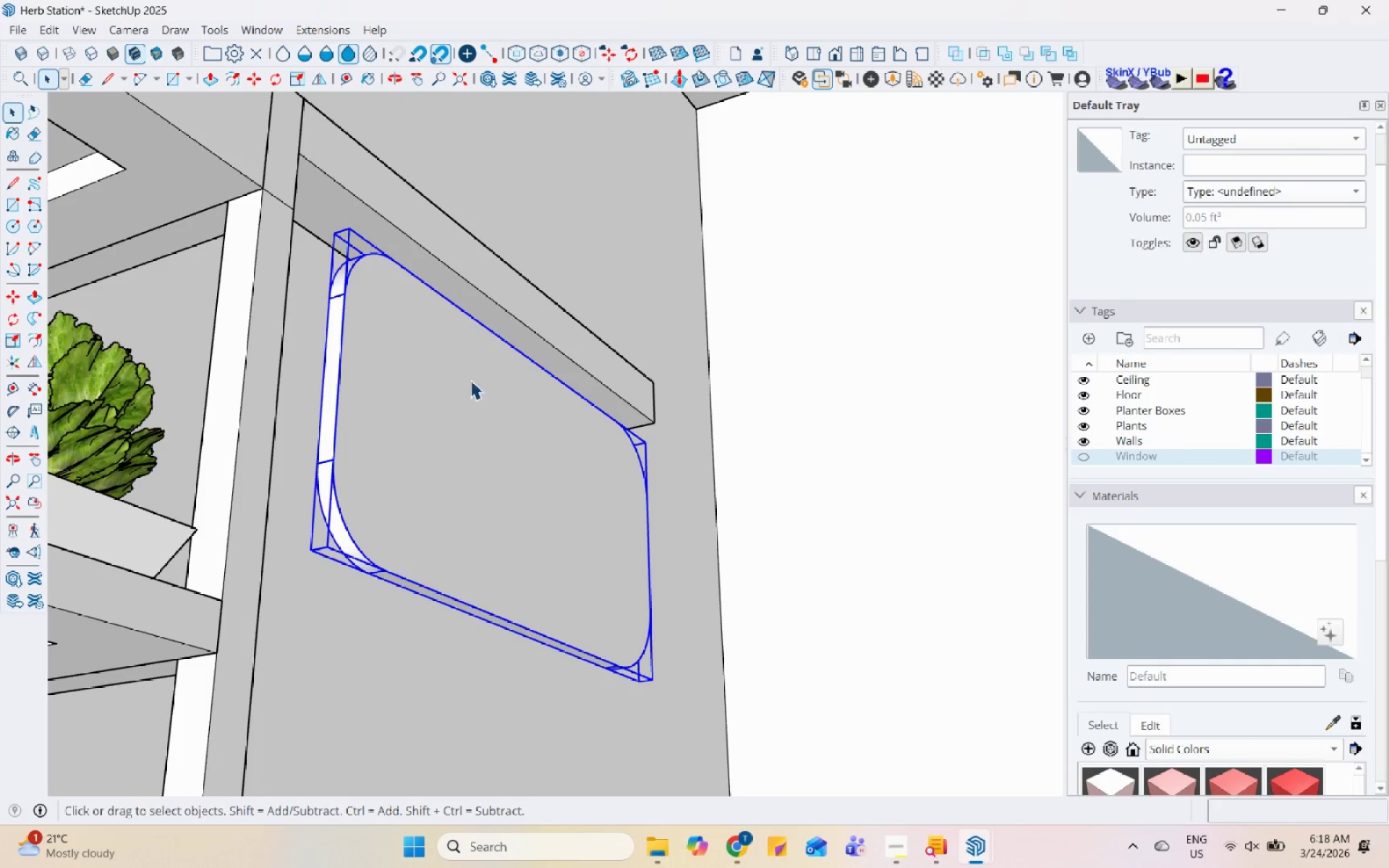 
scroll: coordinate [558, 414], scroll_direction: down, amount: 3.0
 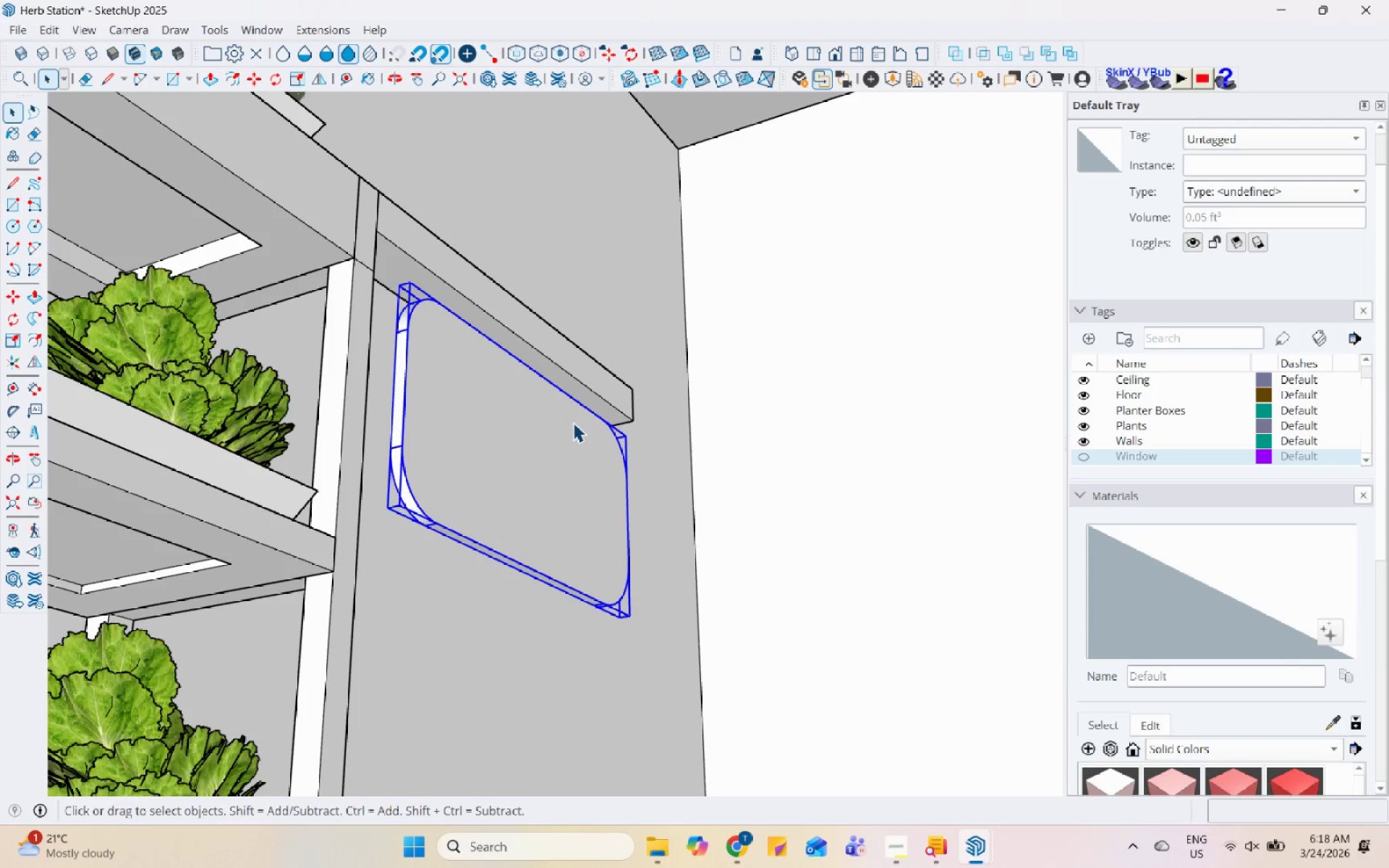 
key(M)
 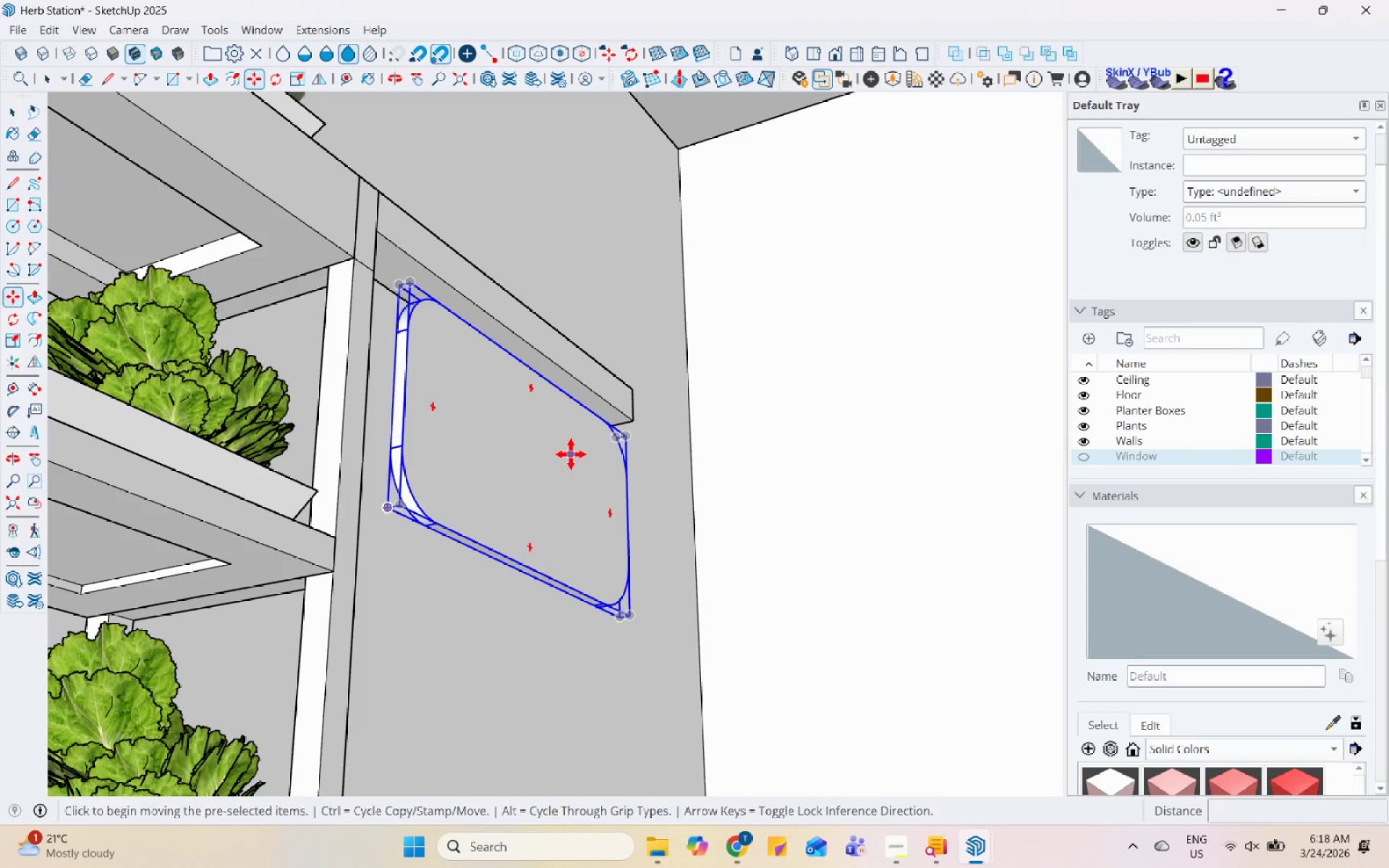 
left_click([570, 456])
 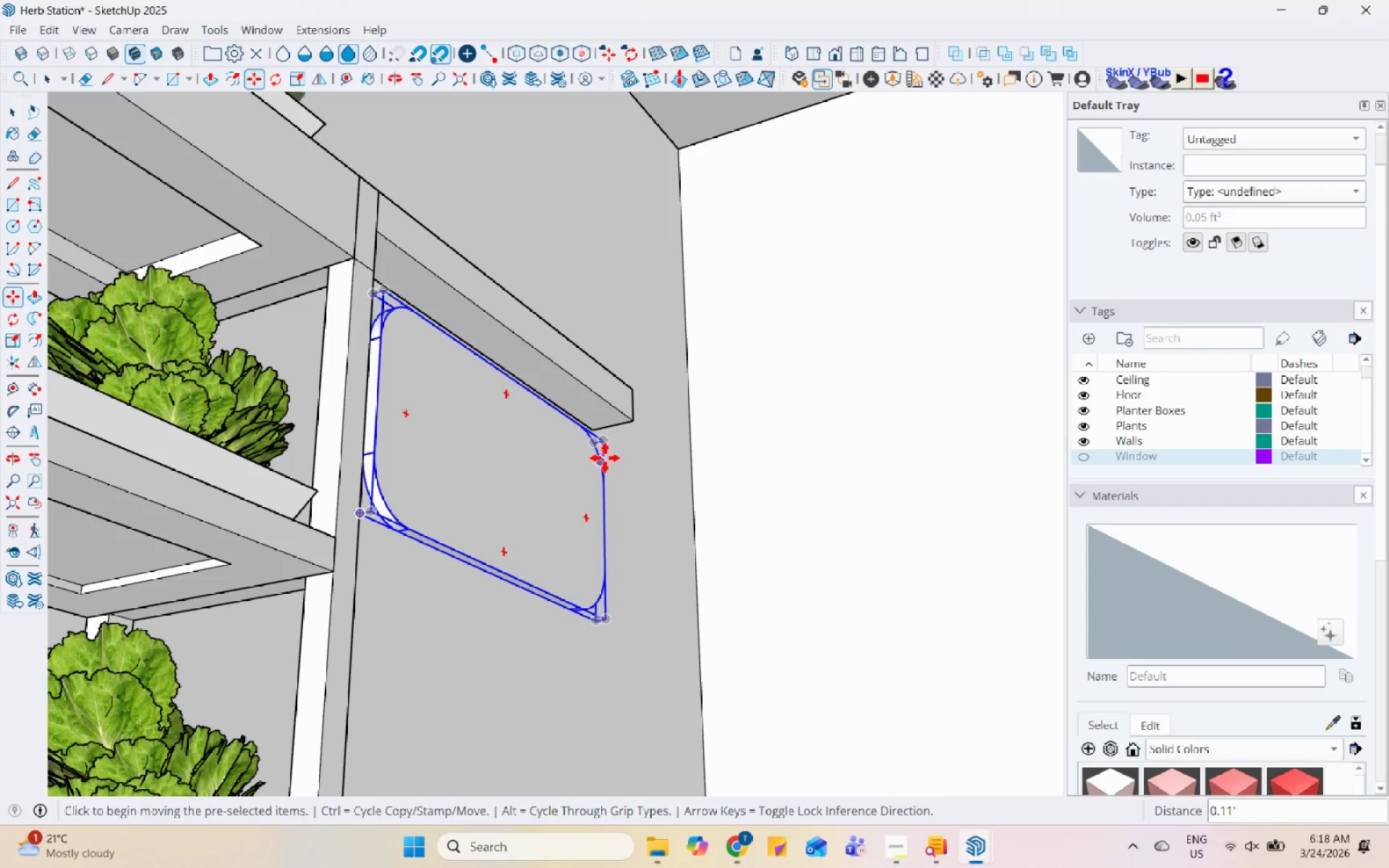 
key(Space)
 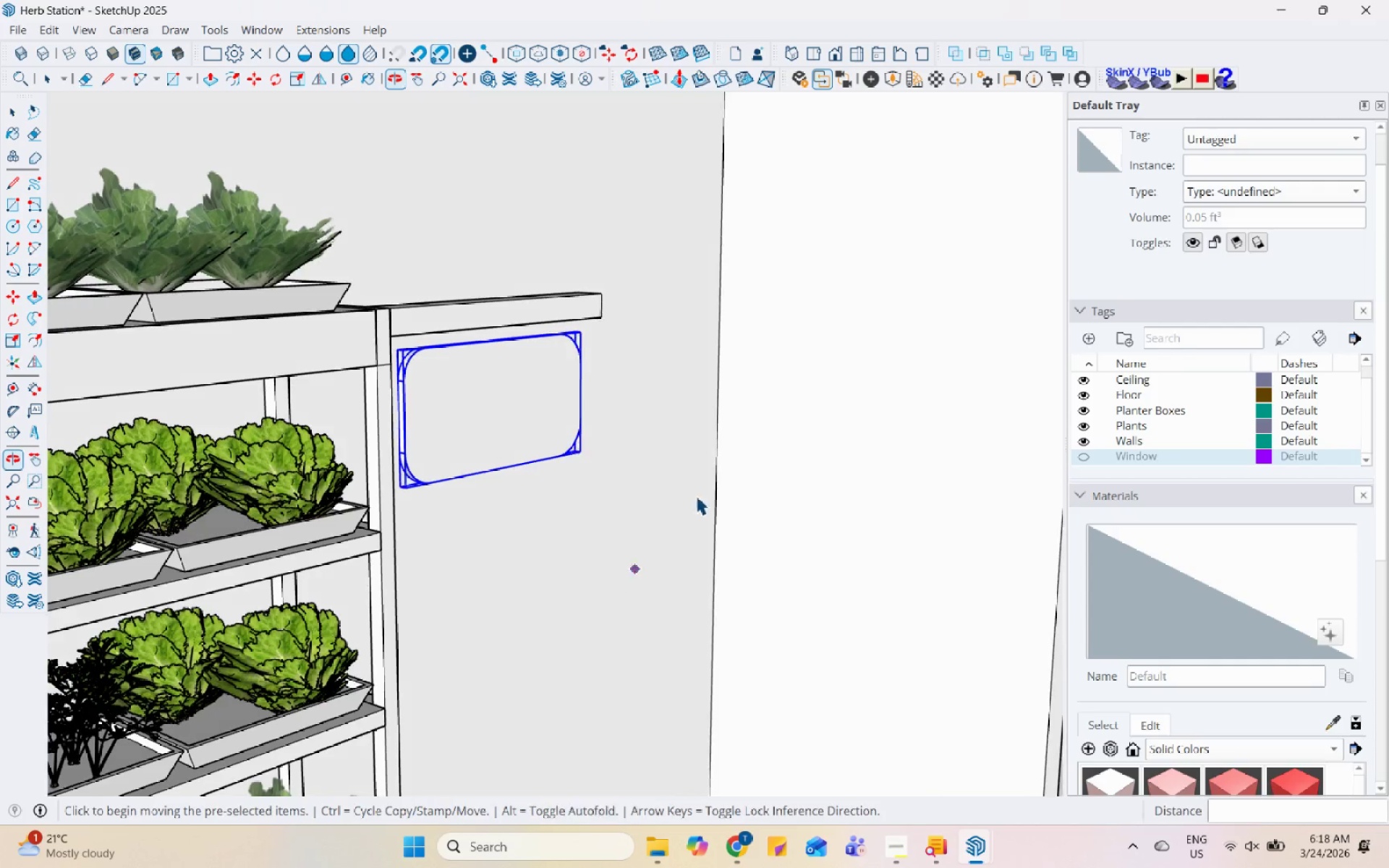 
scroll: coordinate [536, 416], scroll_direction: down, amount: 5.0
 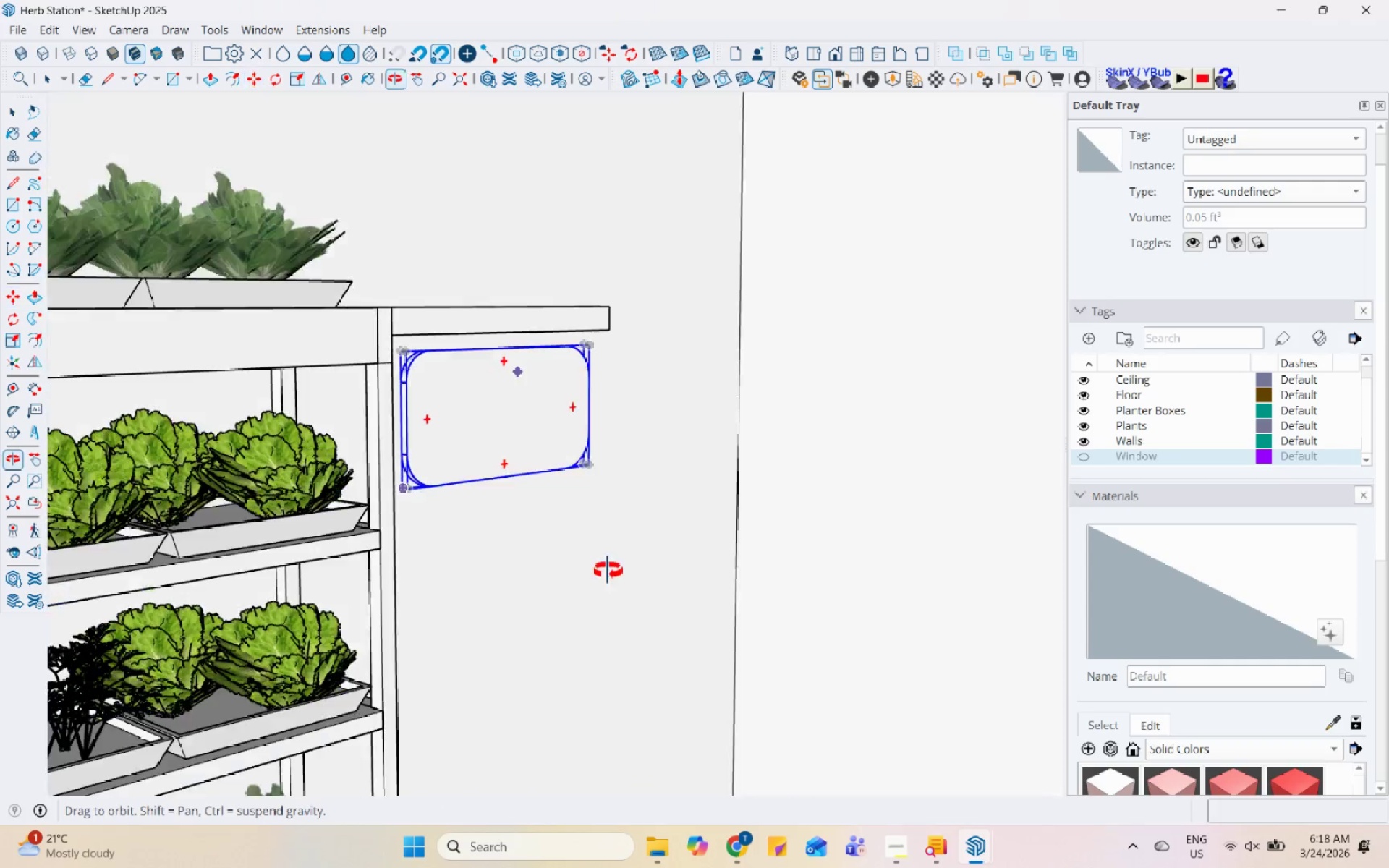 
left_click([701, 475])
 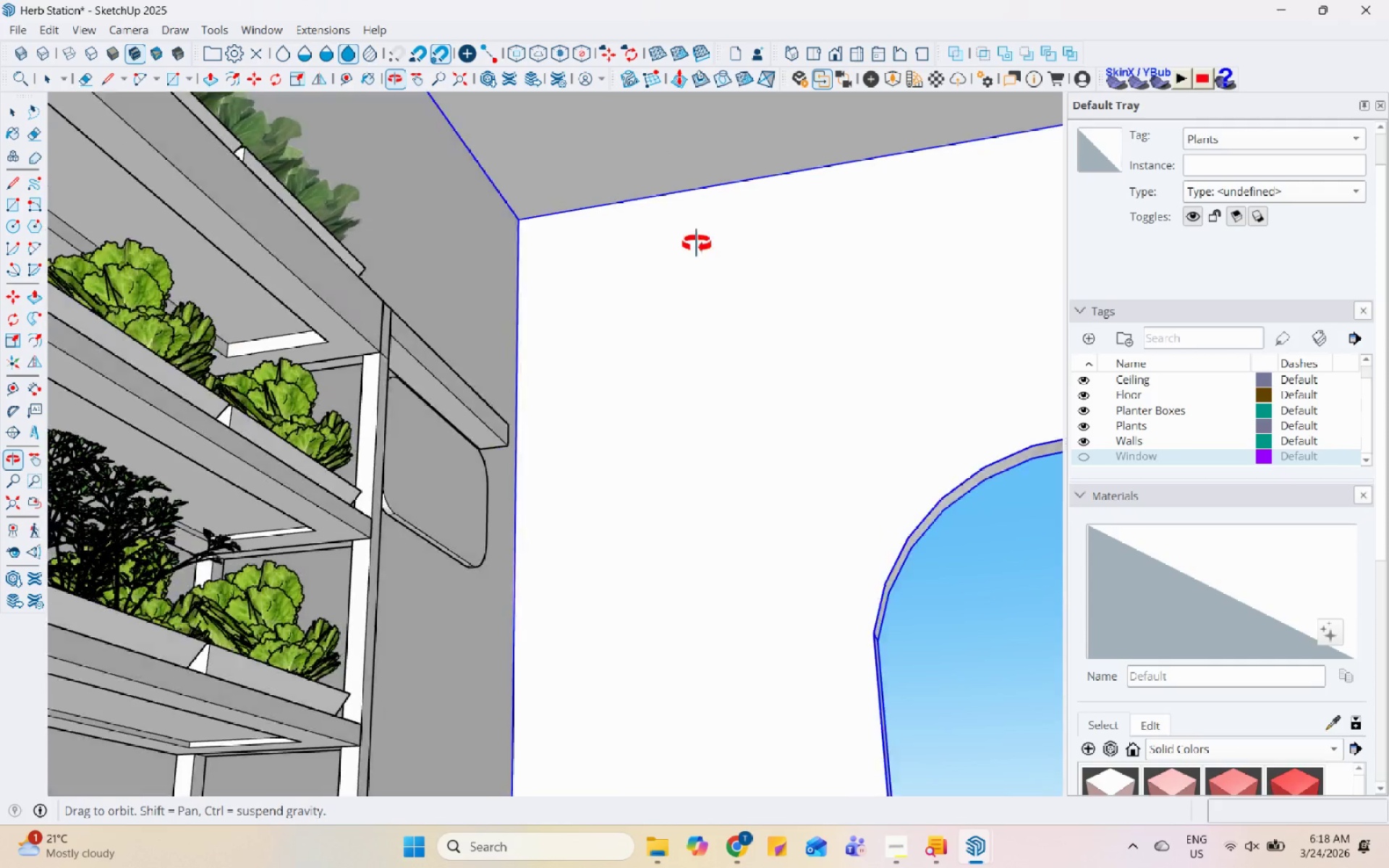 
scroll: coordinate [471, 357], scroll_direction: up, amount: 6.0
 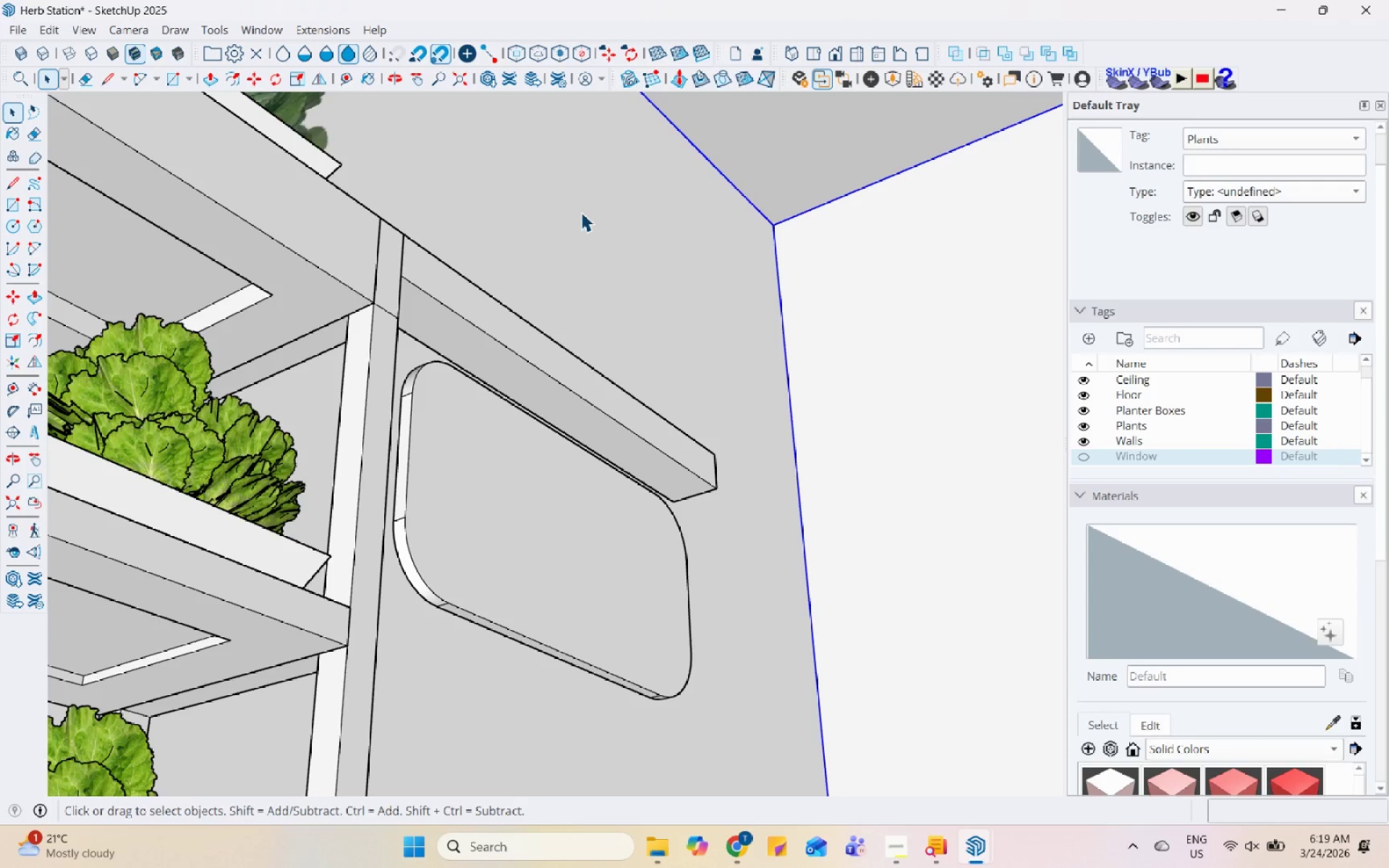 
wait(12.62)
 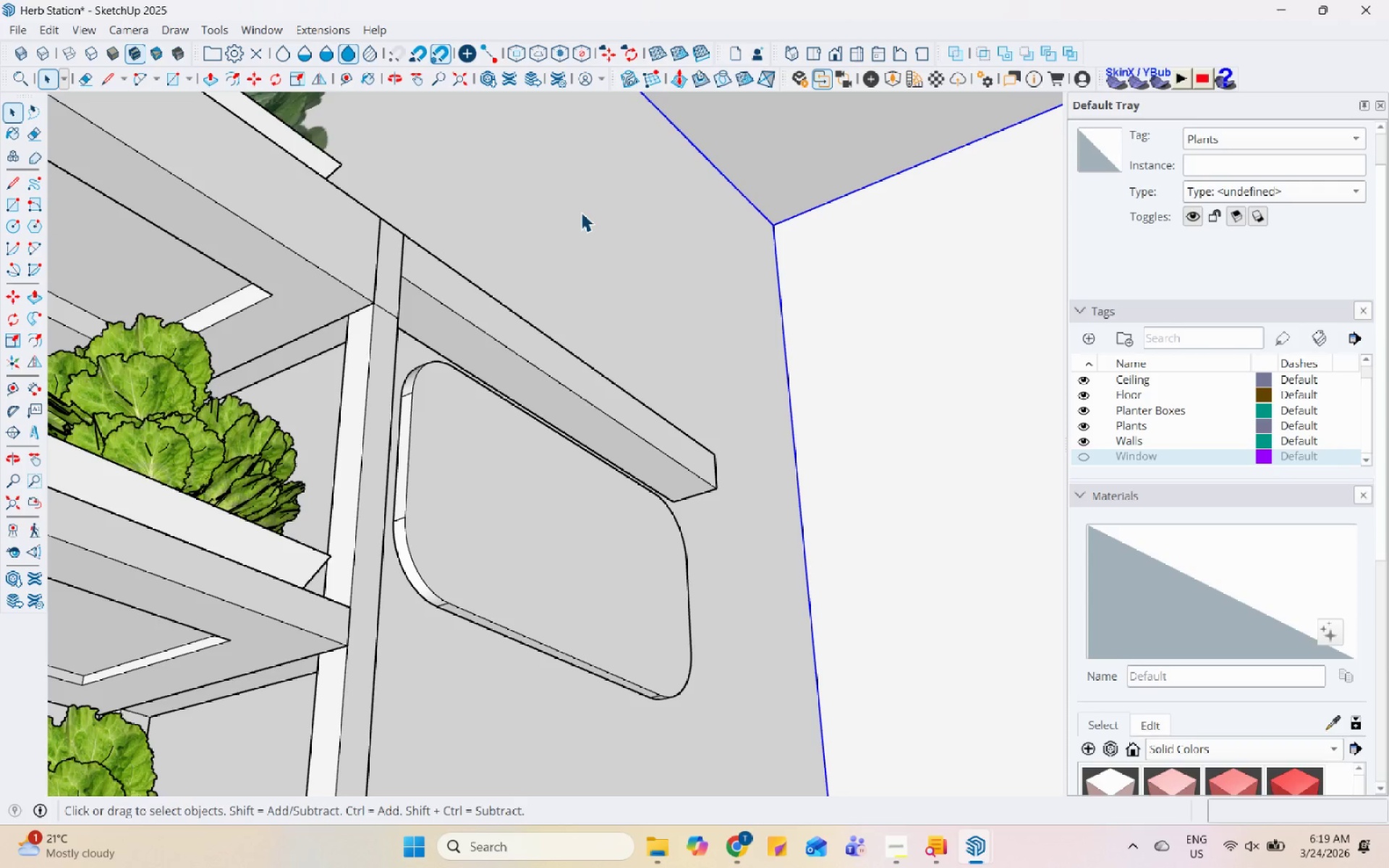 
scroll: coordinate [462, 312], scroll_direction: down, amount: 4.0
 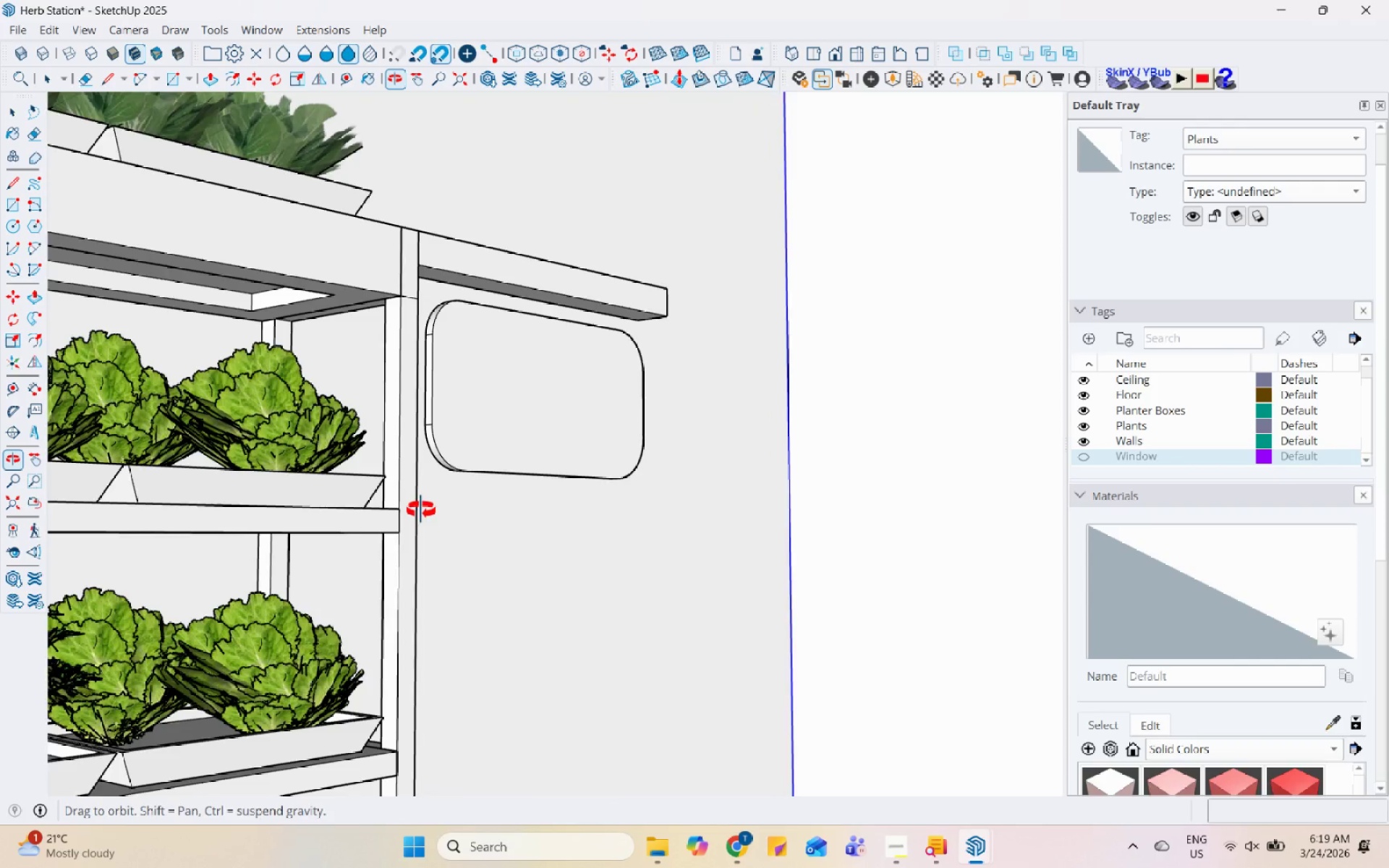 
scroll: coordinate [521, 329], scroll_direction: up, amount: 13.0
 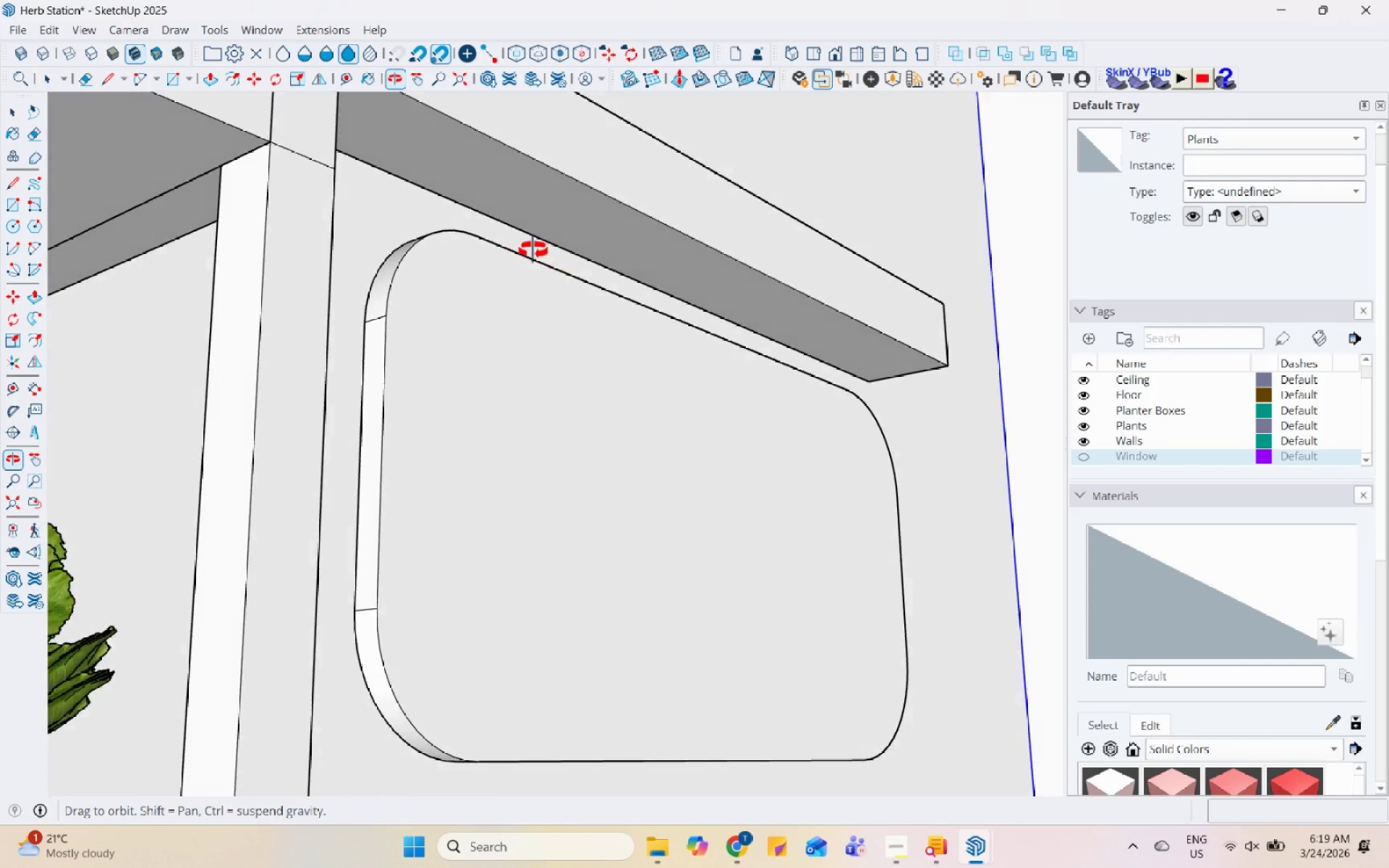 
scroll: coordinate [482, 302], scroll_direction: down, amount: 3.0
 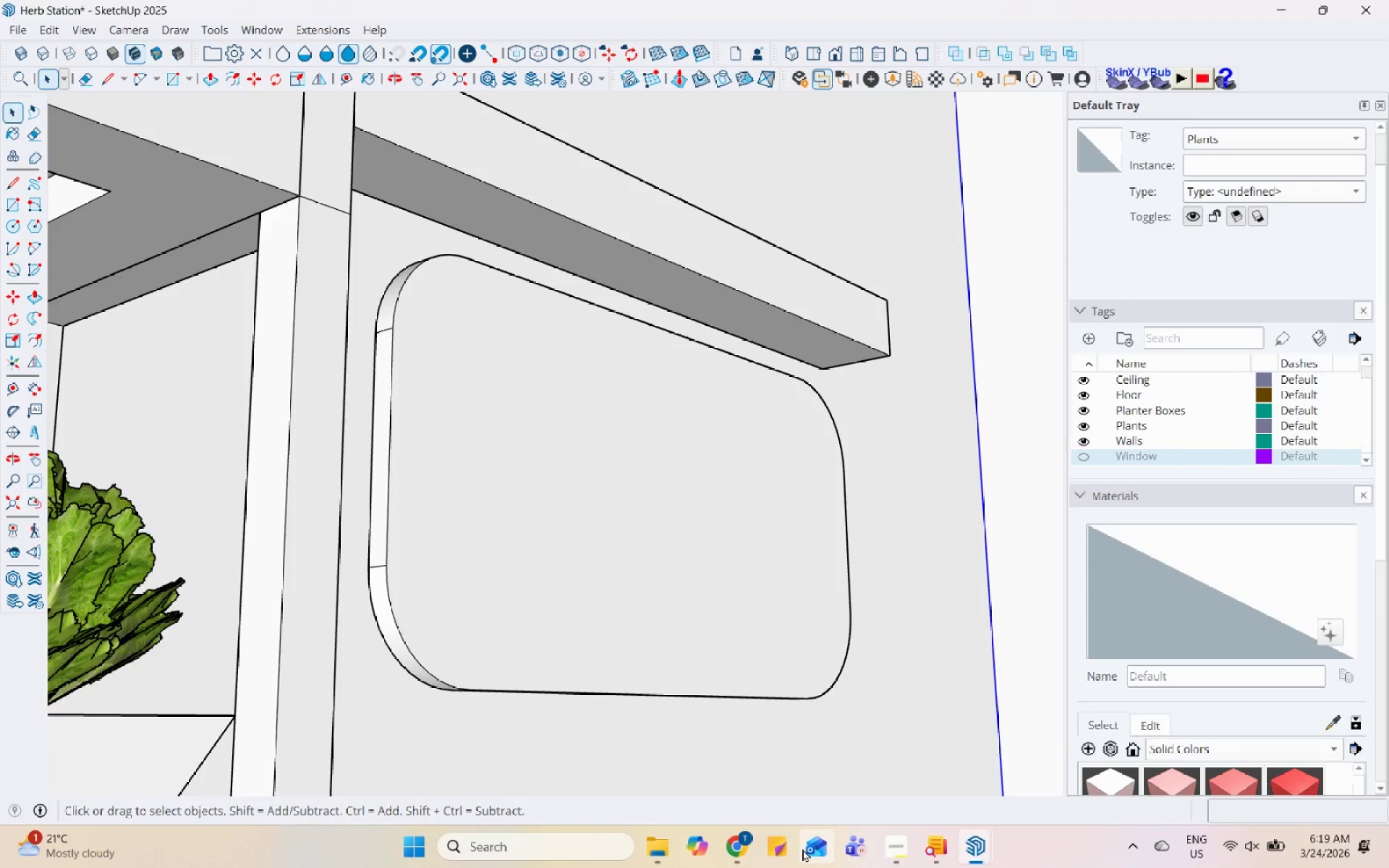 
left_click([735, 853])
 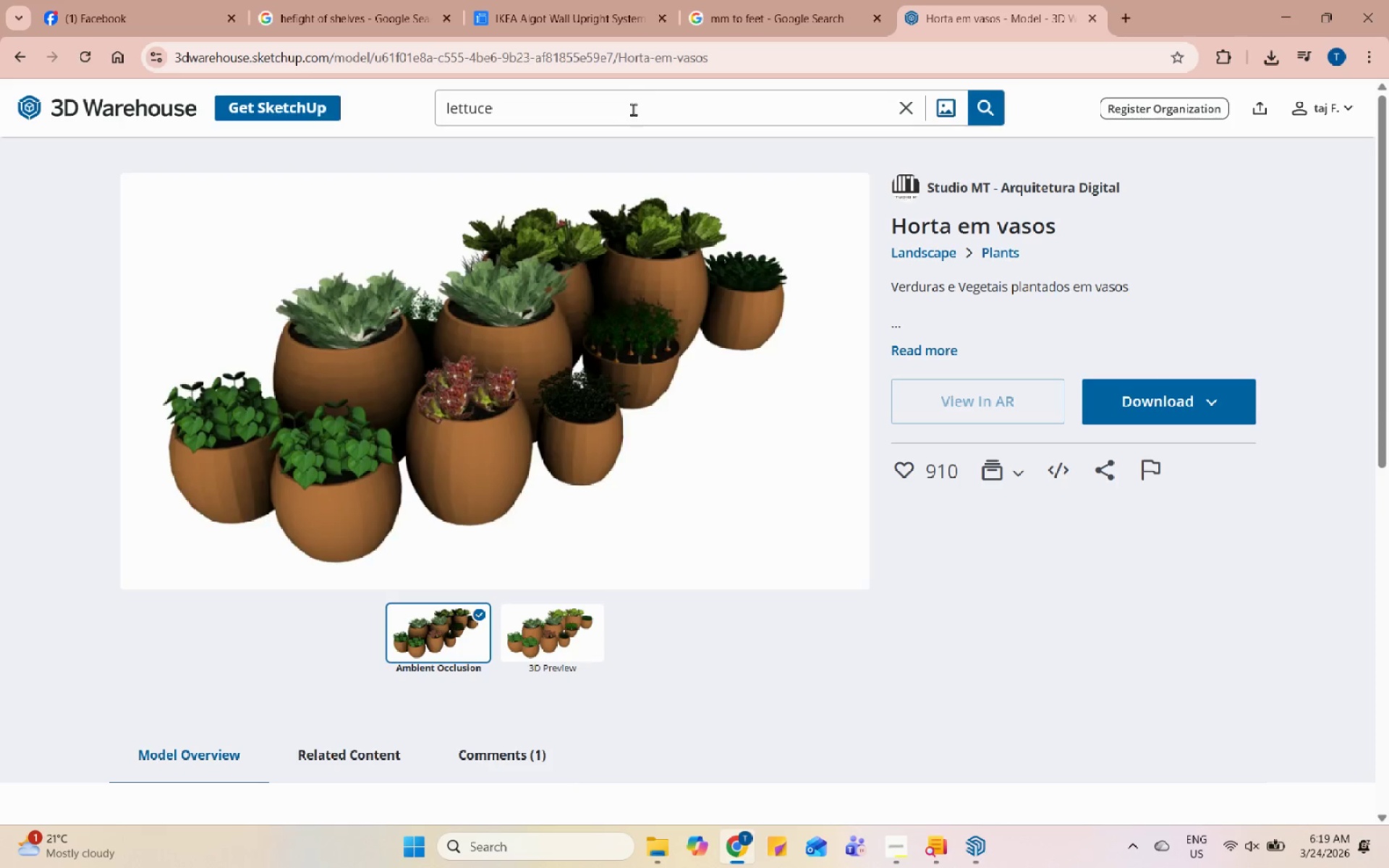 
double_click([634, 109])
 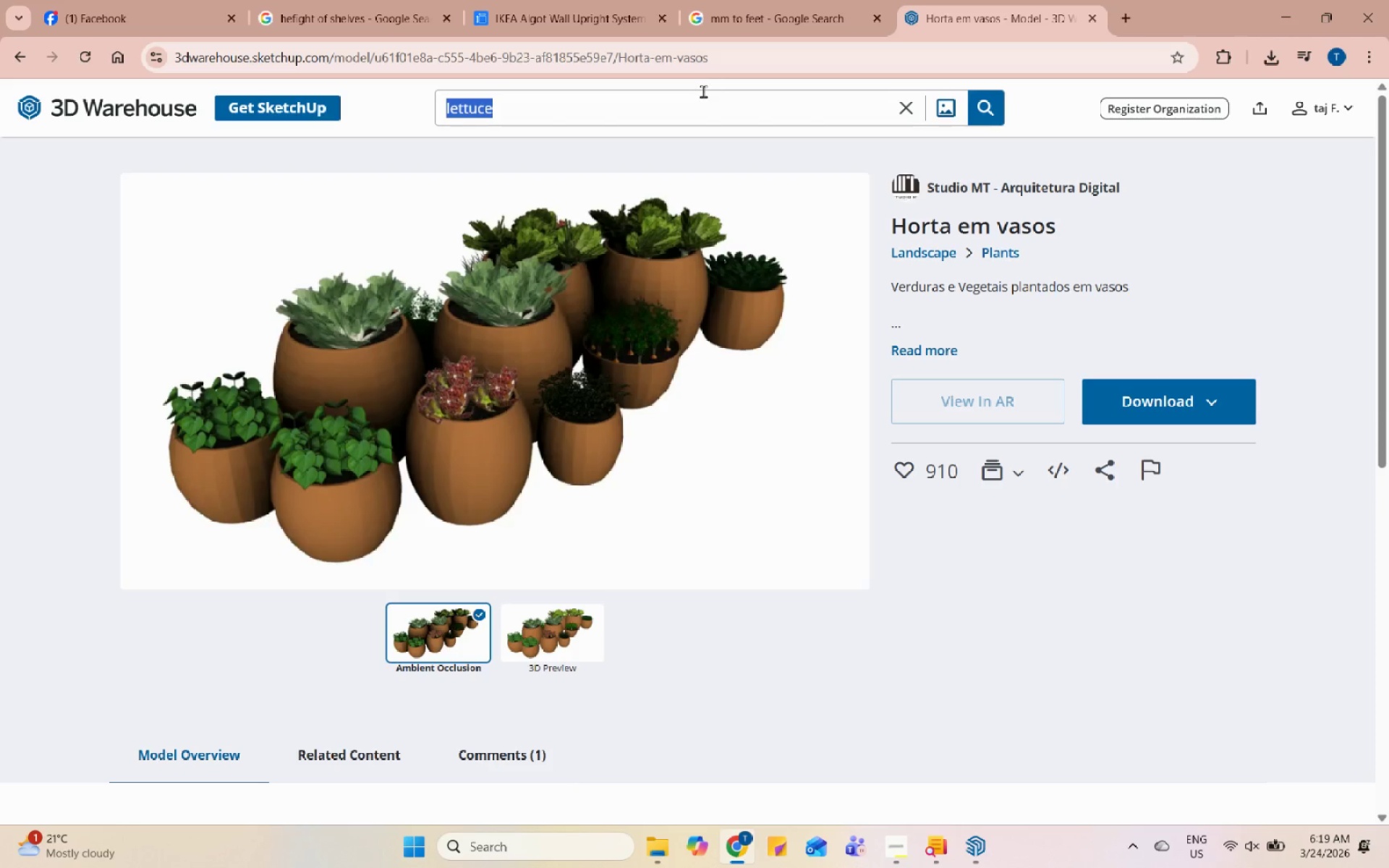 
type(hook sign)
 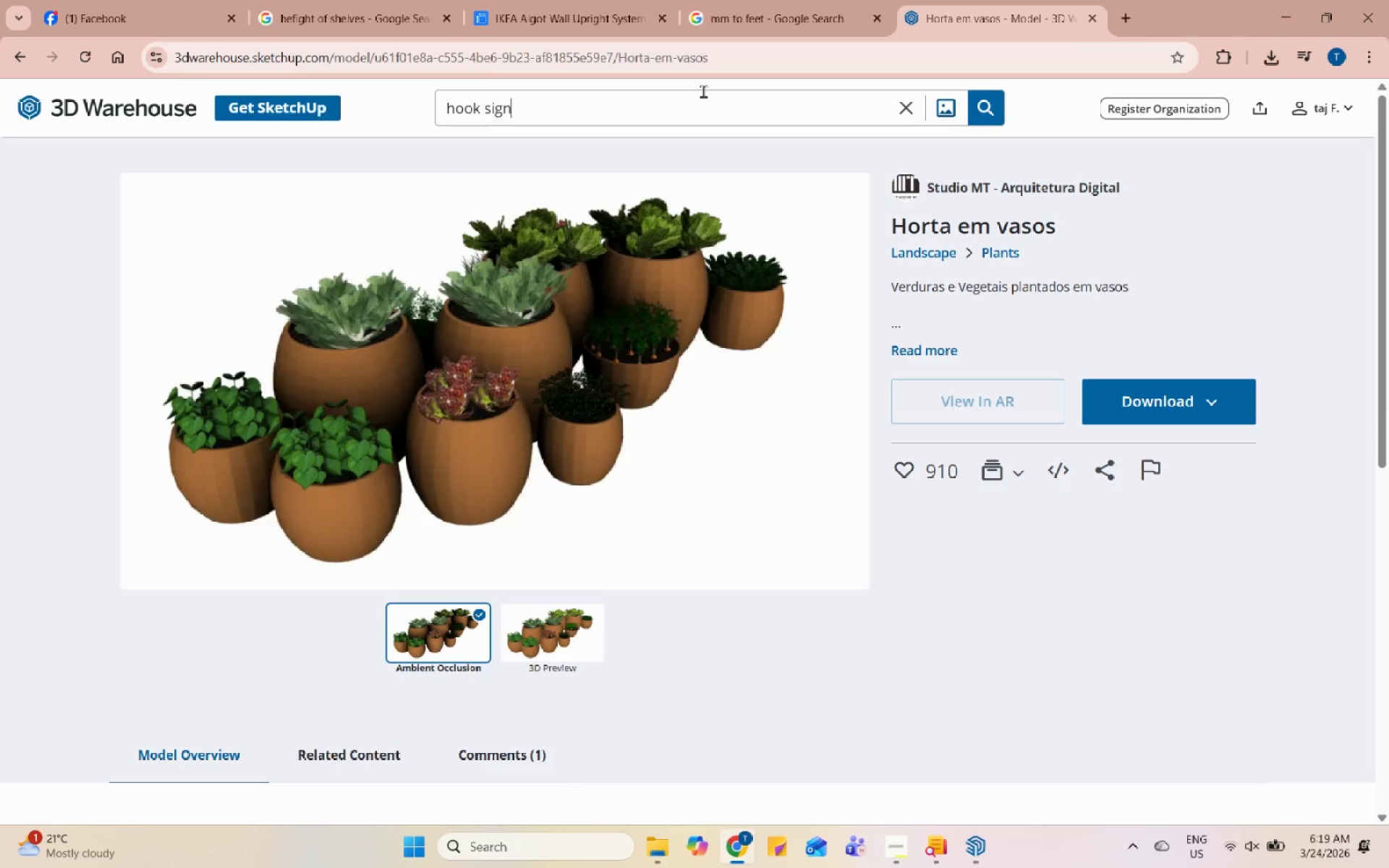 
key(Enter)
 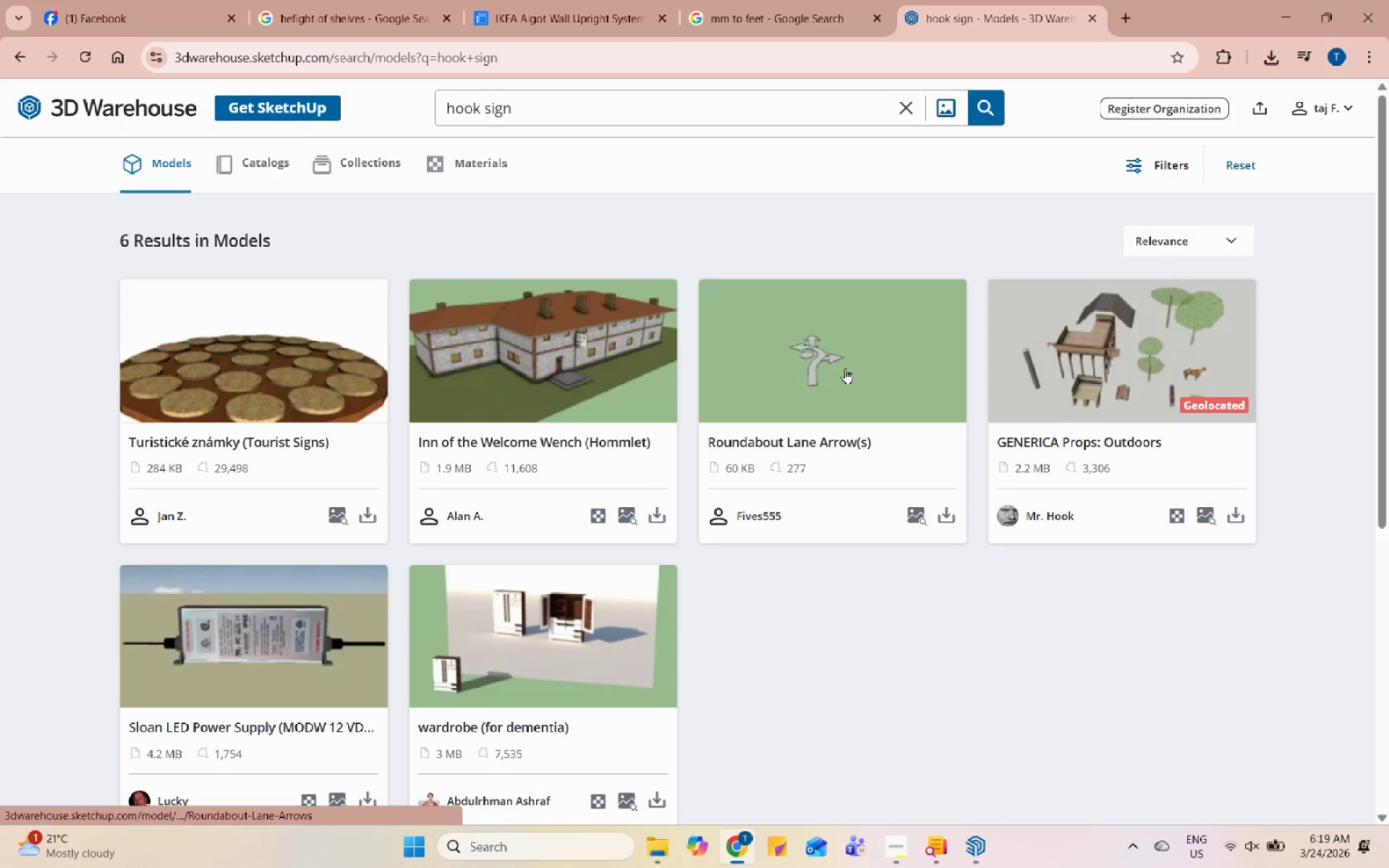 
wait(5.48)
 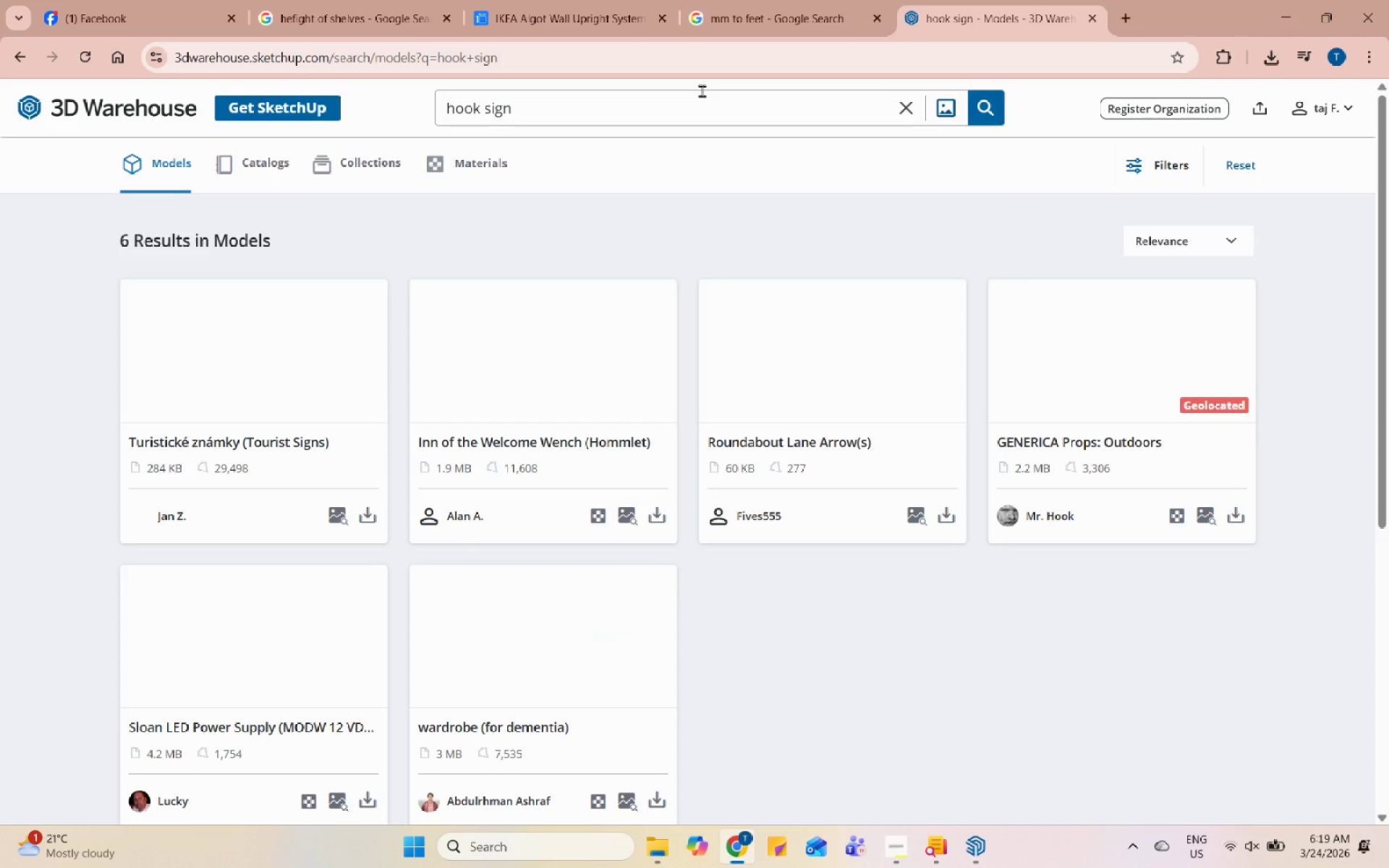 
scroll: coordinate [459, 472], scroll_direction: down, amount: 4.0
 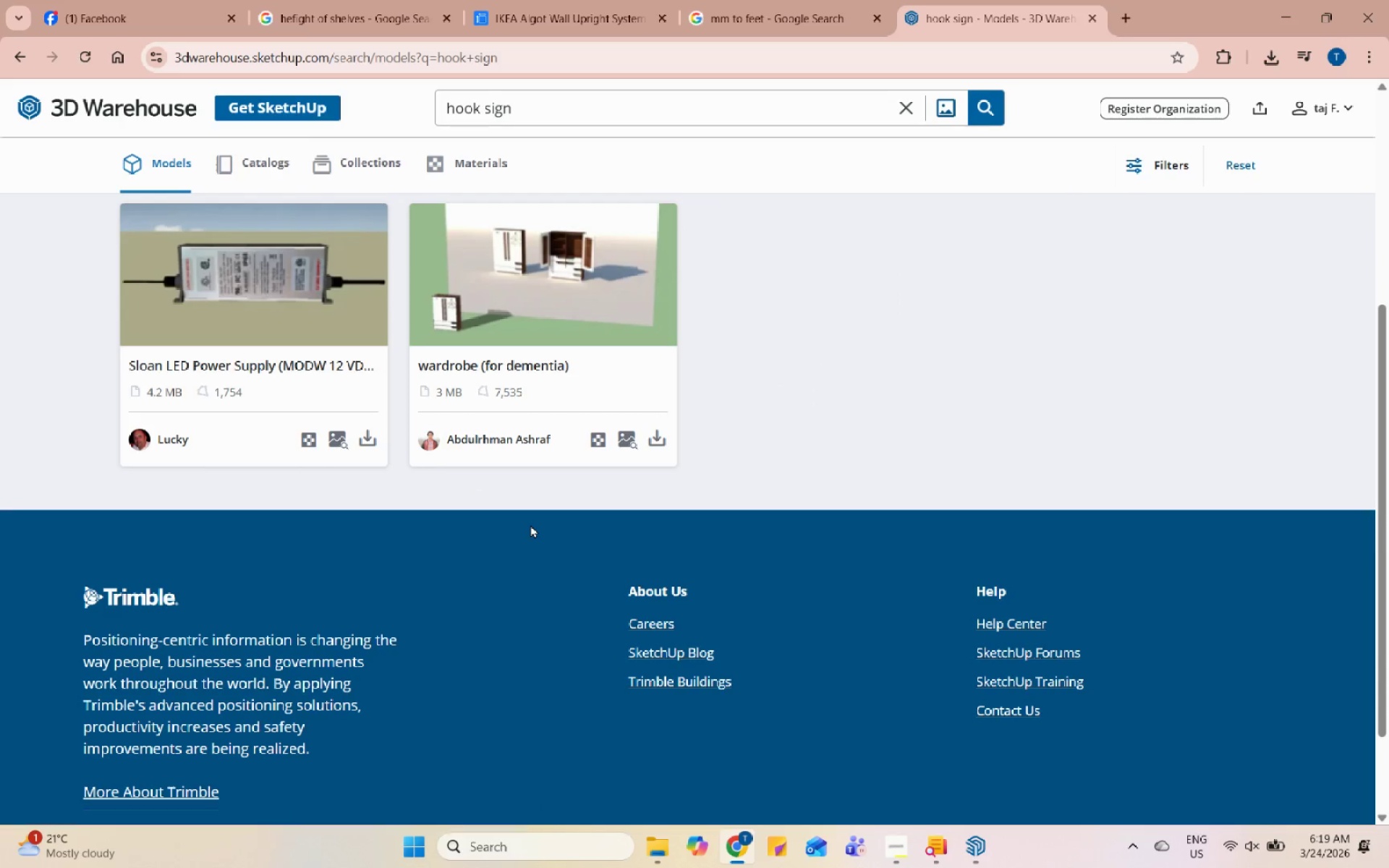 
scroll: coordinate [530, 524], scroll_direction: up, amount: 8.0
 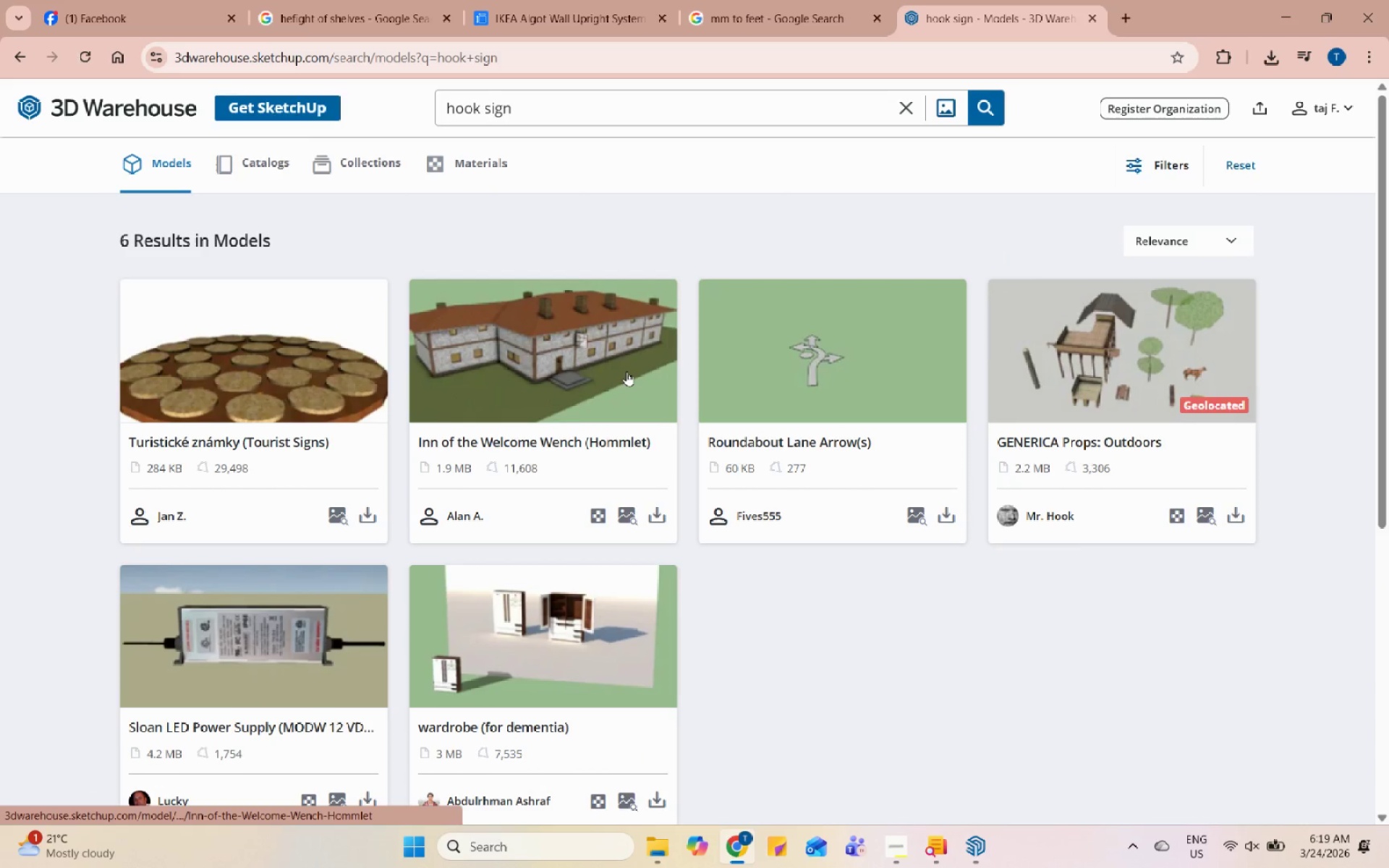 
left_click([626, 371])
 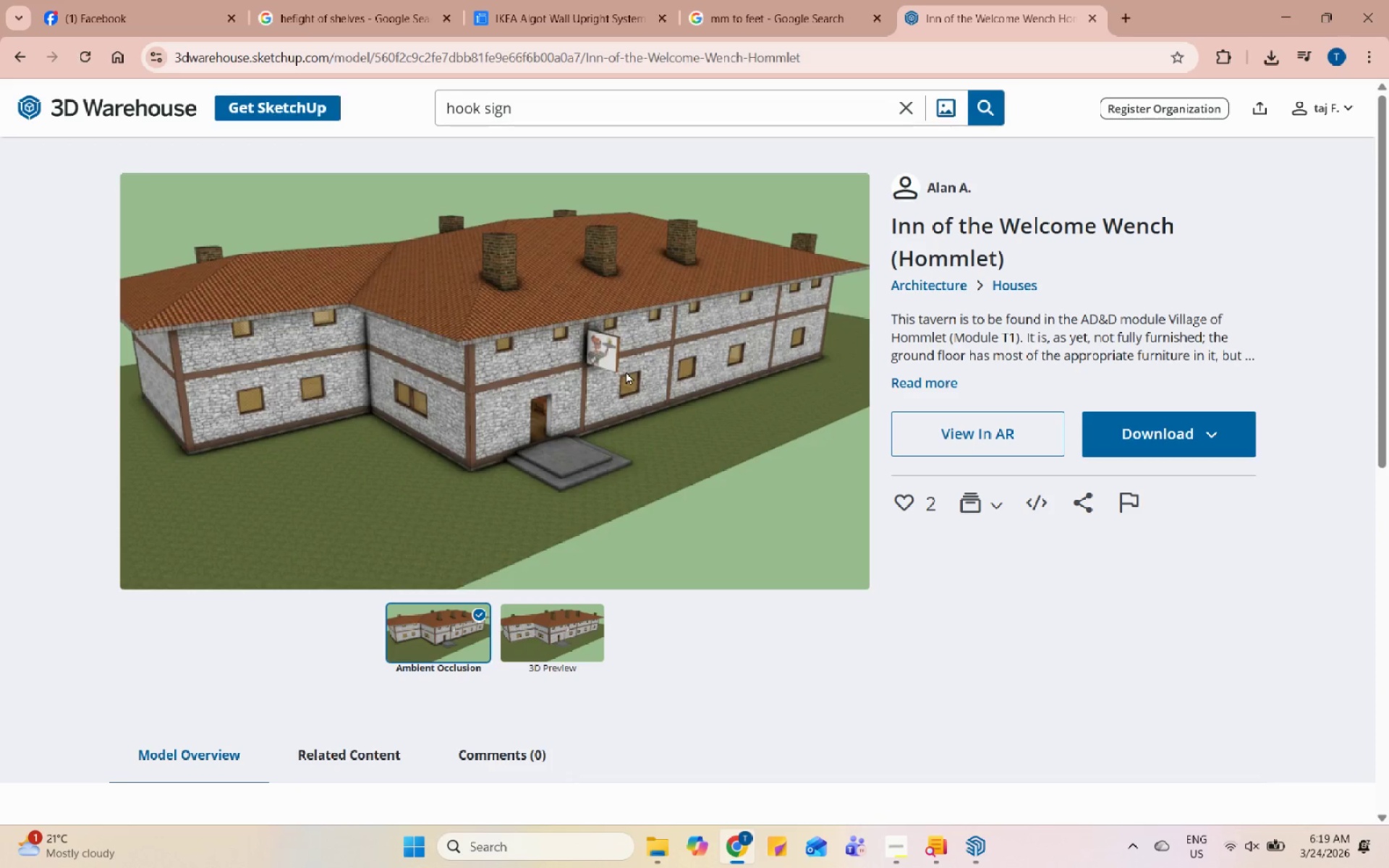 
scroll: coordinate [626, 371], scroll_direction: up, amount: 5.0
 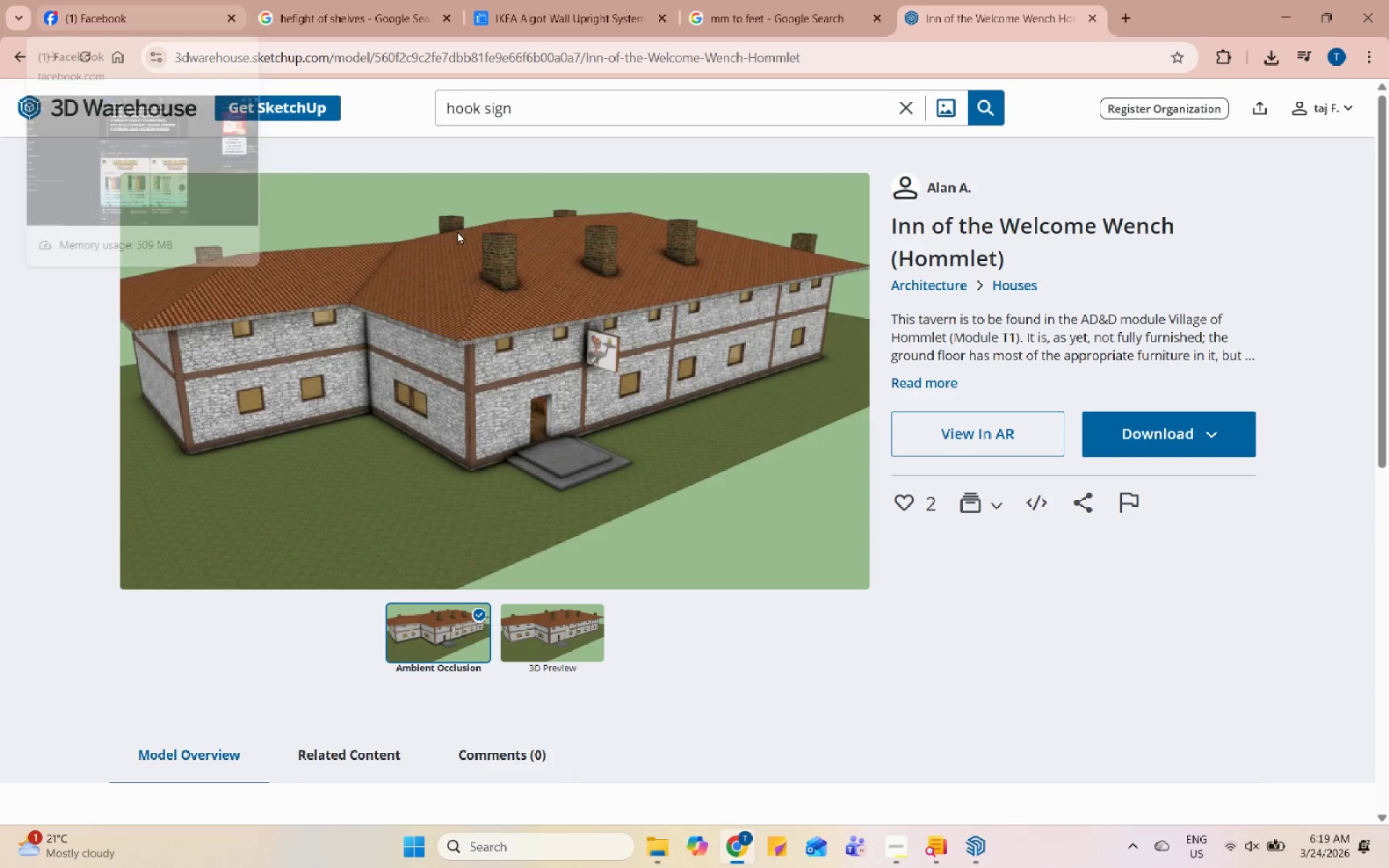 
left_click([827, 635])
 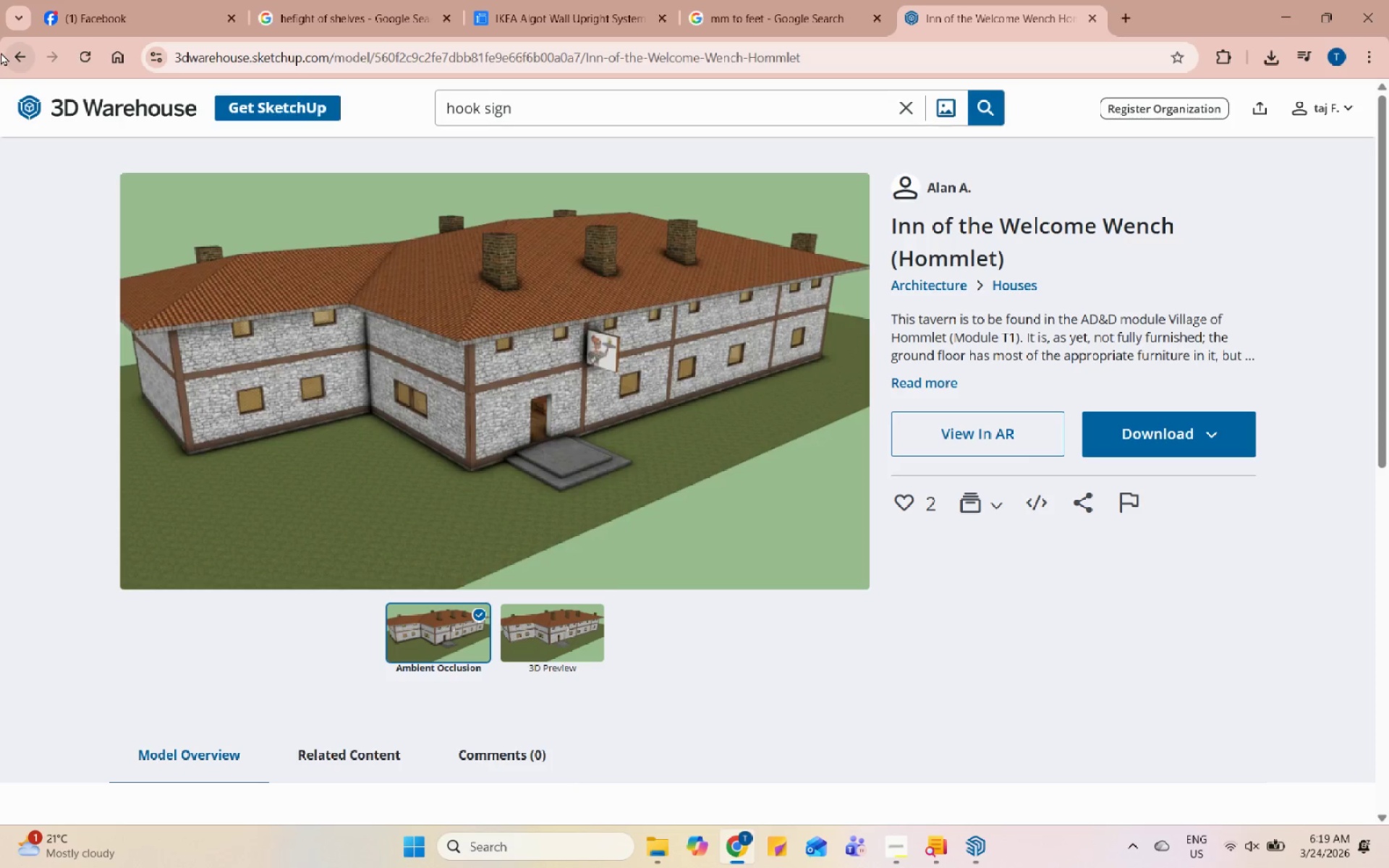 
double_click([94, 4])
 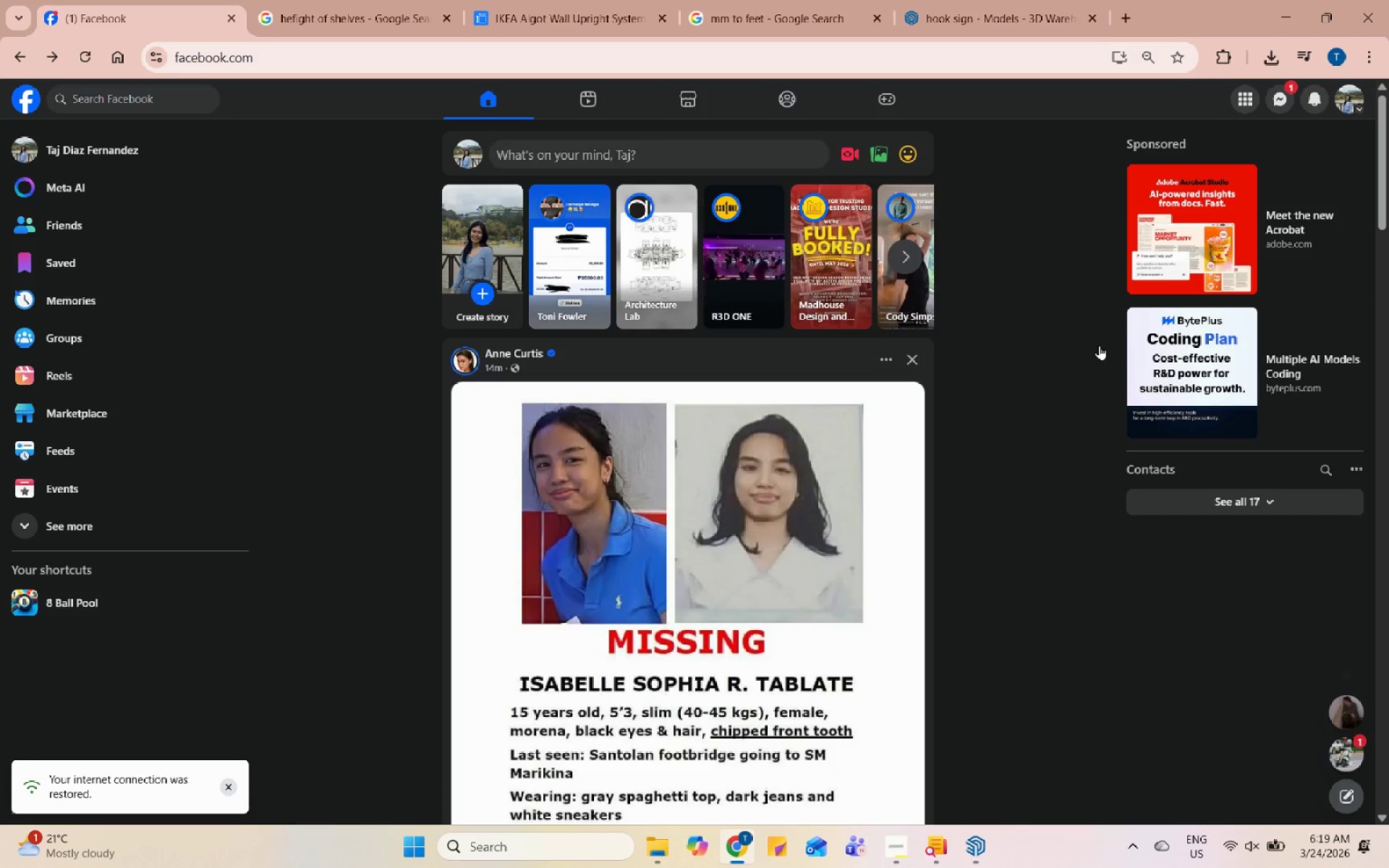 
left_click_drag(start_coordinate=[960, 0], to_coordinate=[964, 0])
 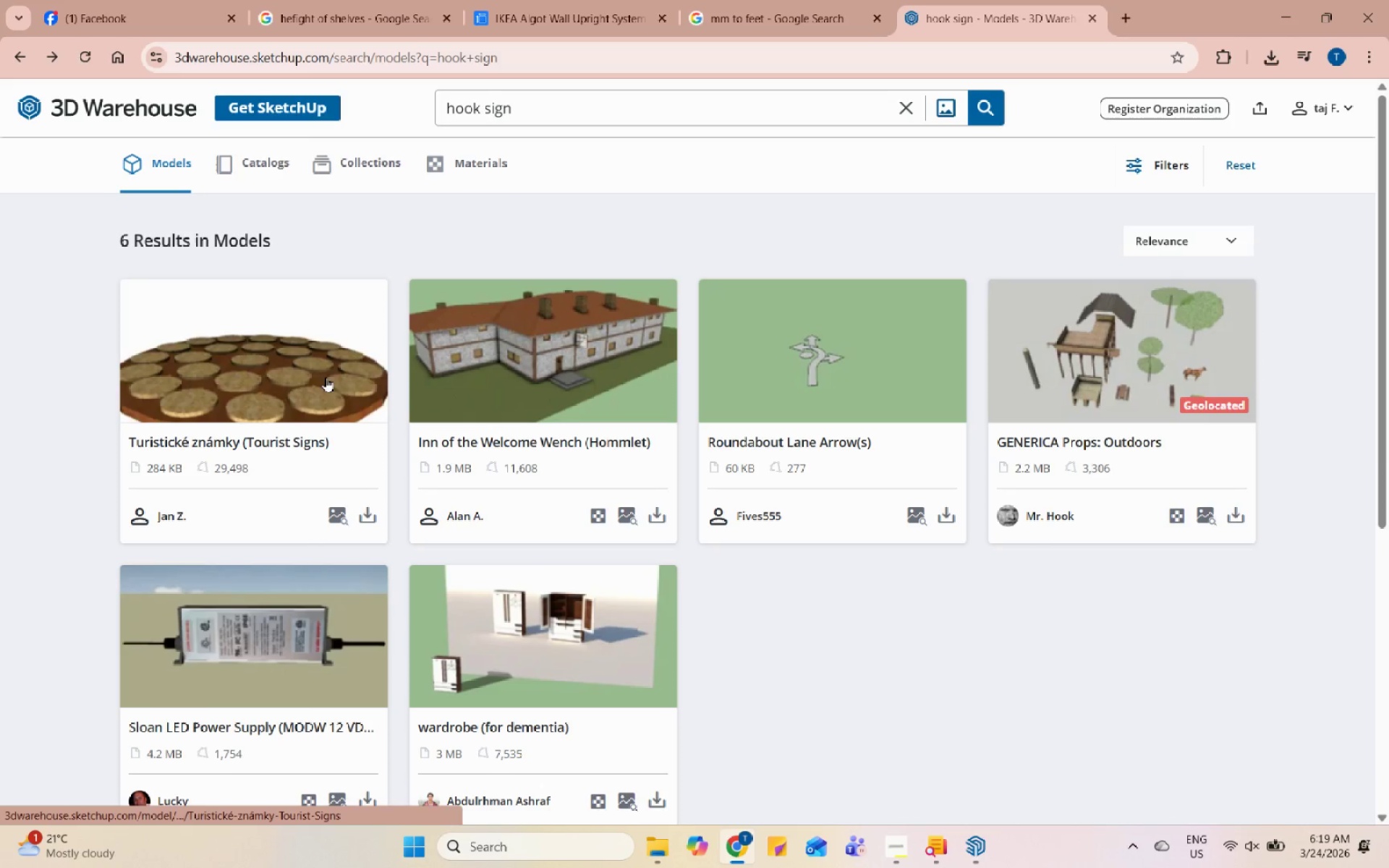 
double_click([557, 117])
 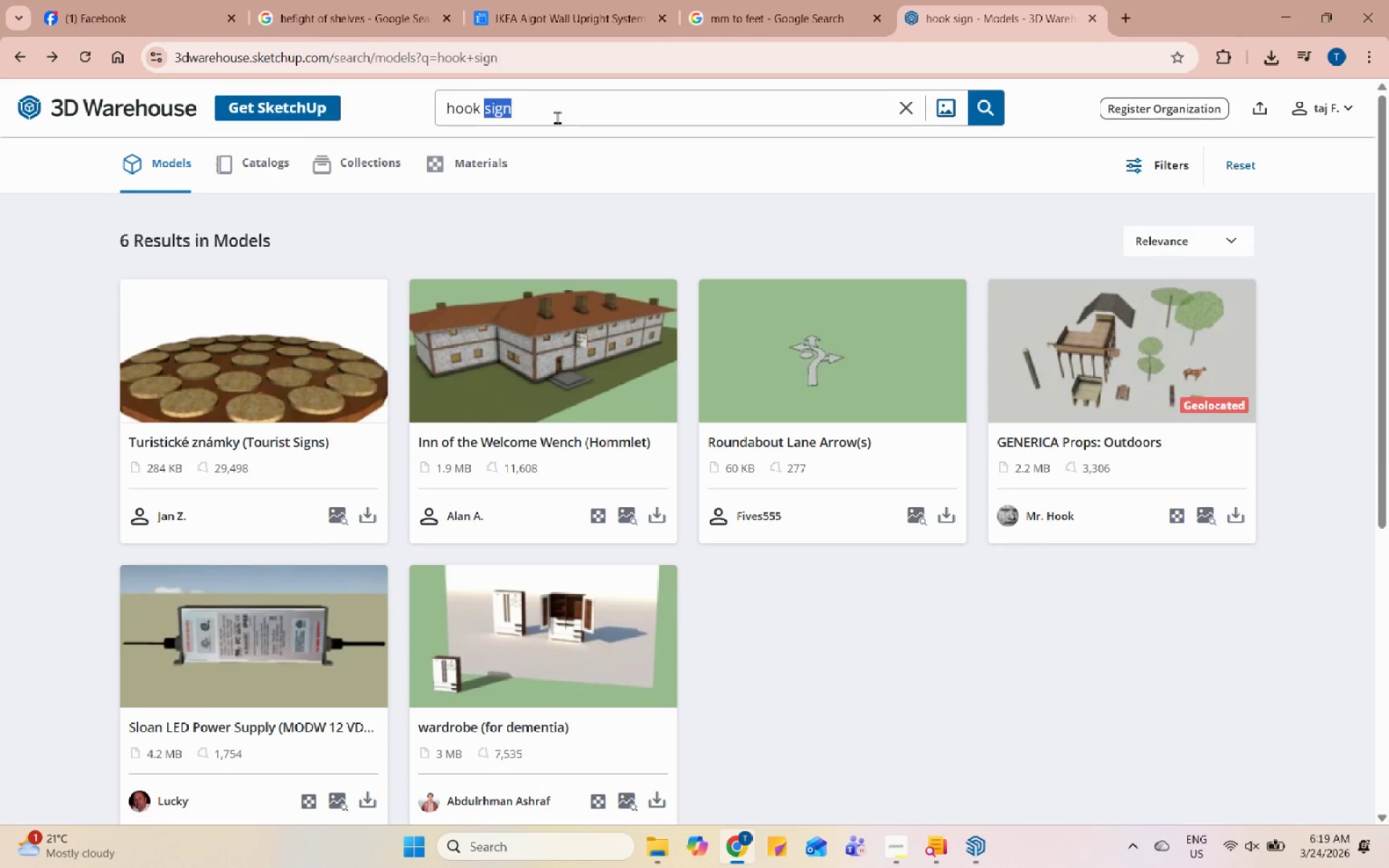 
triple_click([557, 117])
 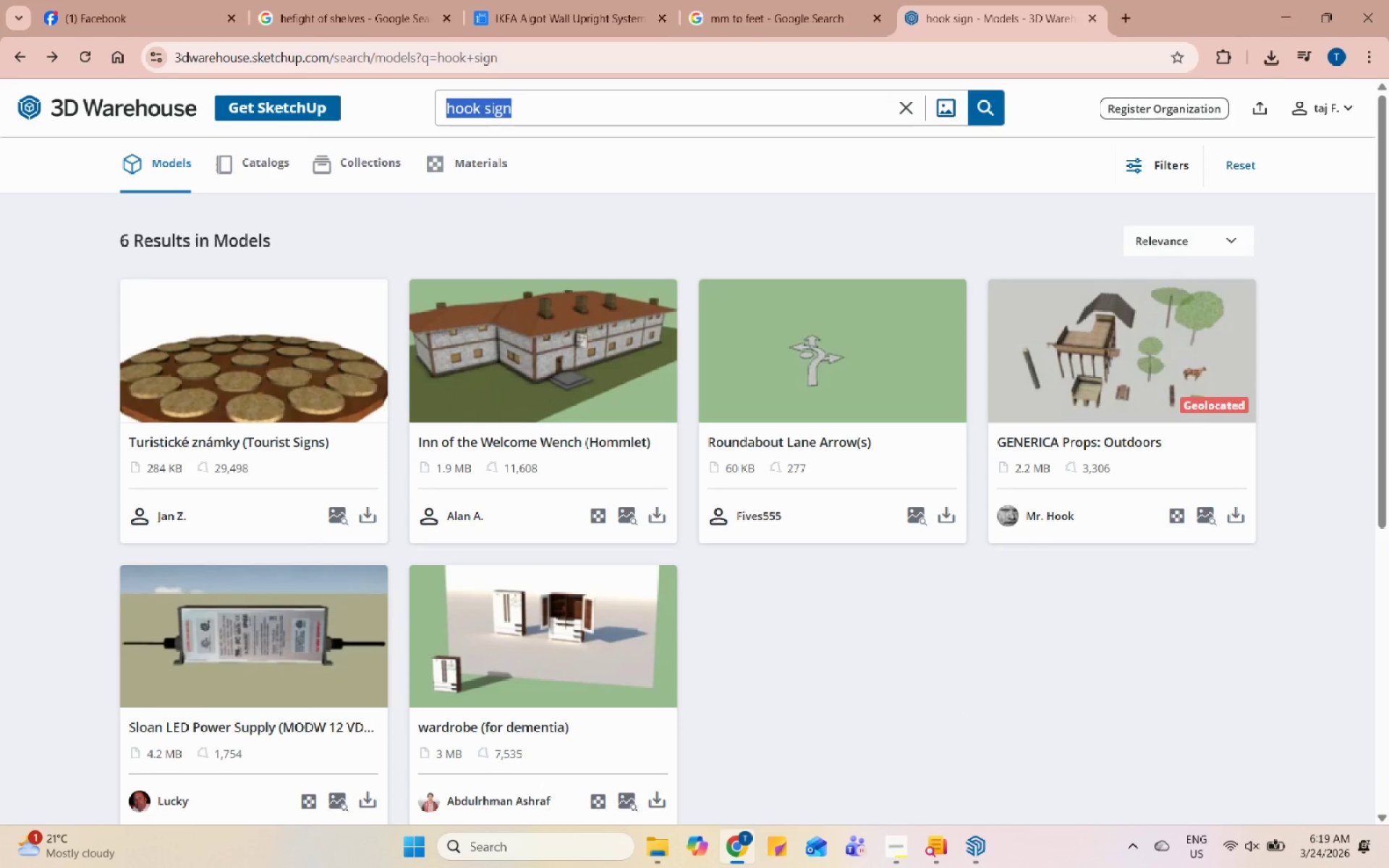 
left_click([989, 866])
 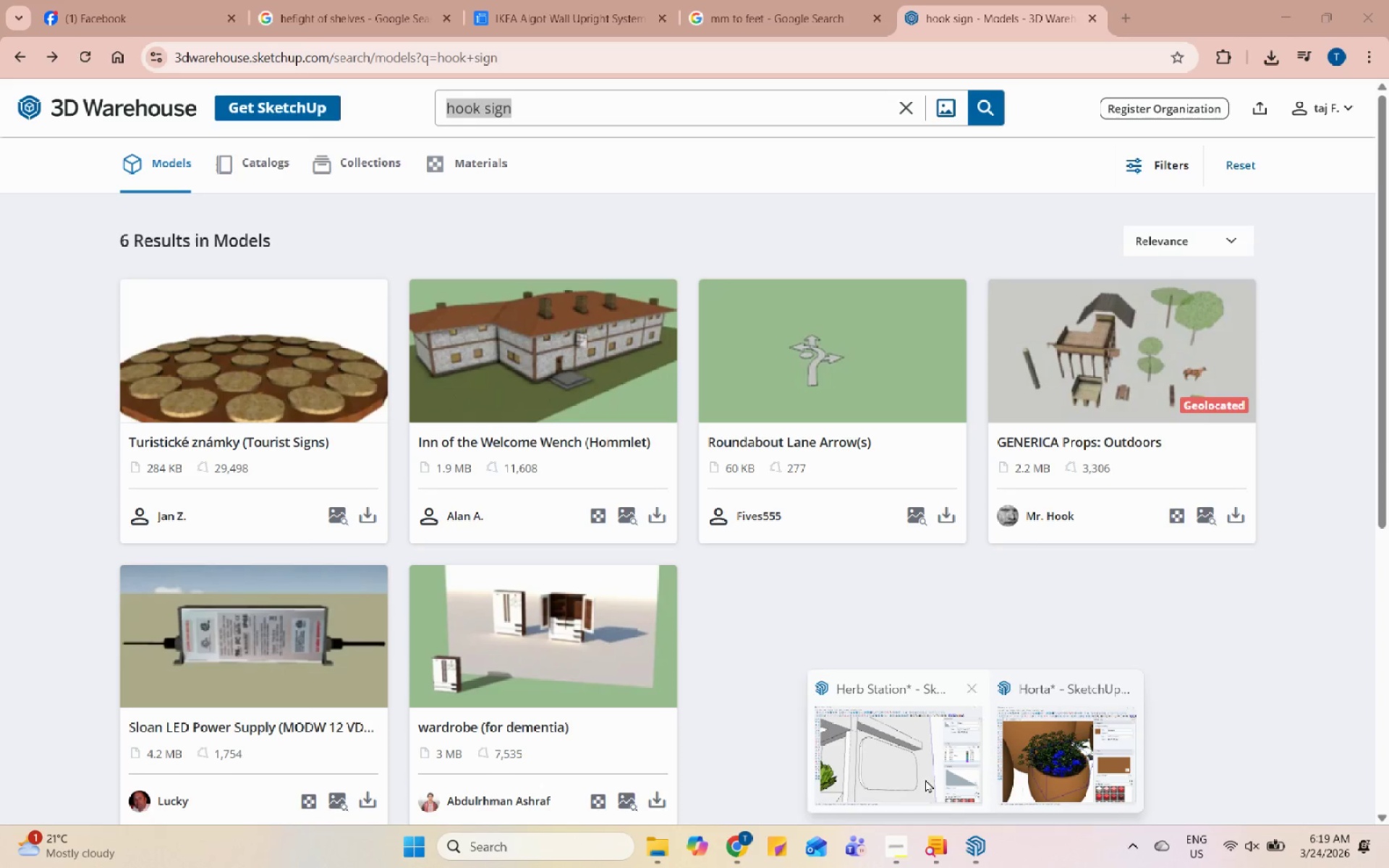 
left_click([905, 770])
 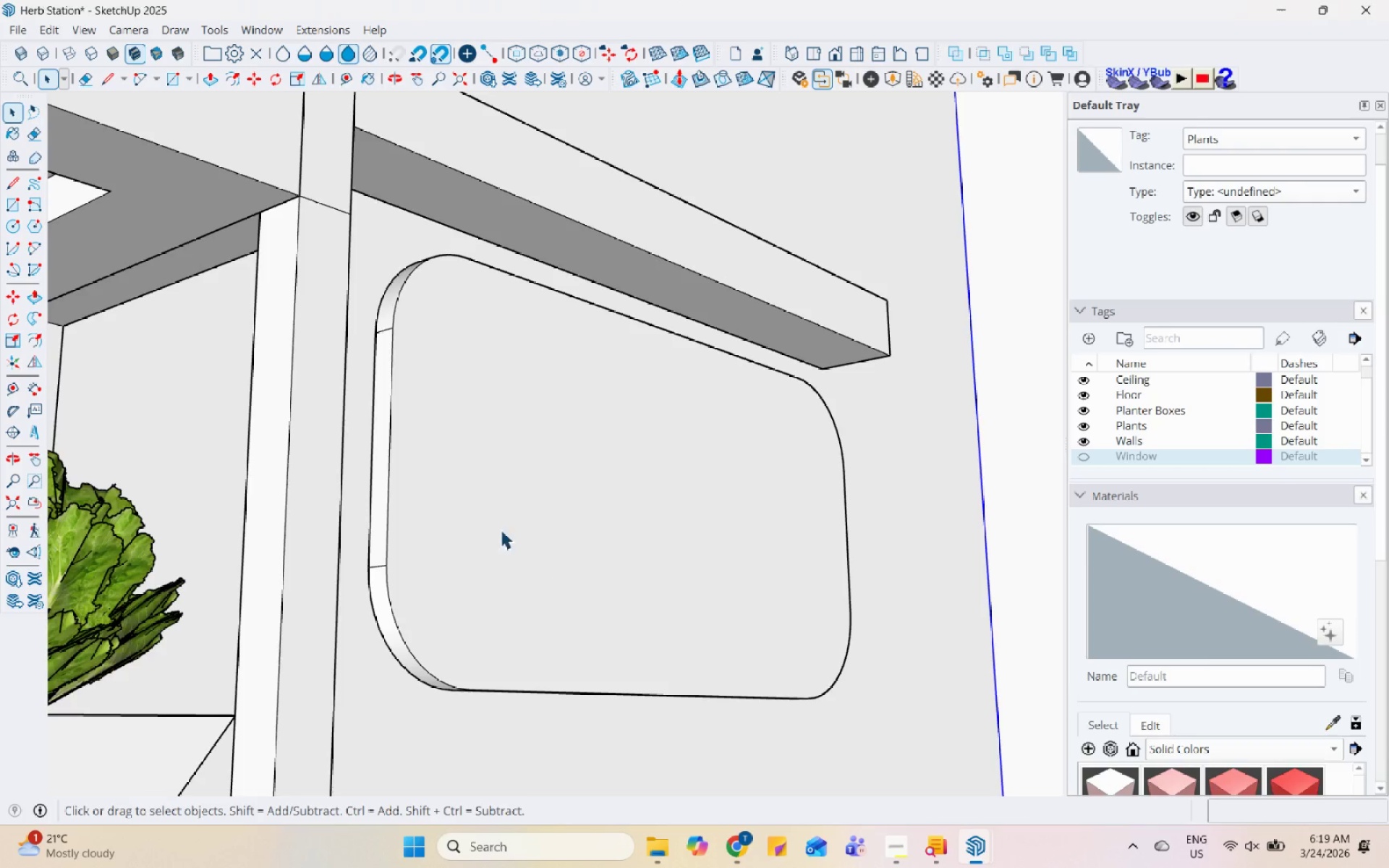 
scroll: coordinate [496, 501], scroll_direction: down, amount: 5.0
 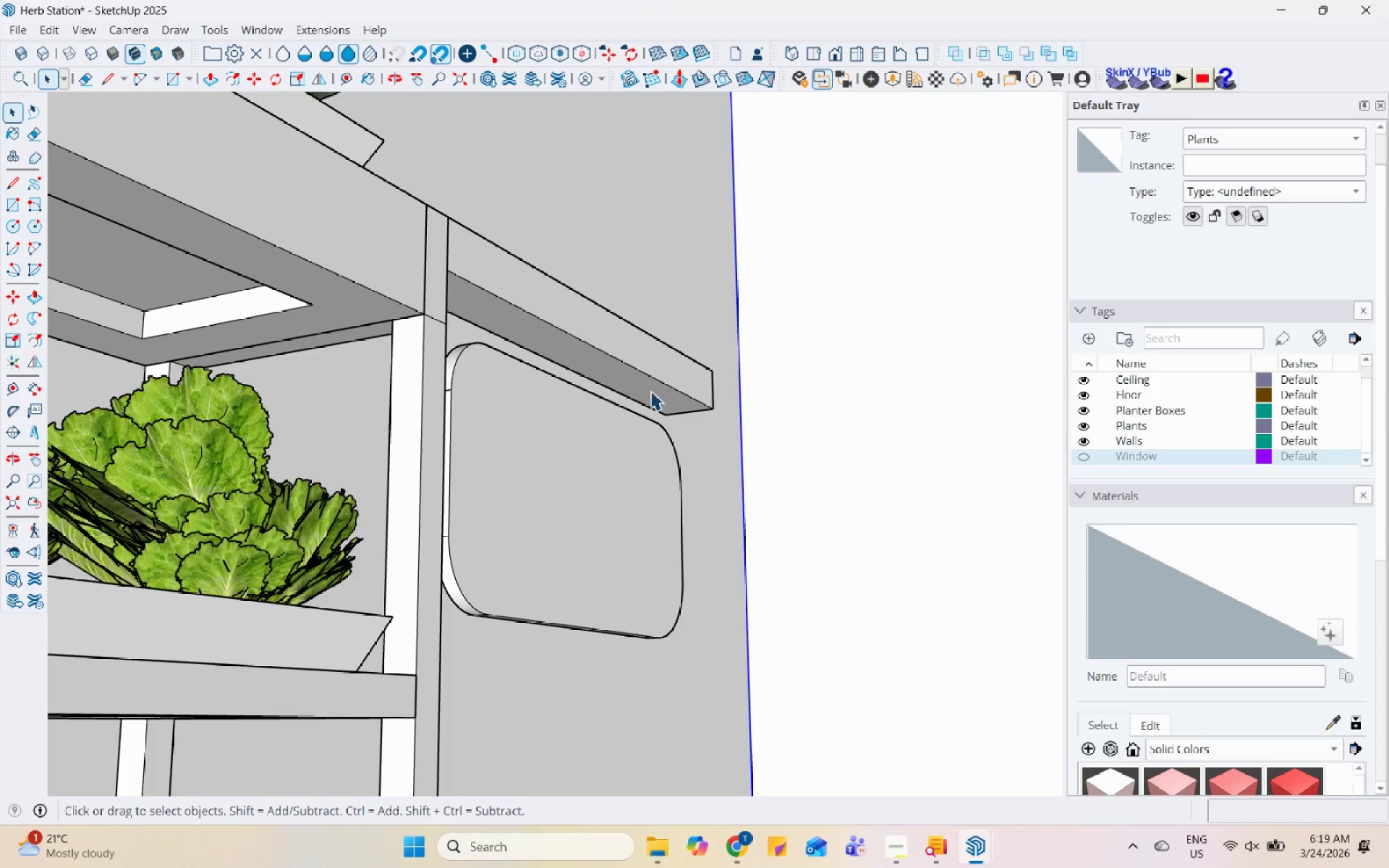 
scroll: coordinate [425, 299], scroll_direction: up, amount: 6.0
 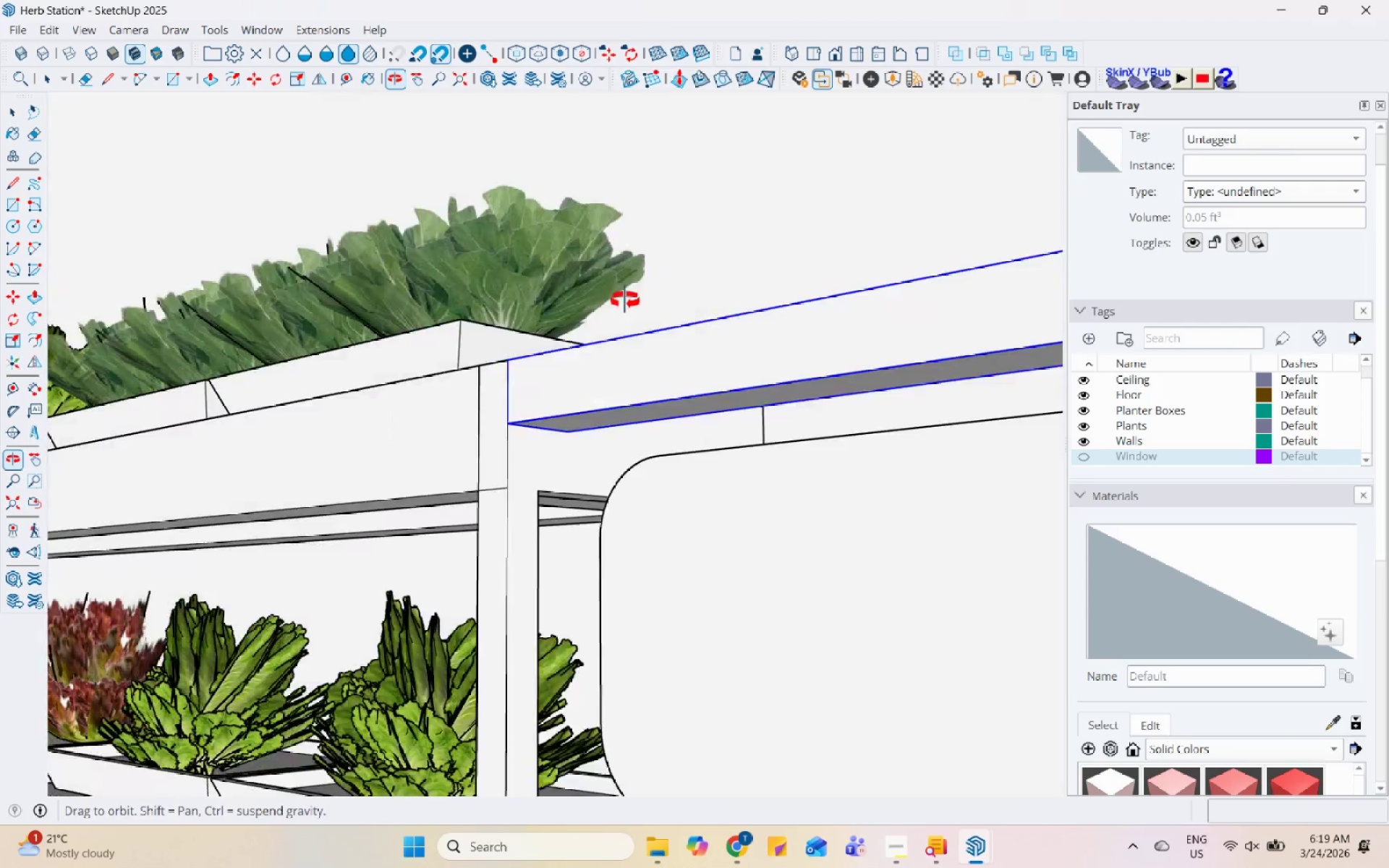 
scroll: coordinate [632, 300], scroll_direction: down, amount: 5.0
 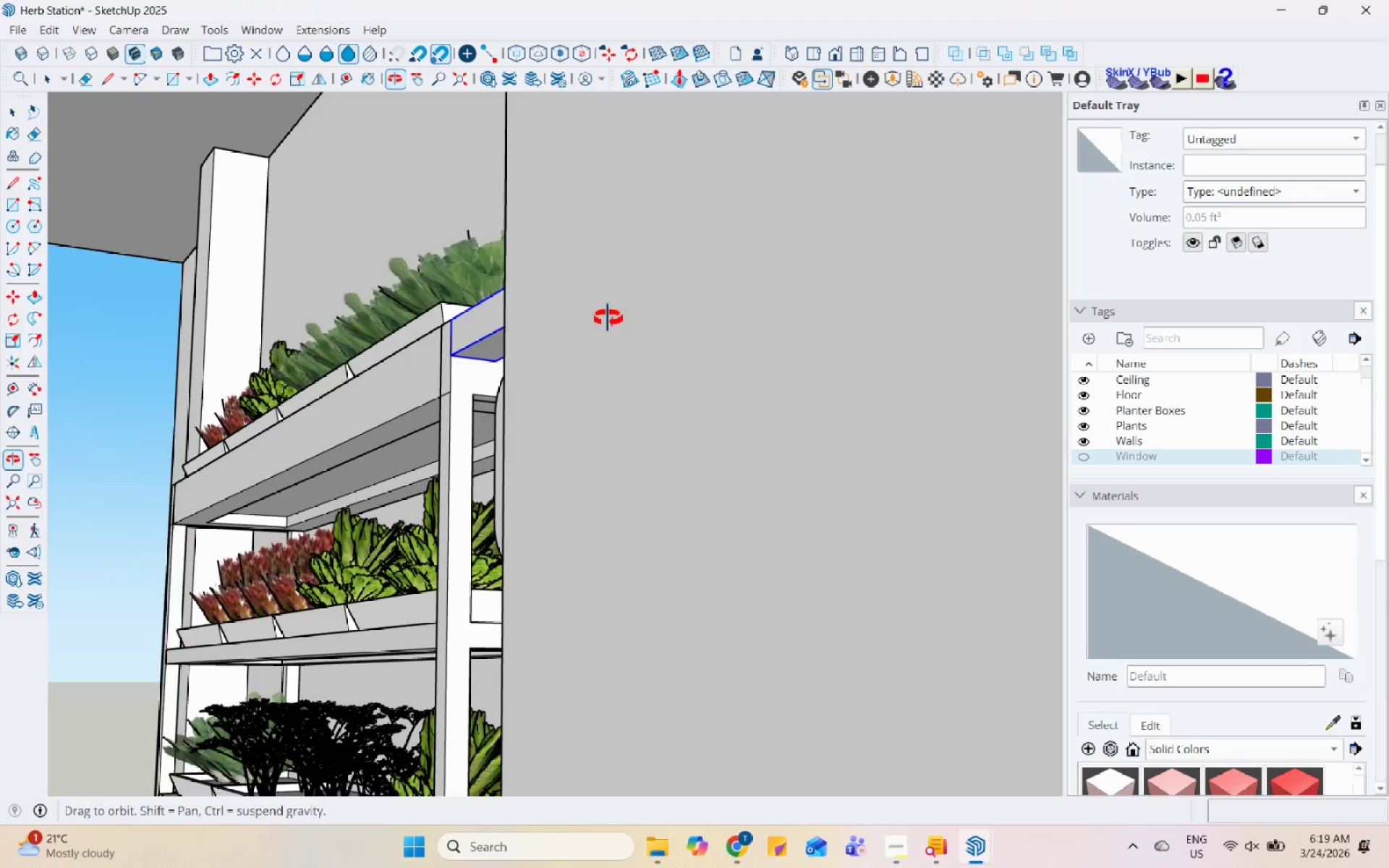 
scroll: coordinate [698, 352], scroll_direction: up, amount: 5.0
 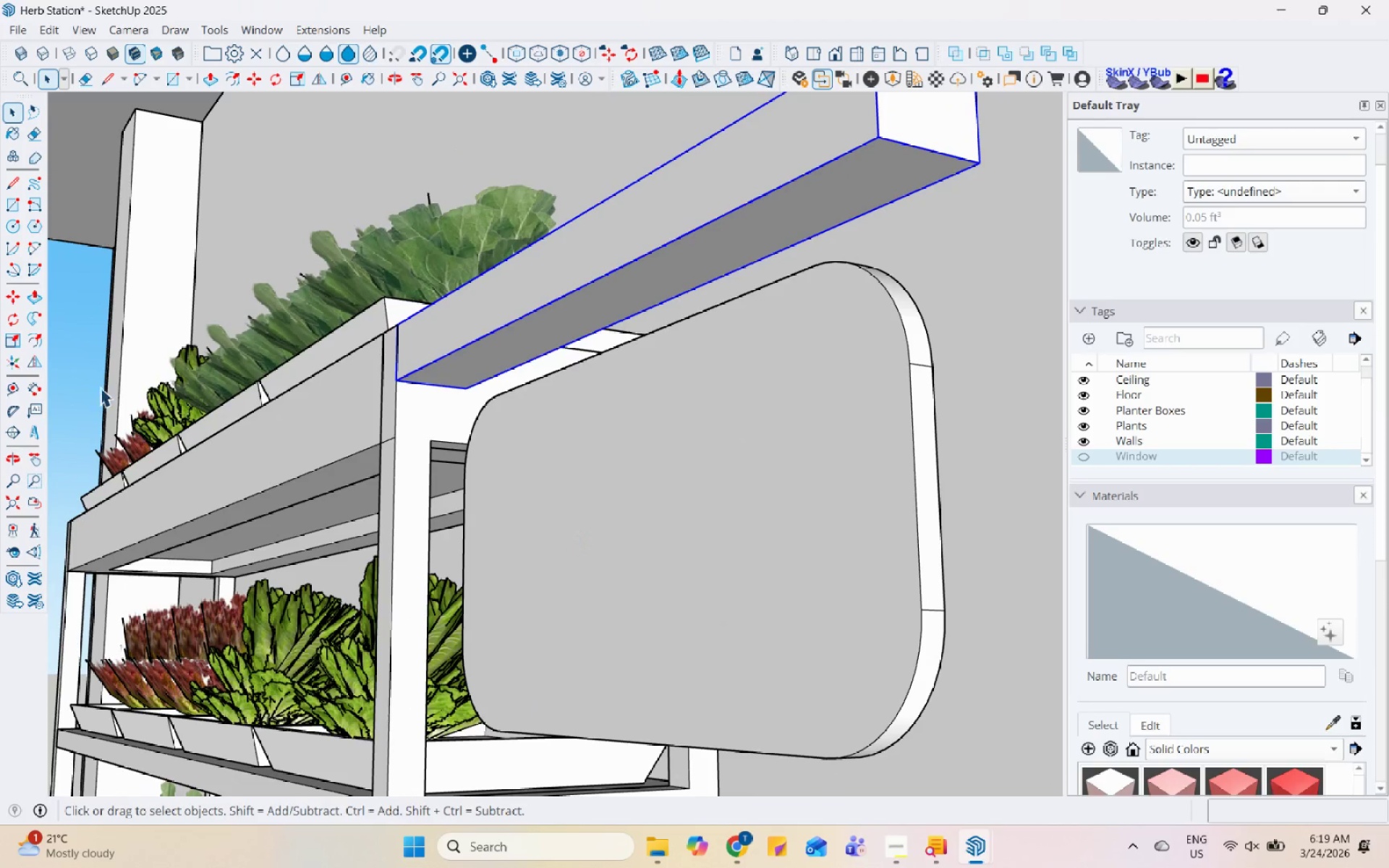 
mouse_move([43, 229])
 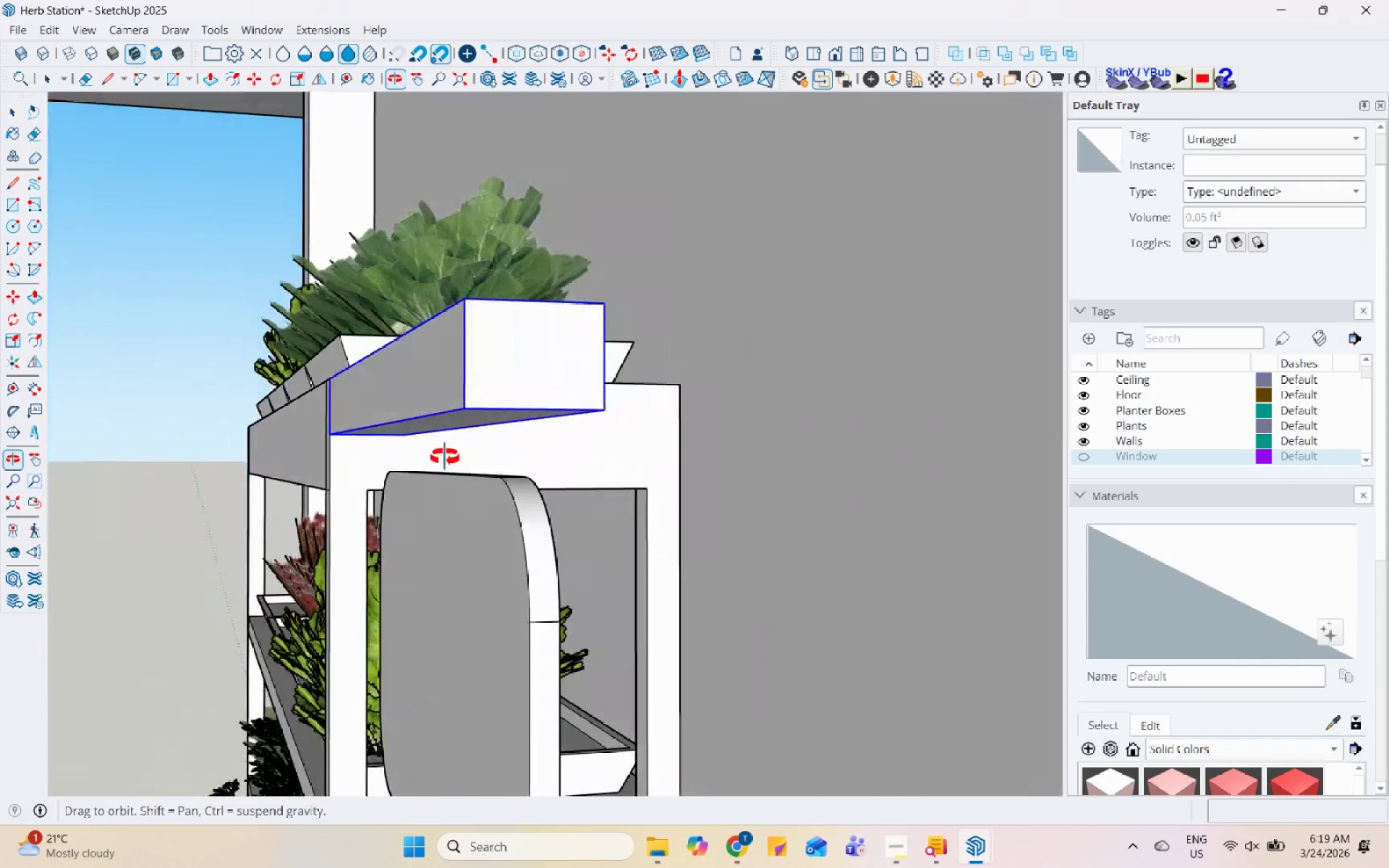 
scroll: coordinate [439, 441], scroll_direction: up, amount: 1.0
 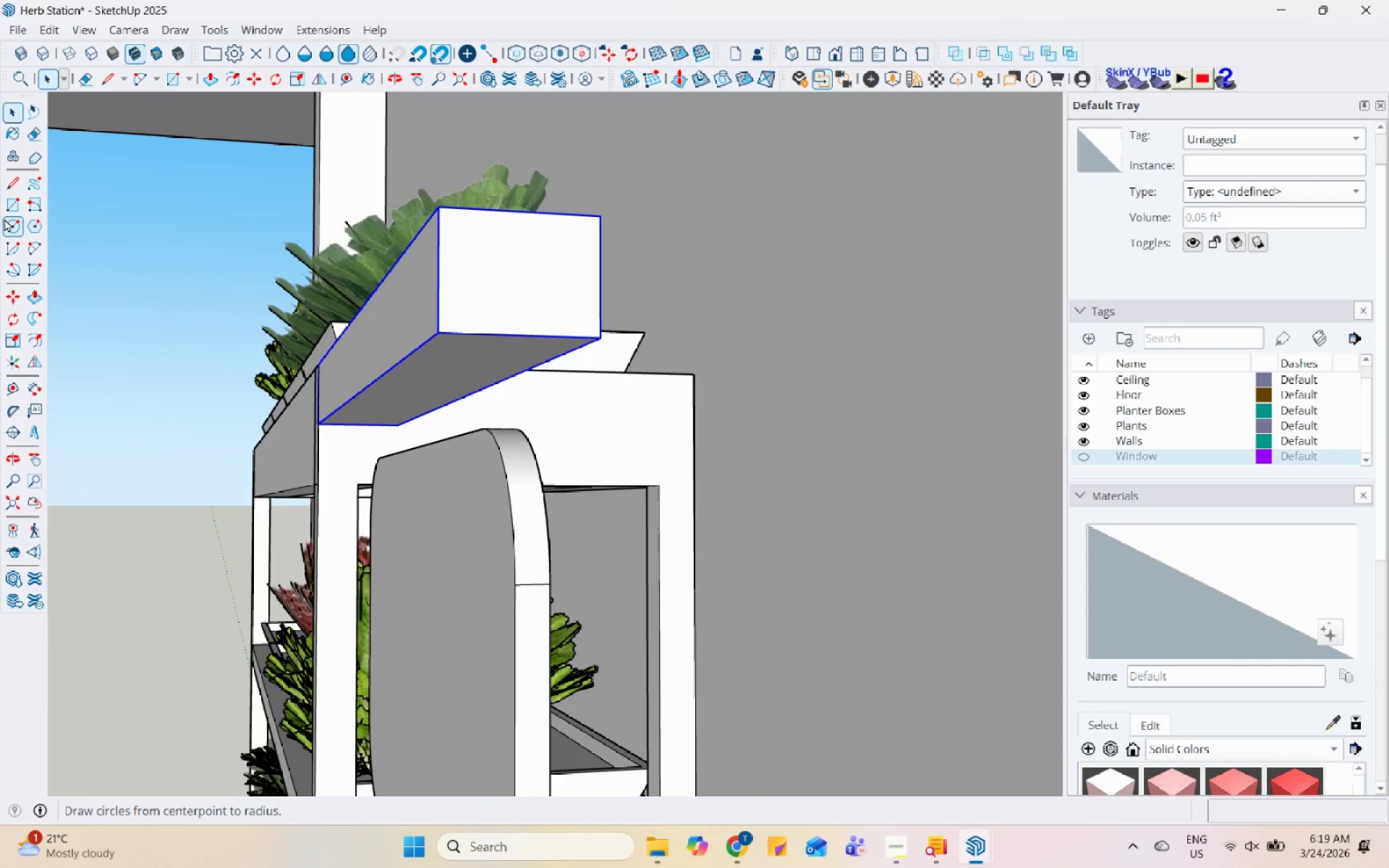 
left_click_drag(start_coordinate=[4, 218], to_coordinate=[9, 219])
 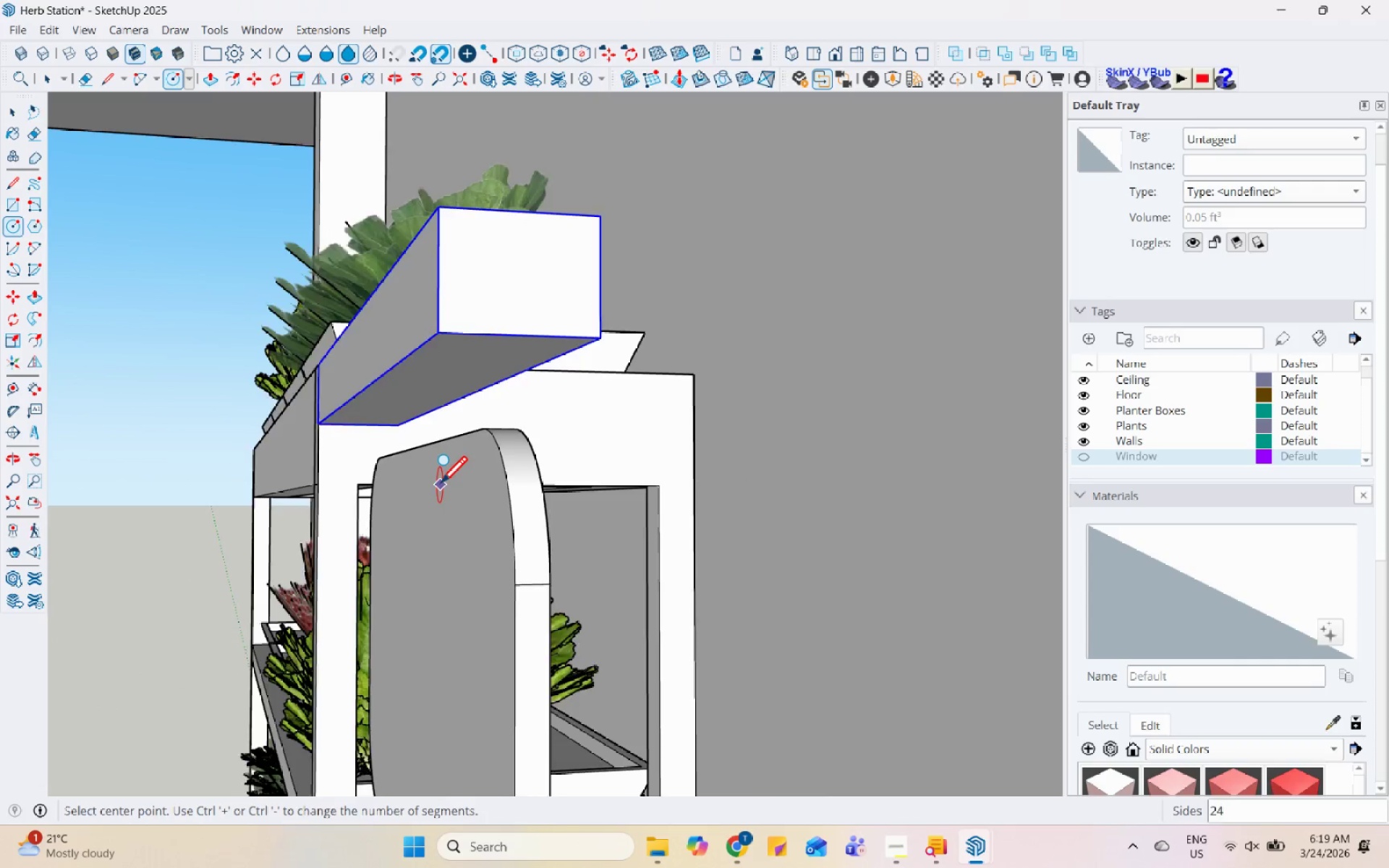 
scroll: coordinate [573, 505], scroll_direction: up, amount: 19.0
 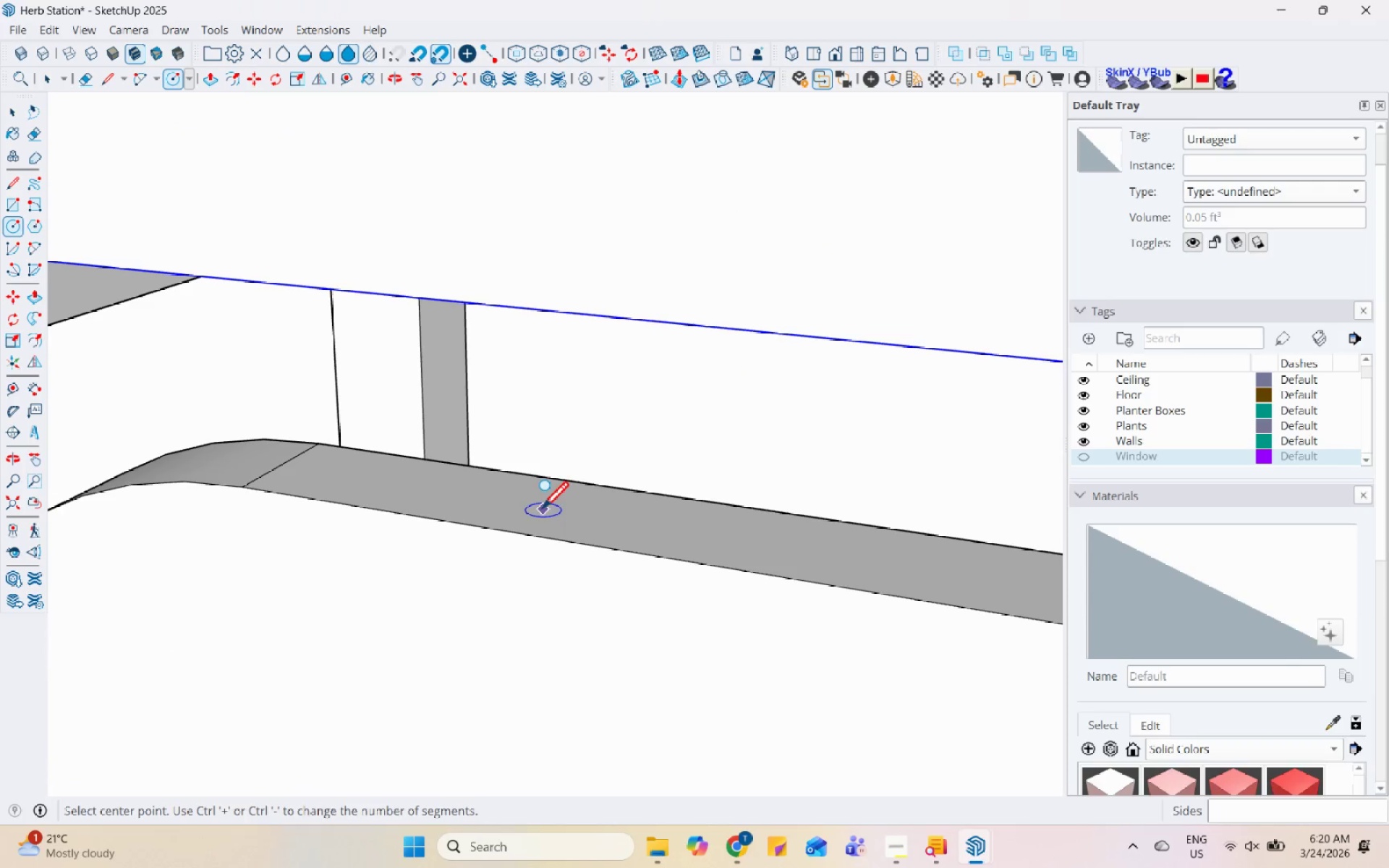 
left_click([538, 508])
 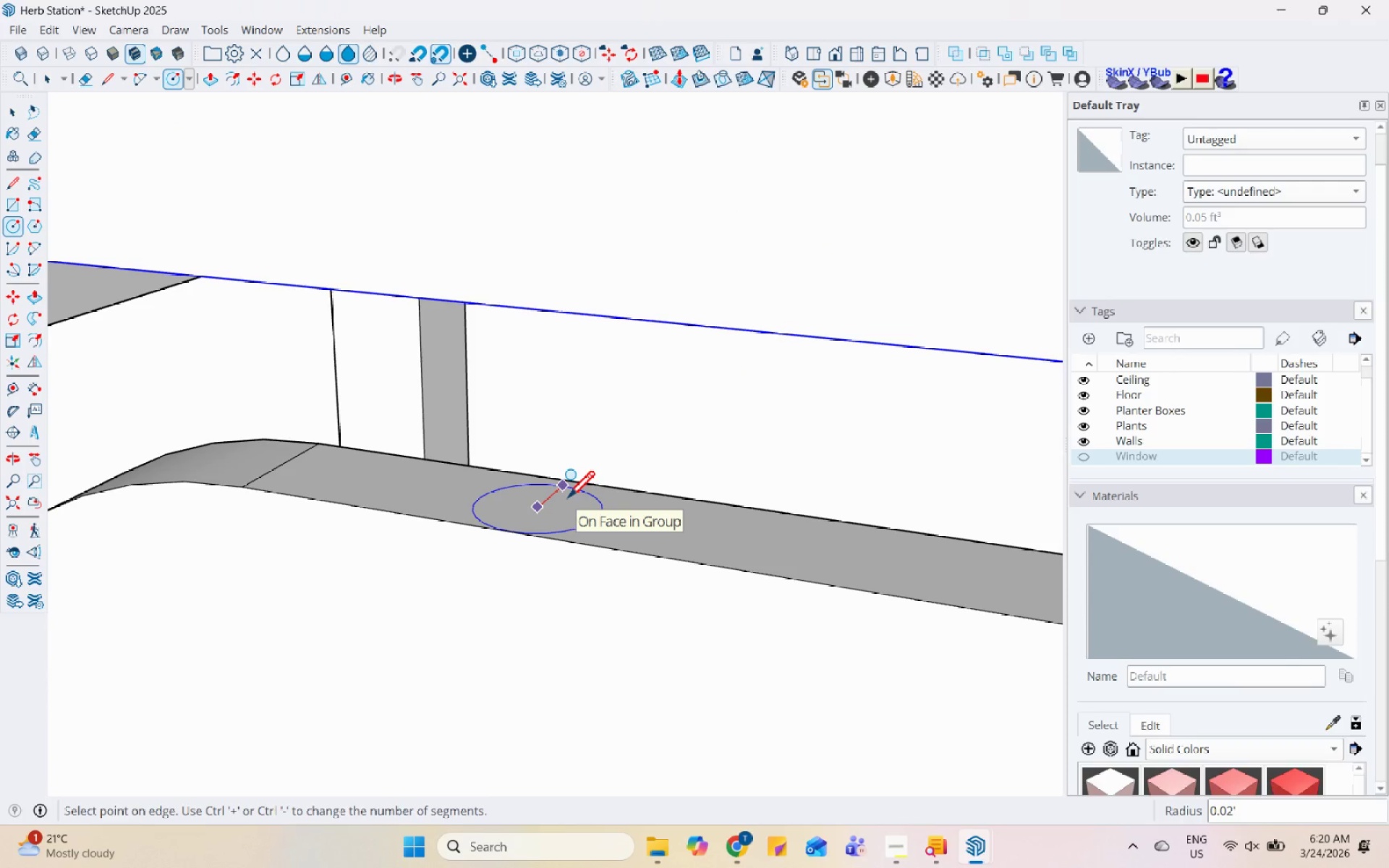 
key(Escape)
 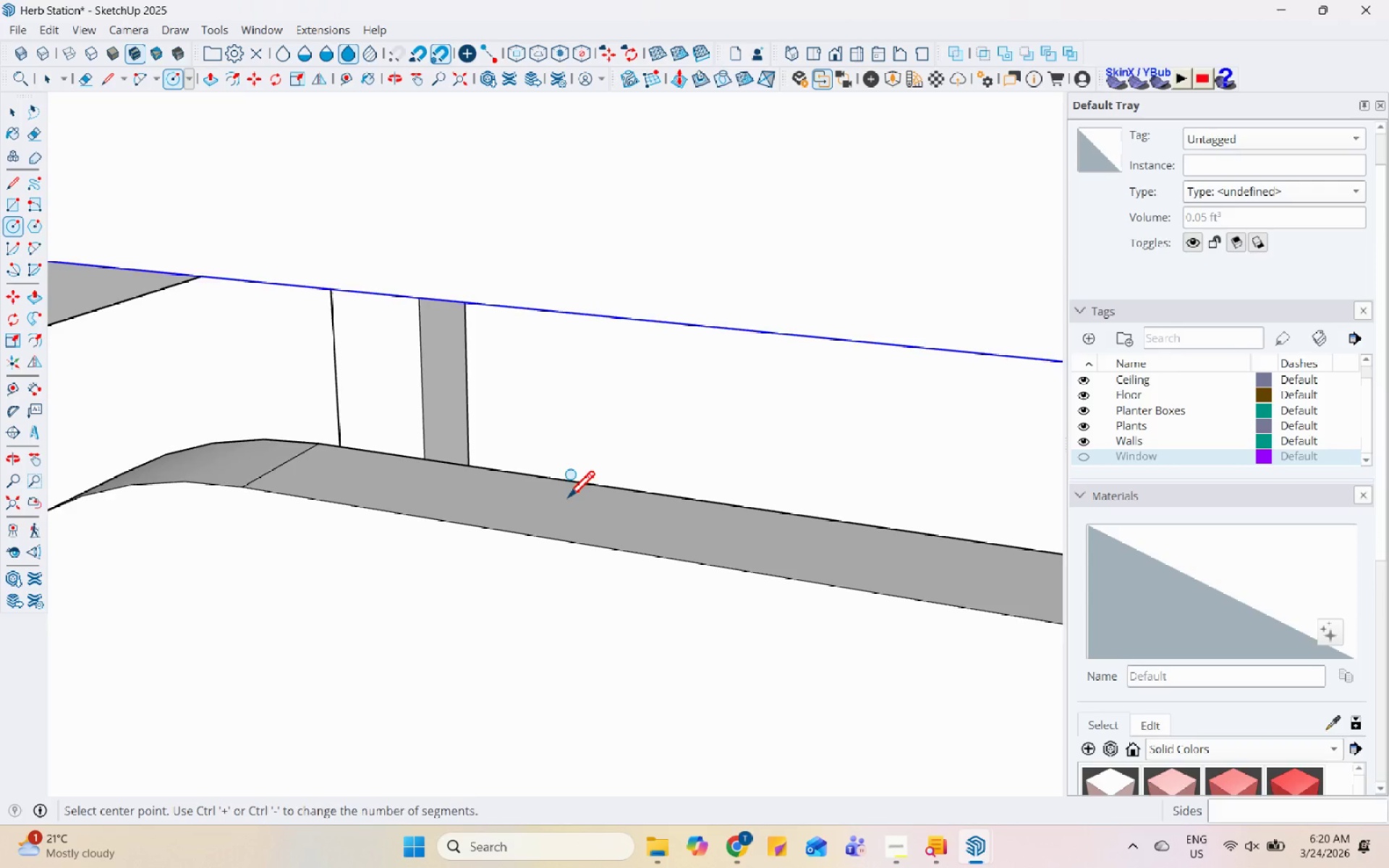 
left_click([550, 506])
 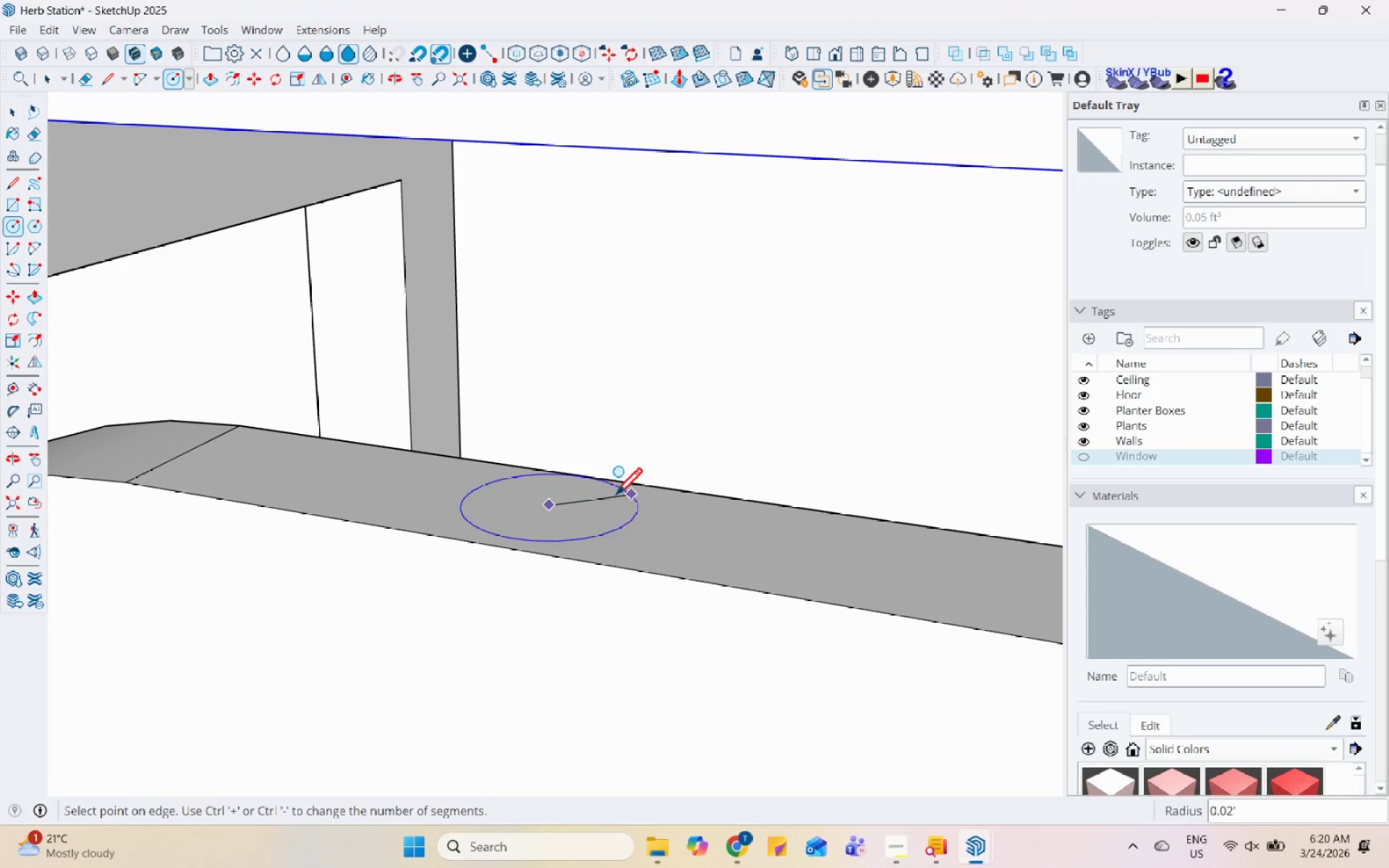 
scroll: coordinate [567, 500], scroll_direction: up, amount: 3.0
 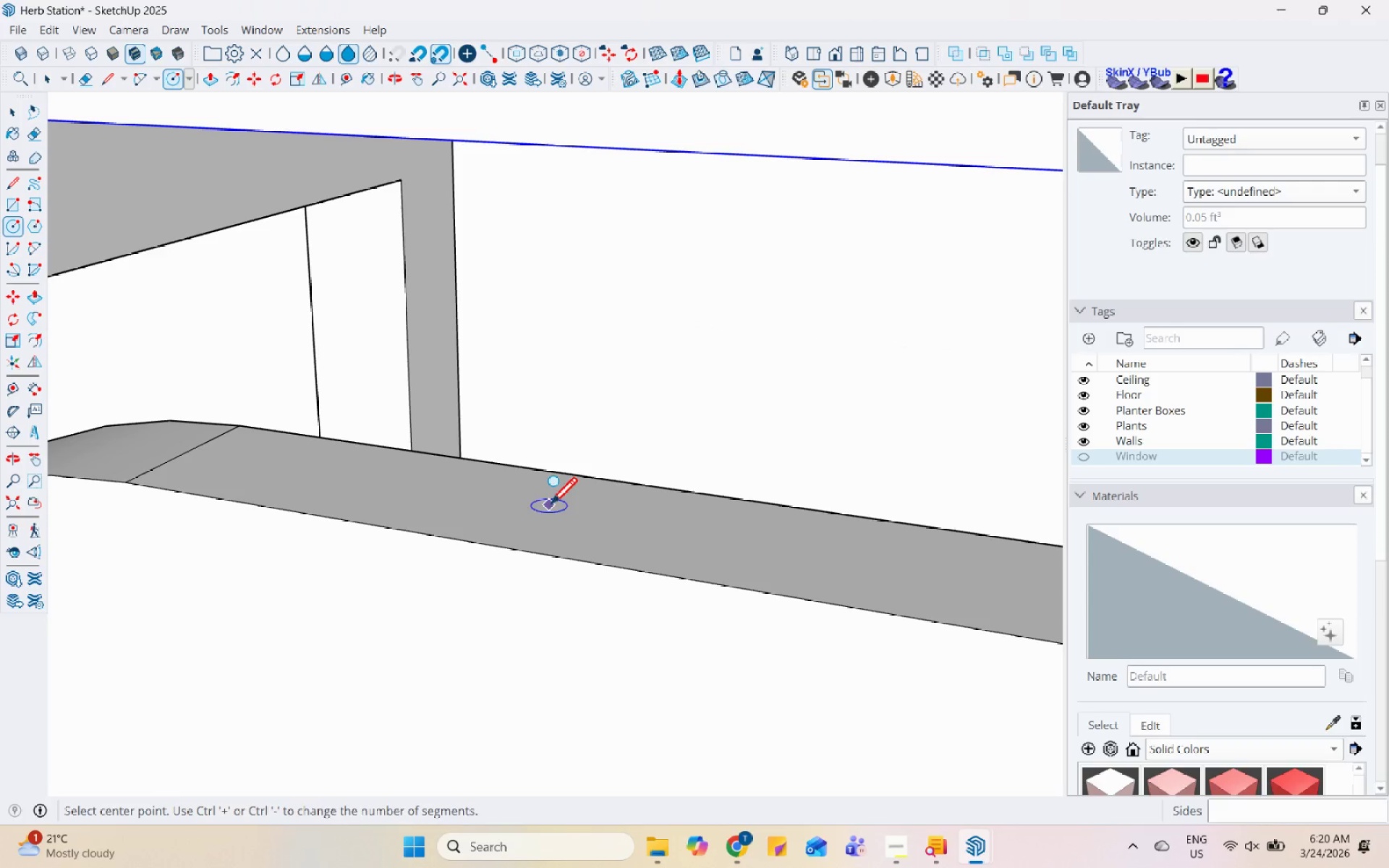 
key(Escape)
 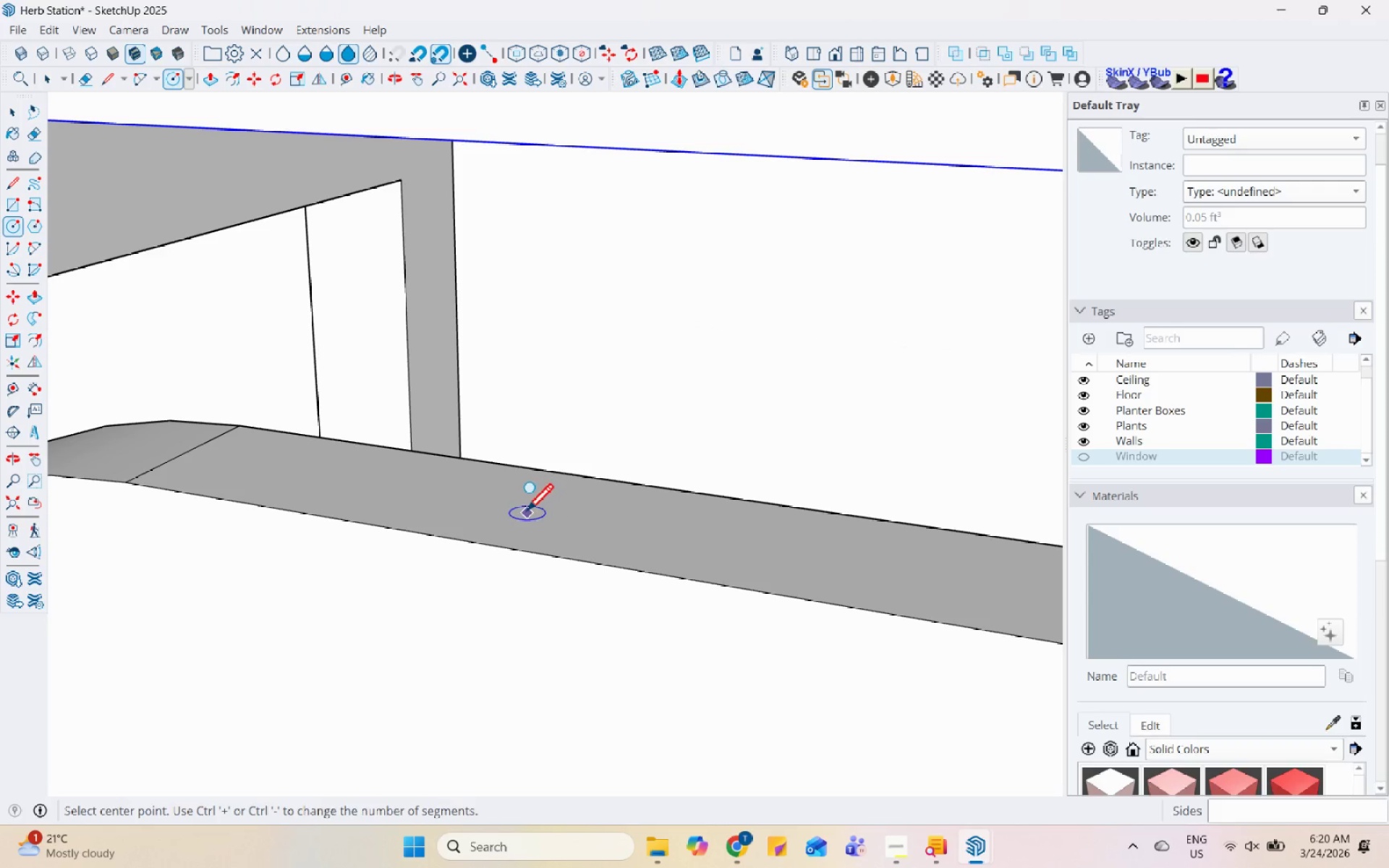 
left_click([523, 513])
 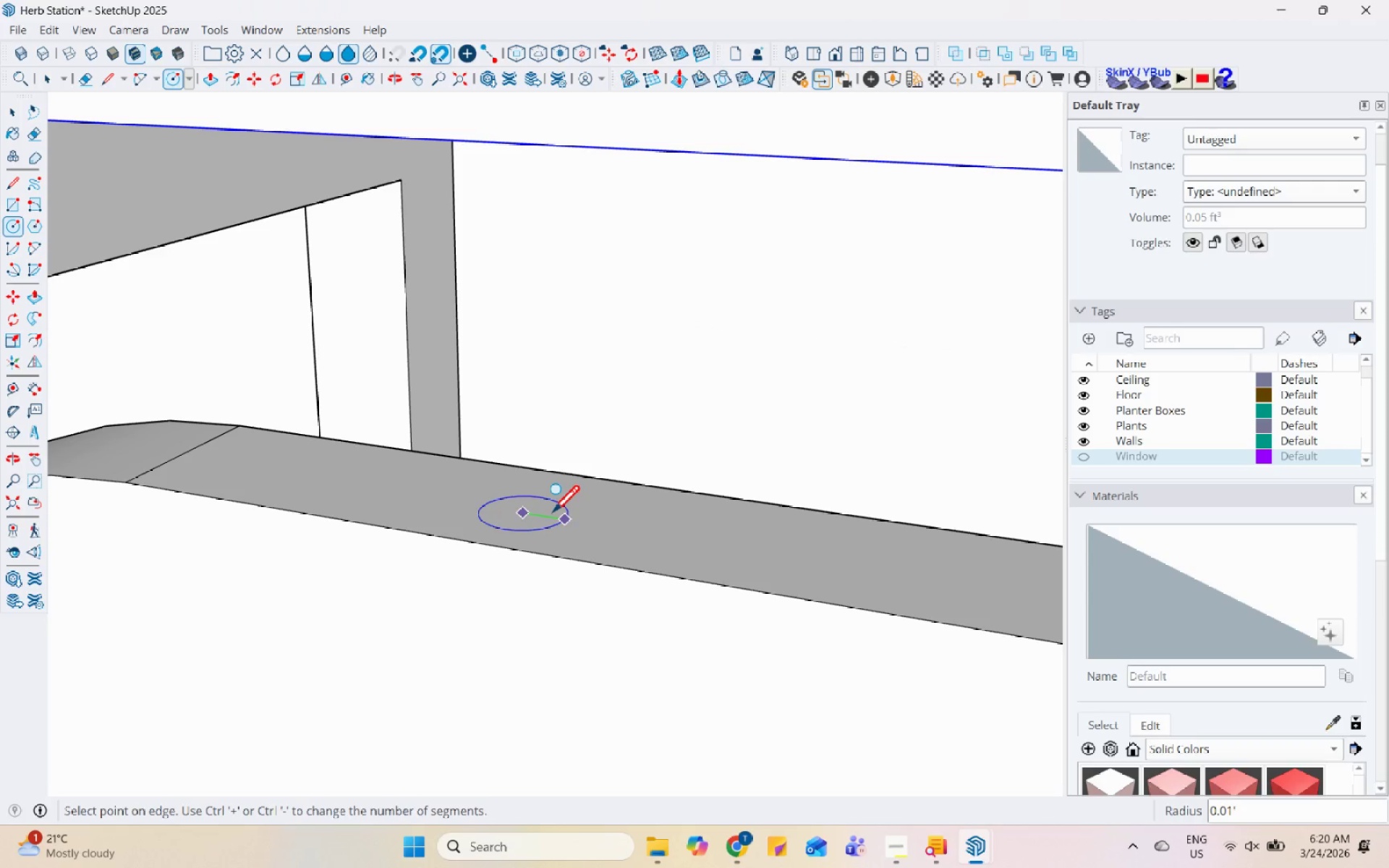 
left_click([552, 514])
 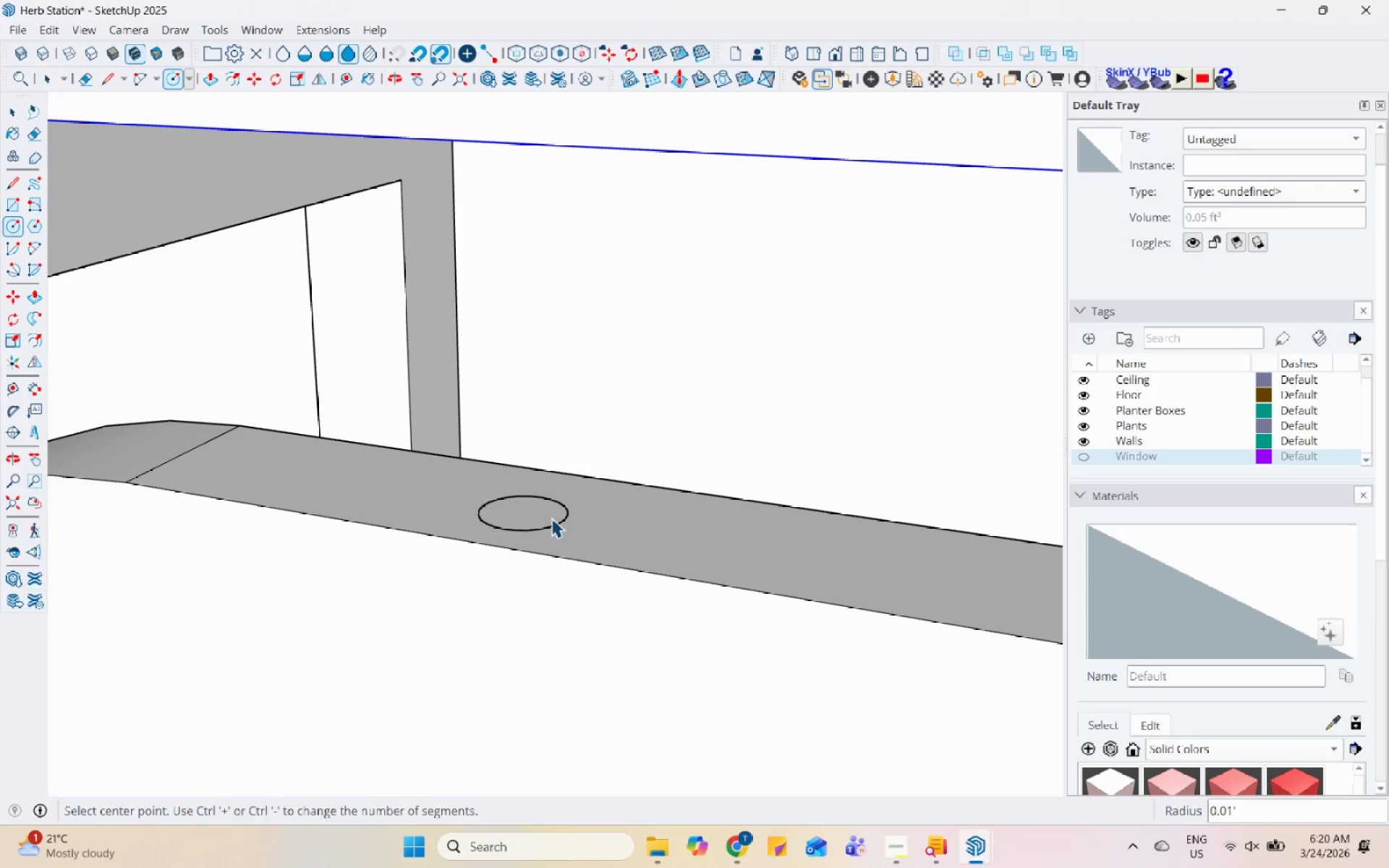 
key(Space)
 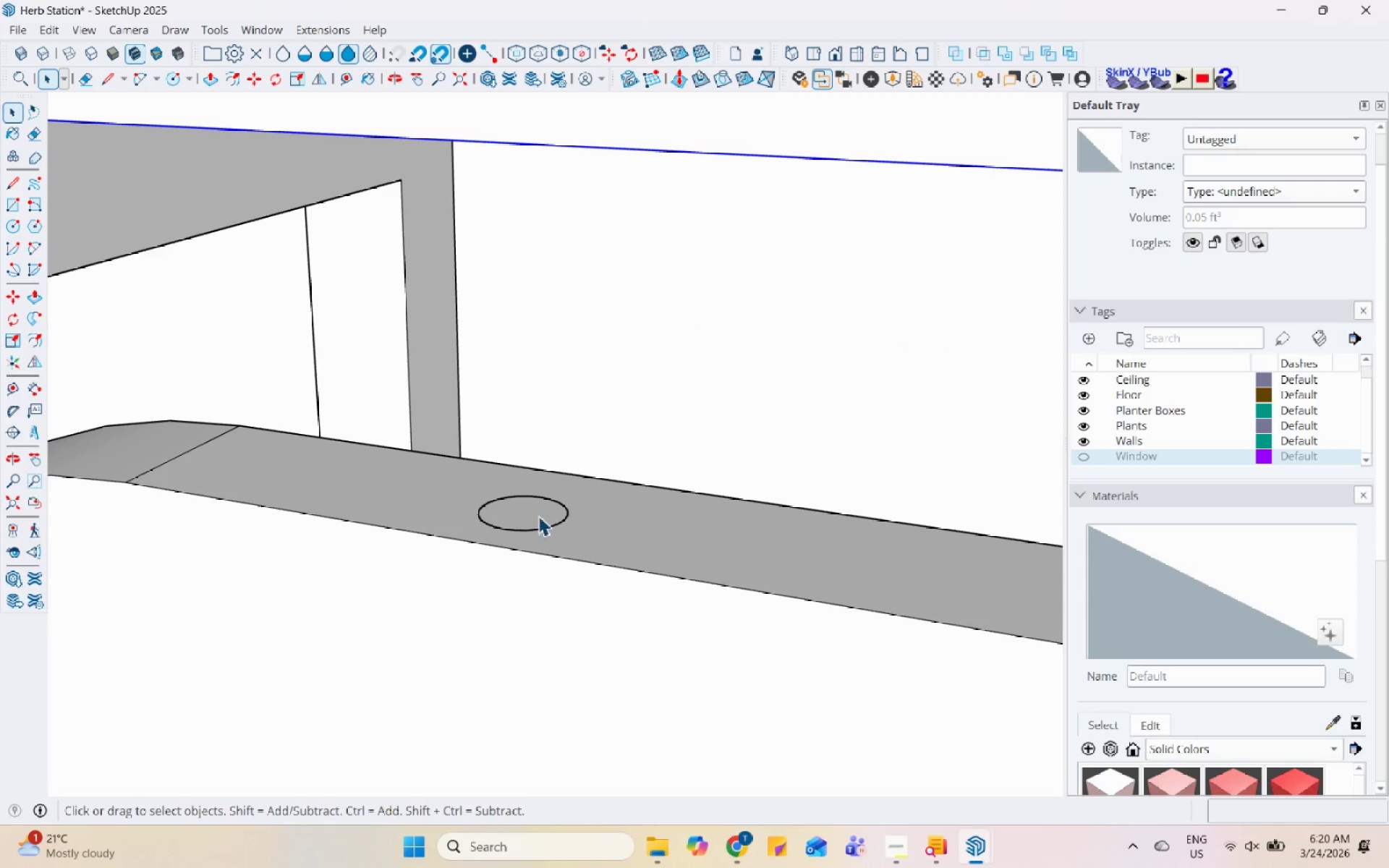 
left_click([538, 514])
 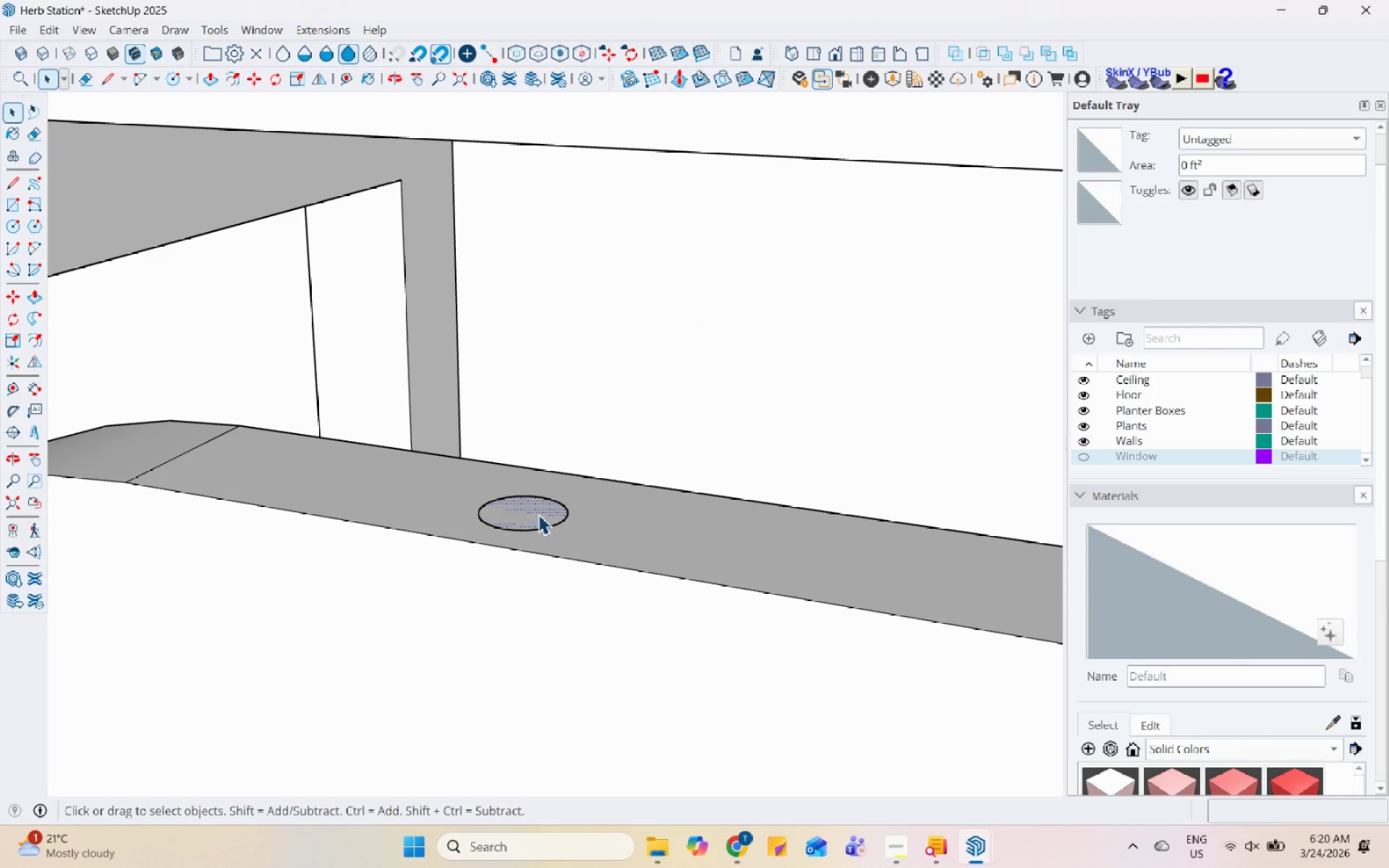 
key(P)
 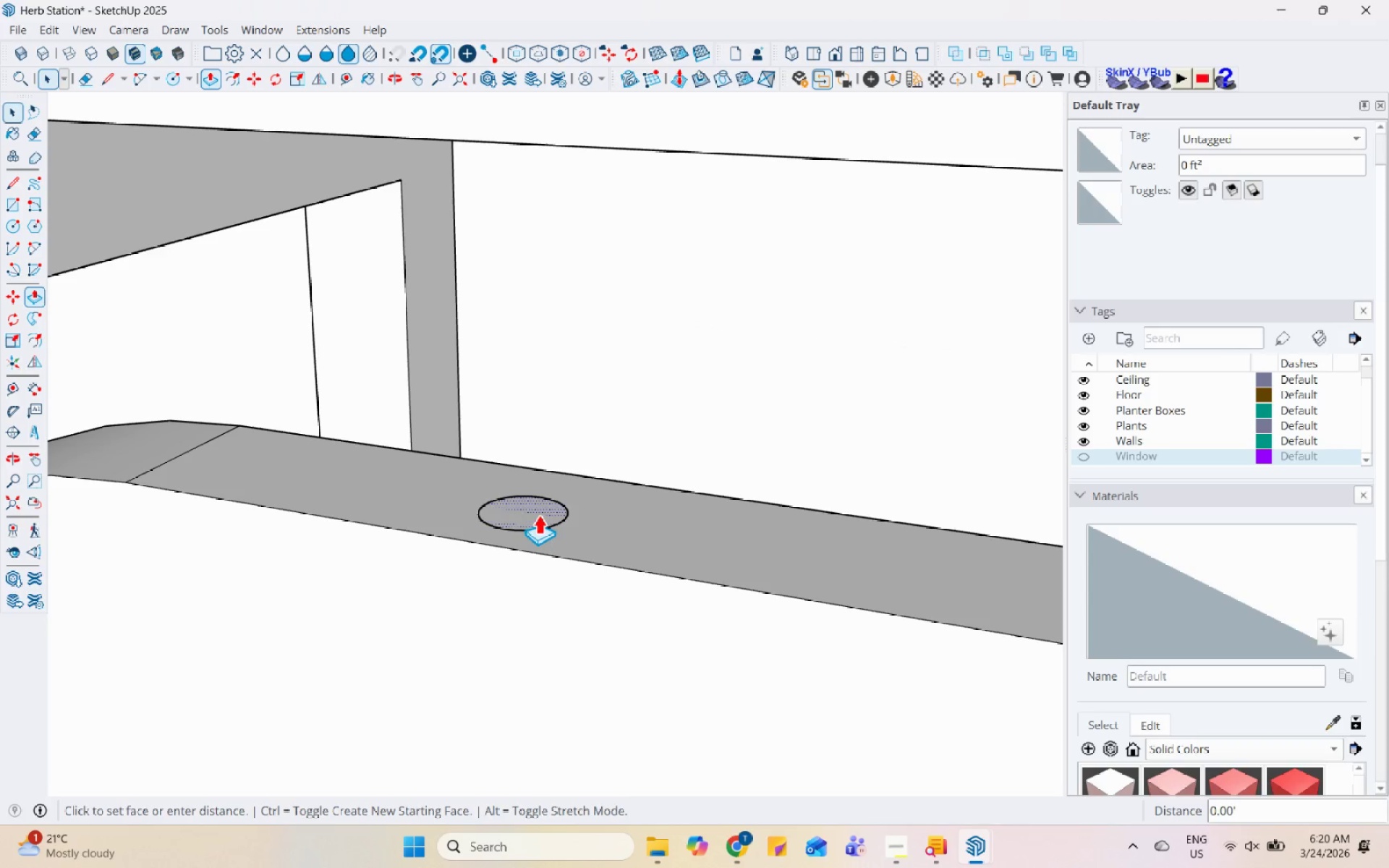 
left_click([538, 514])
 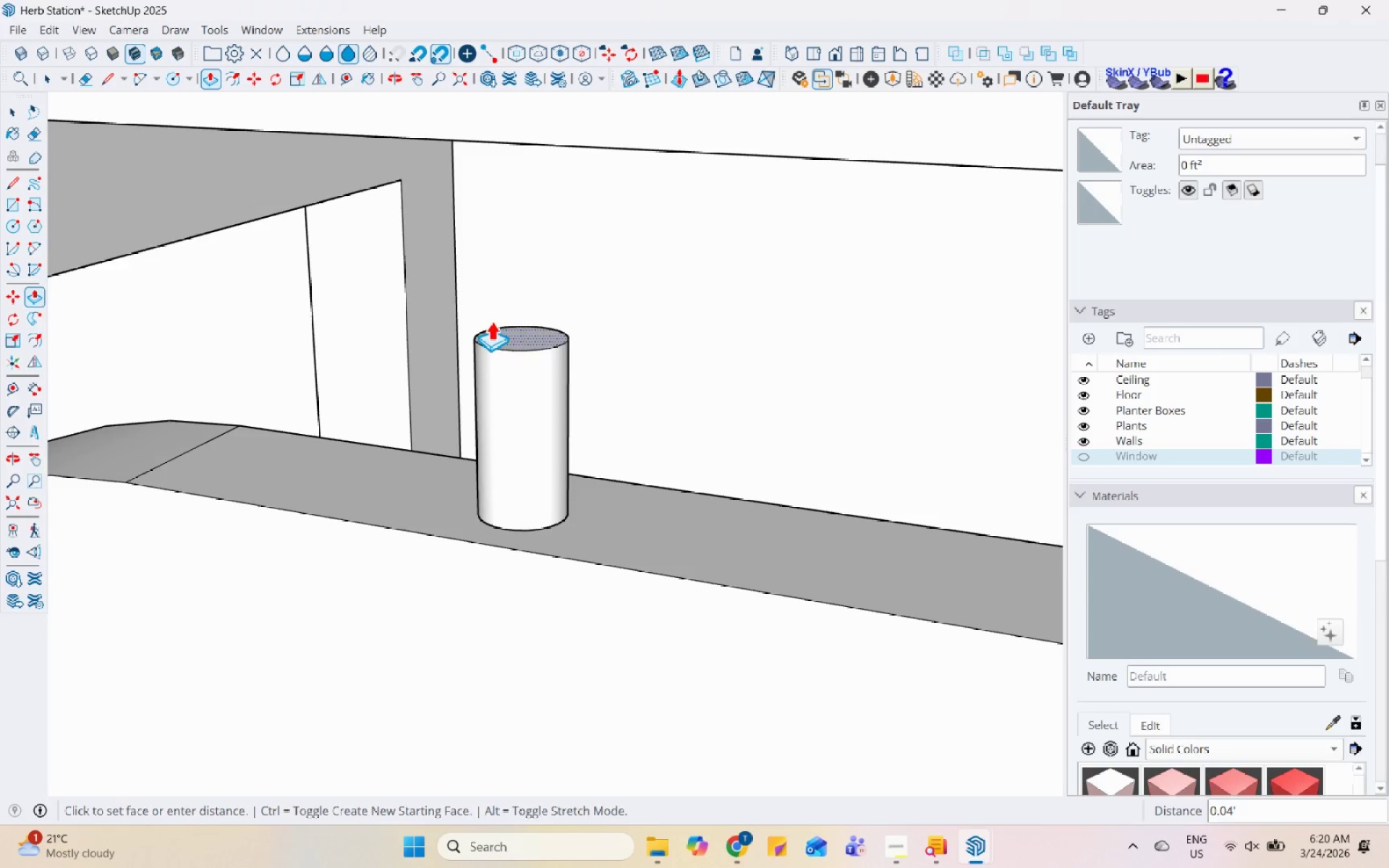 
scroll: coordinate [585, 295], scroll_direction: down, amount: 6.0
 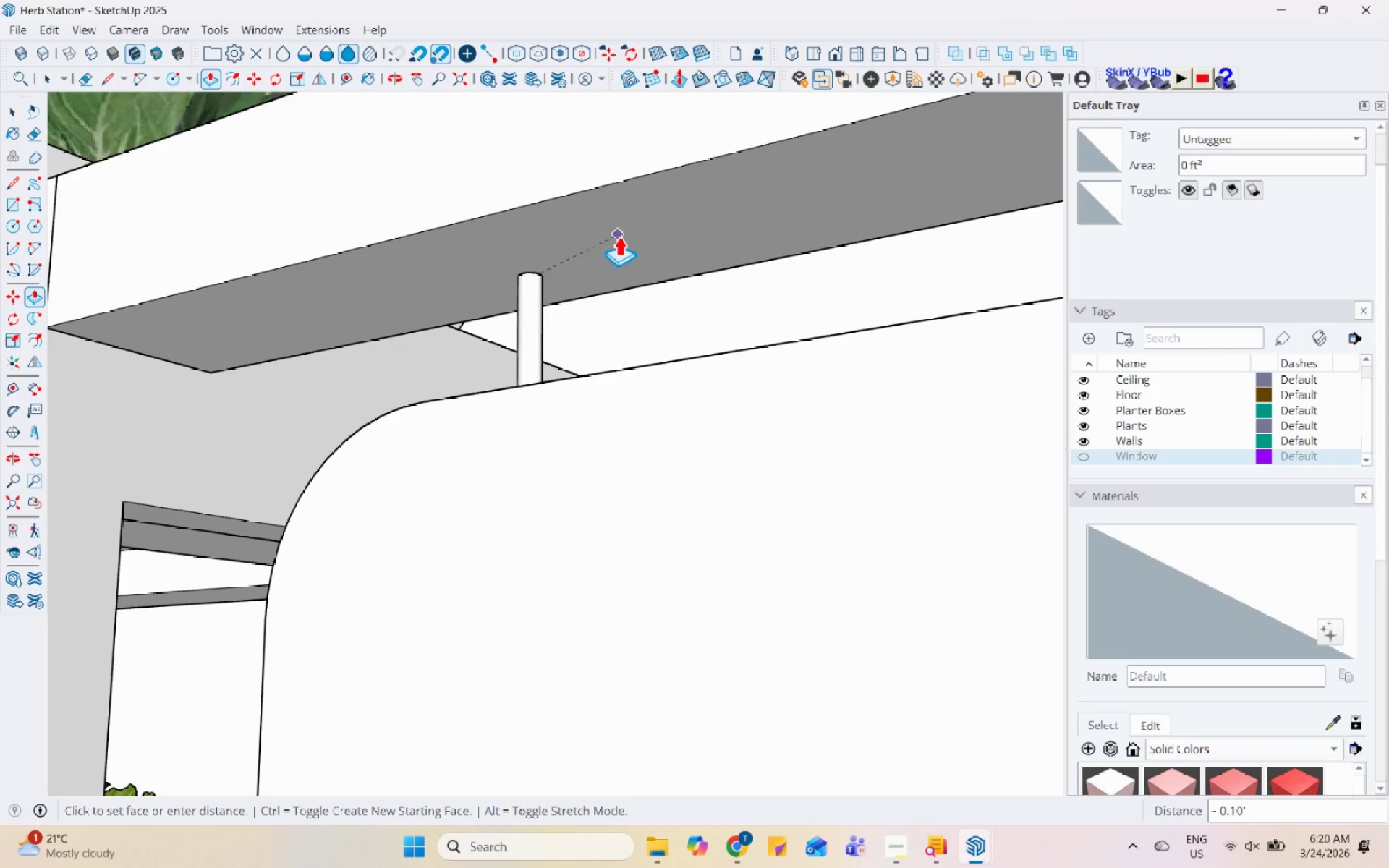 
left_click([596, 187])
 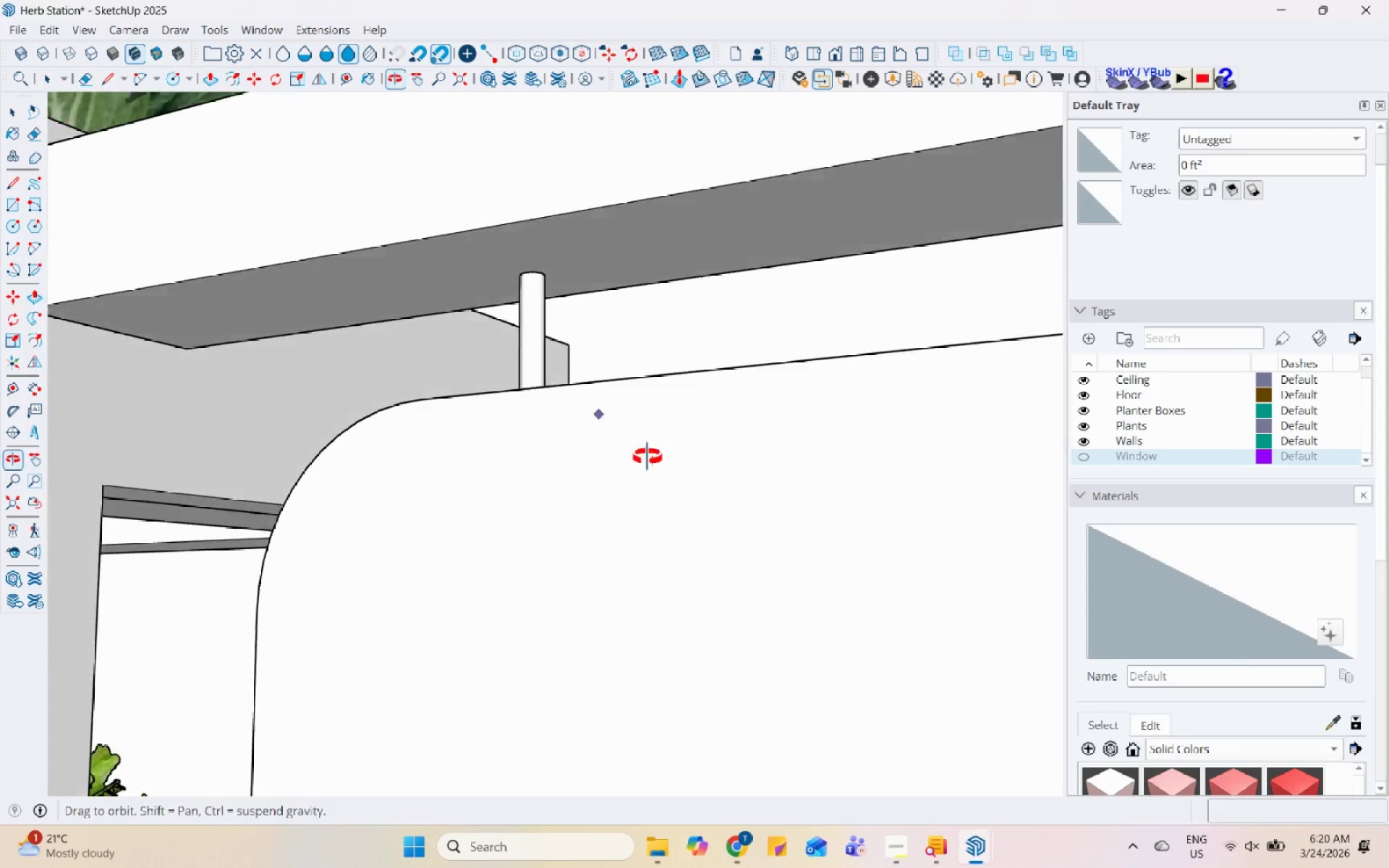 
key(Space)
 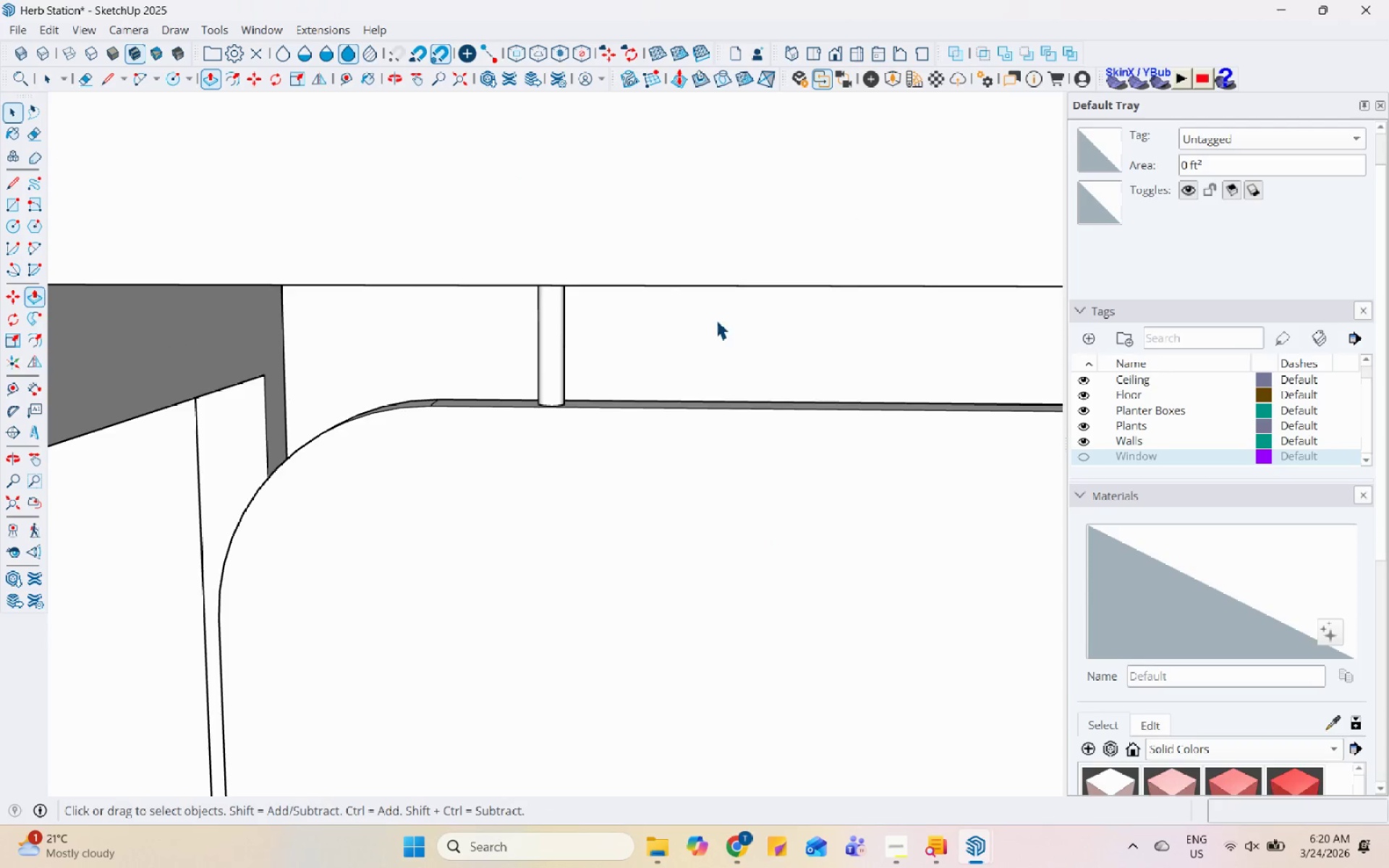 
double_click([547, 391])
 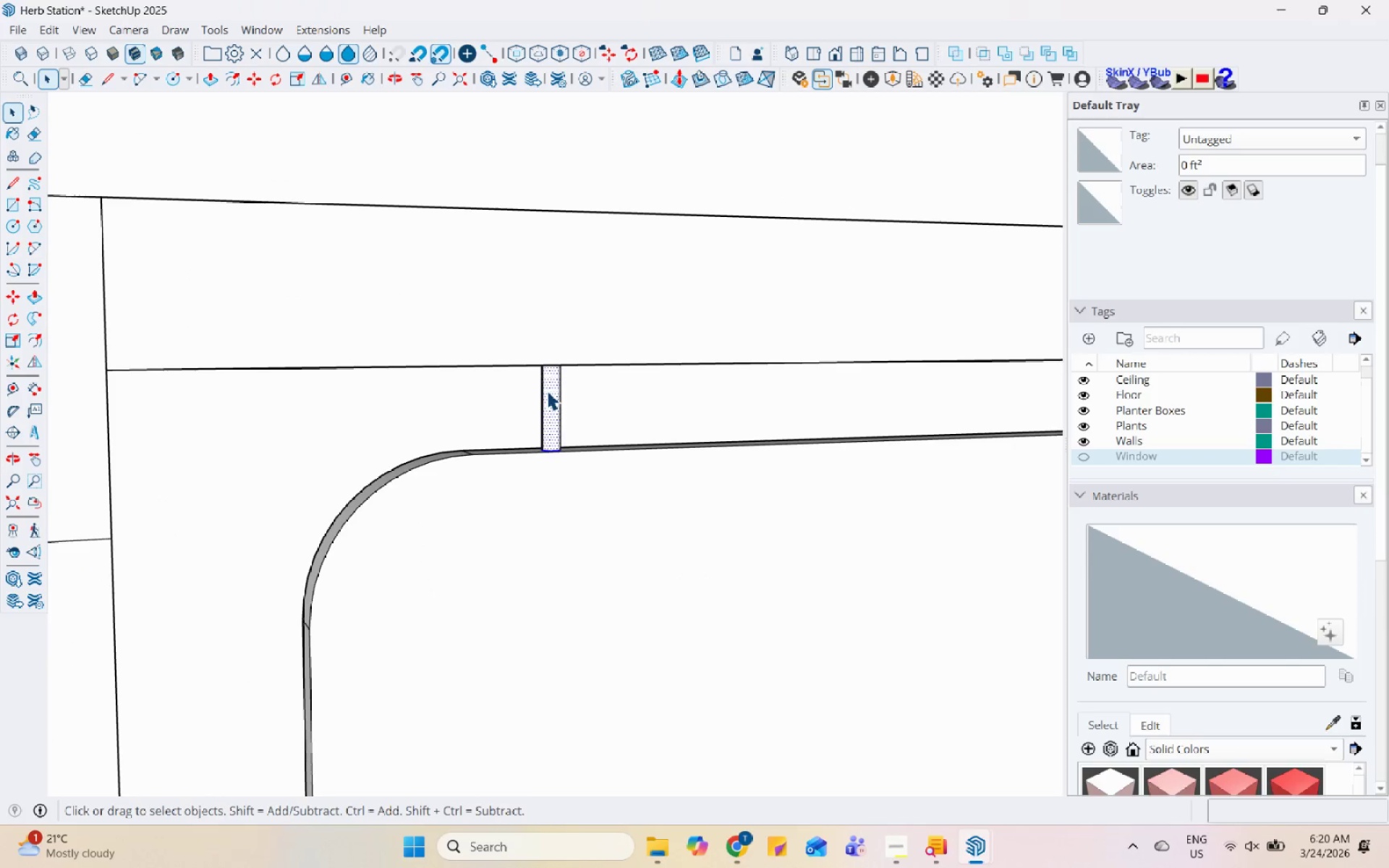 
scroll: coordinate [572, 406], scroll_direction: down, amount: 8.0
 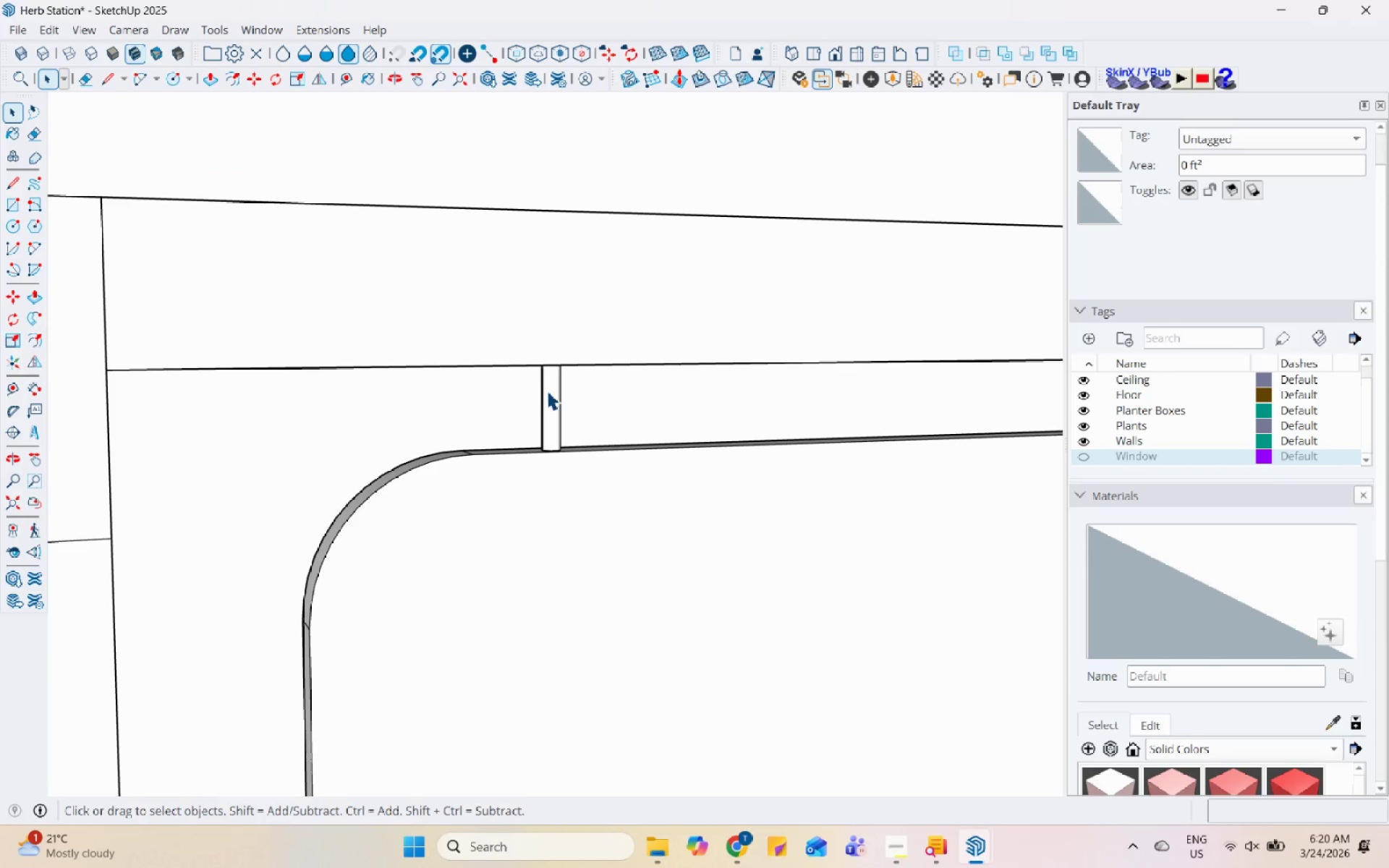 
triple_click([547, 391])
 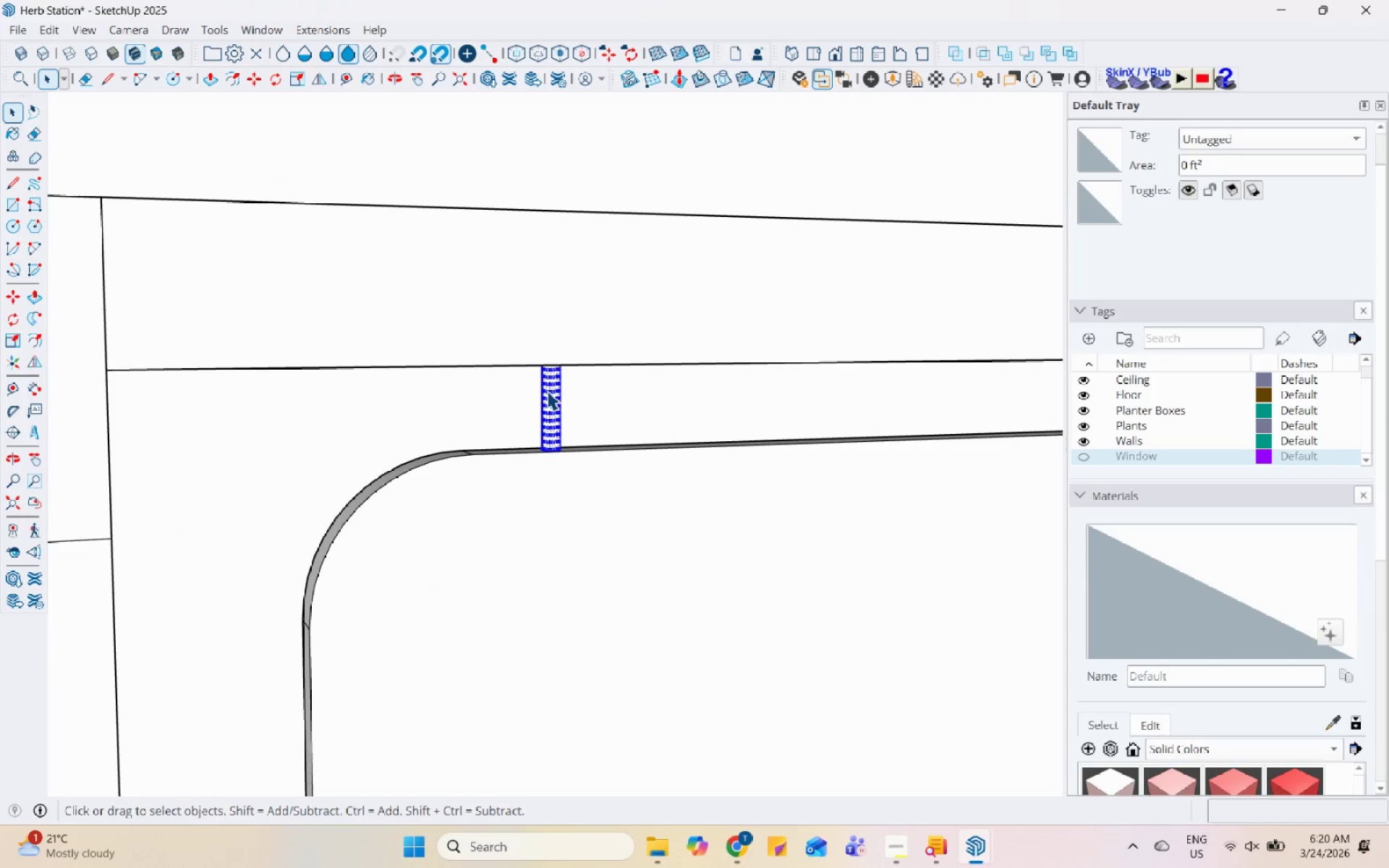 
right_click([547, 391])
 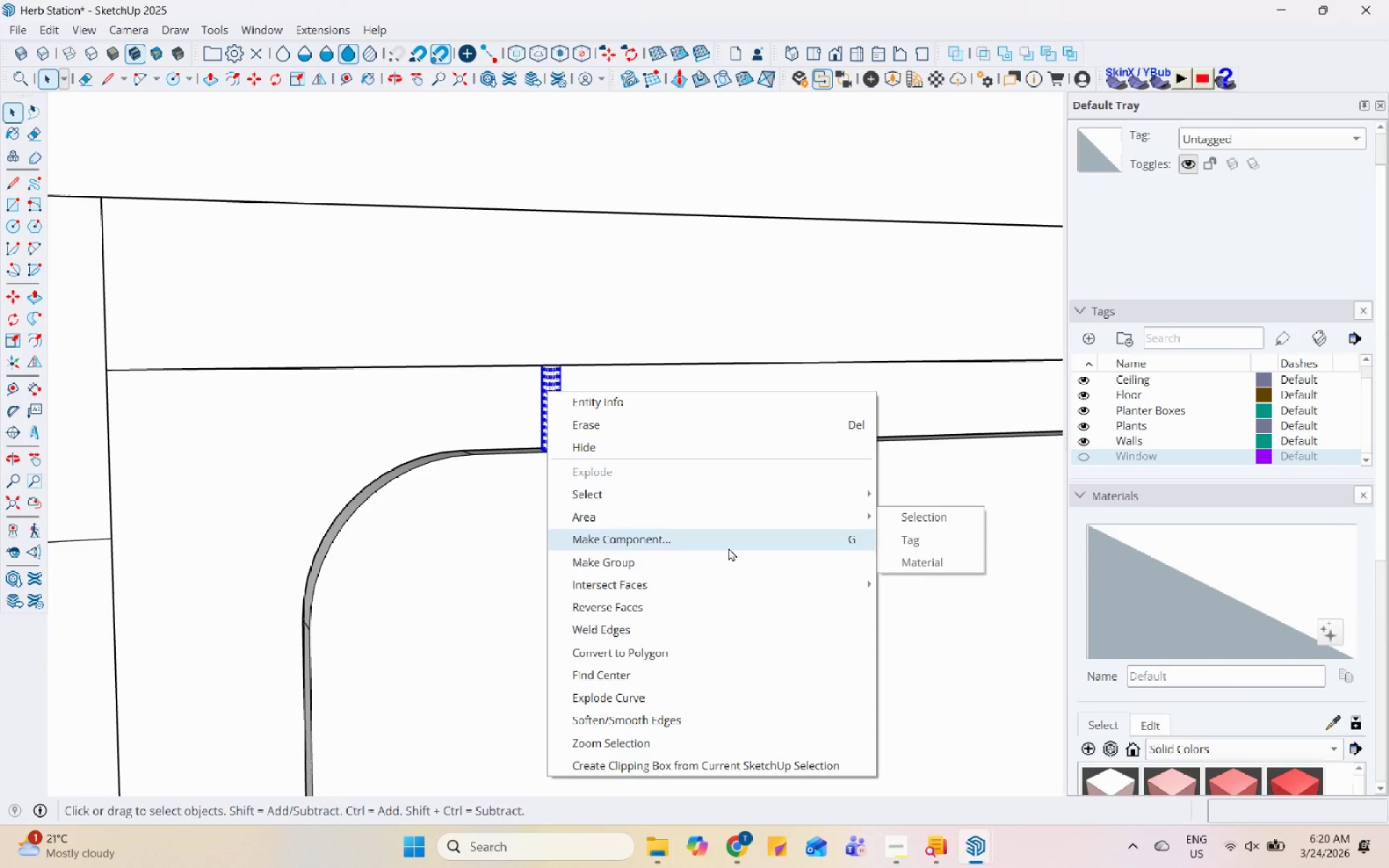 
left_click([724, 562])
 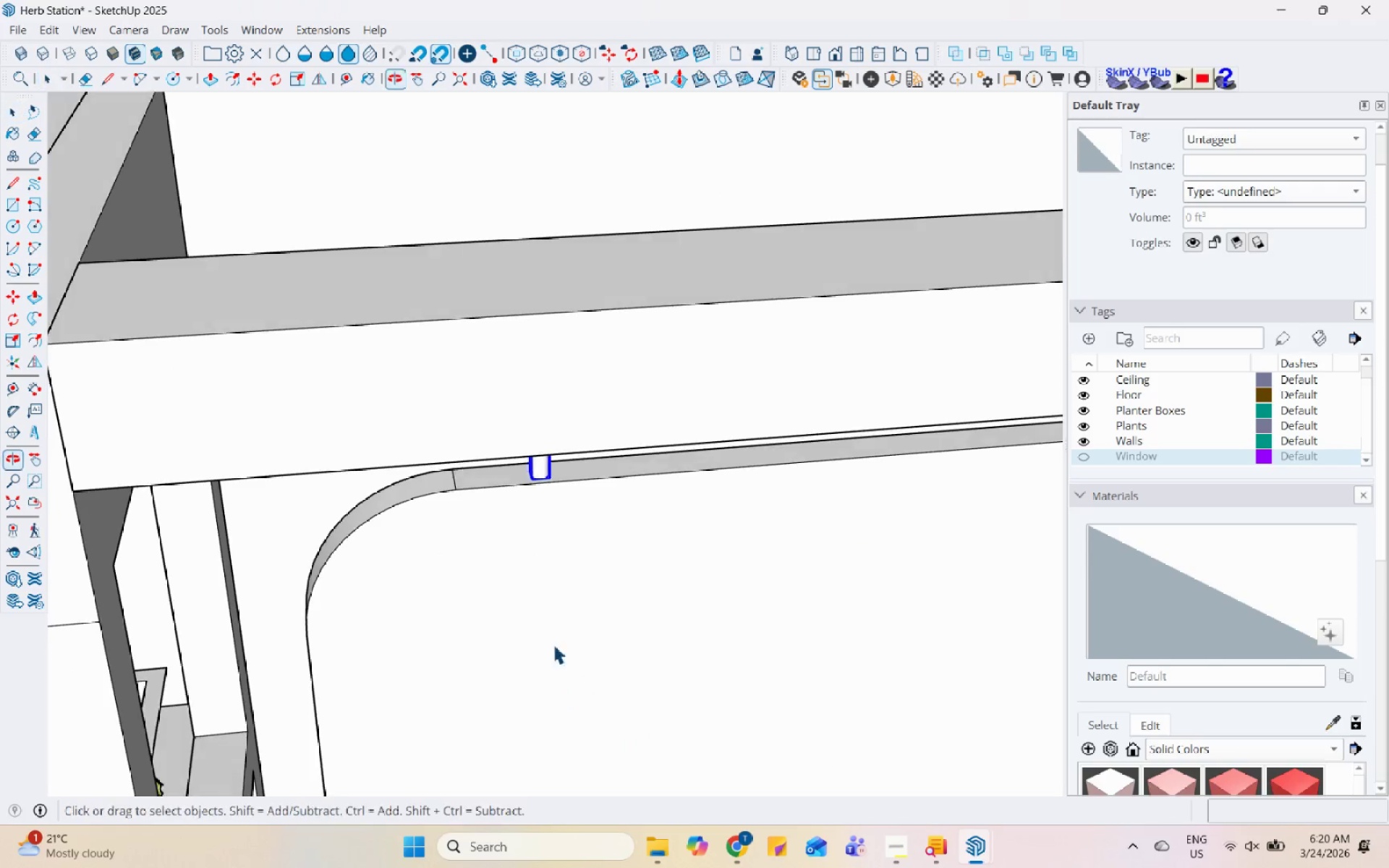 
scroll: coordinate [481, 467], scroll_direction: down, amount: 6.0
 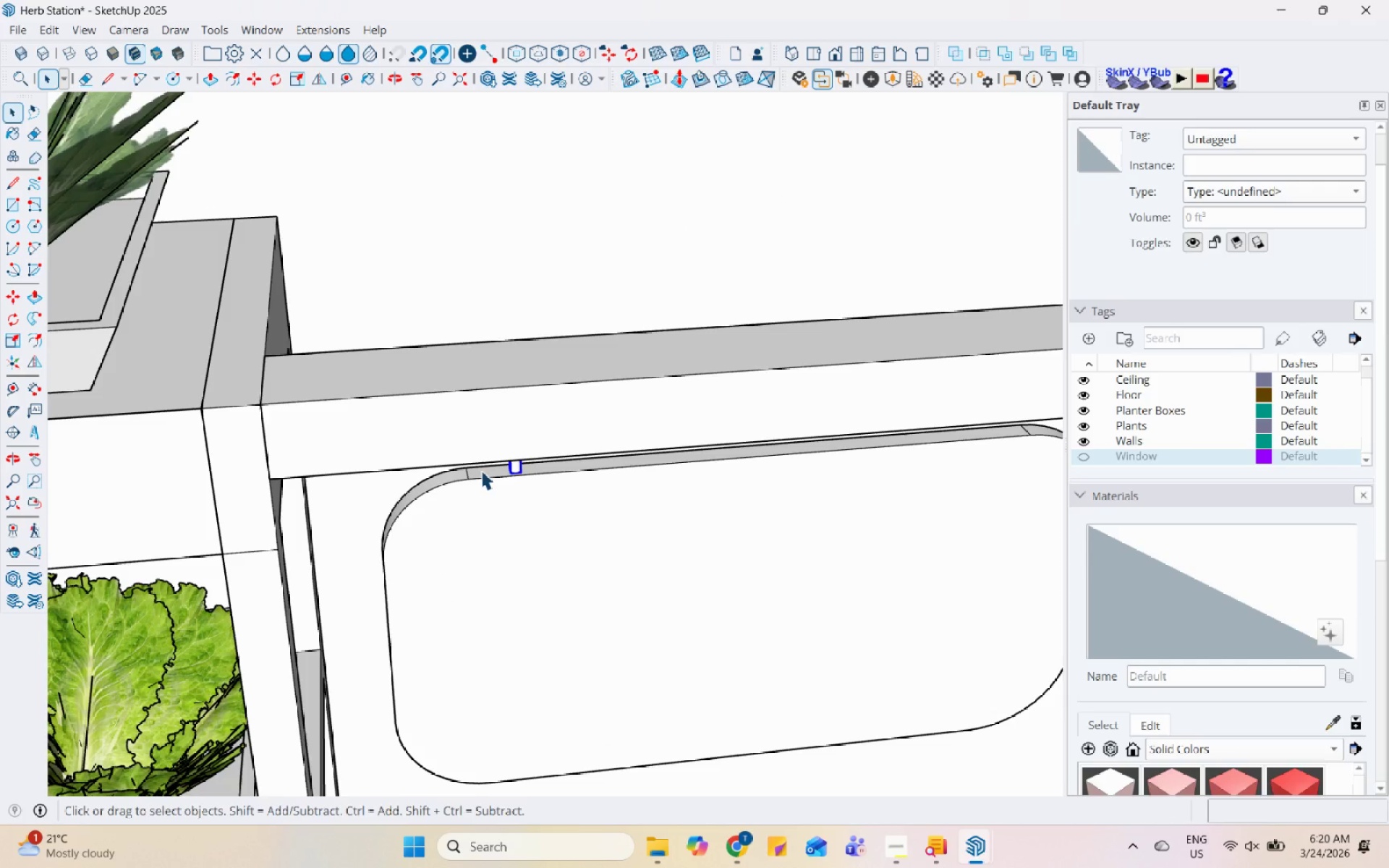 
key(M)
 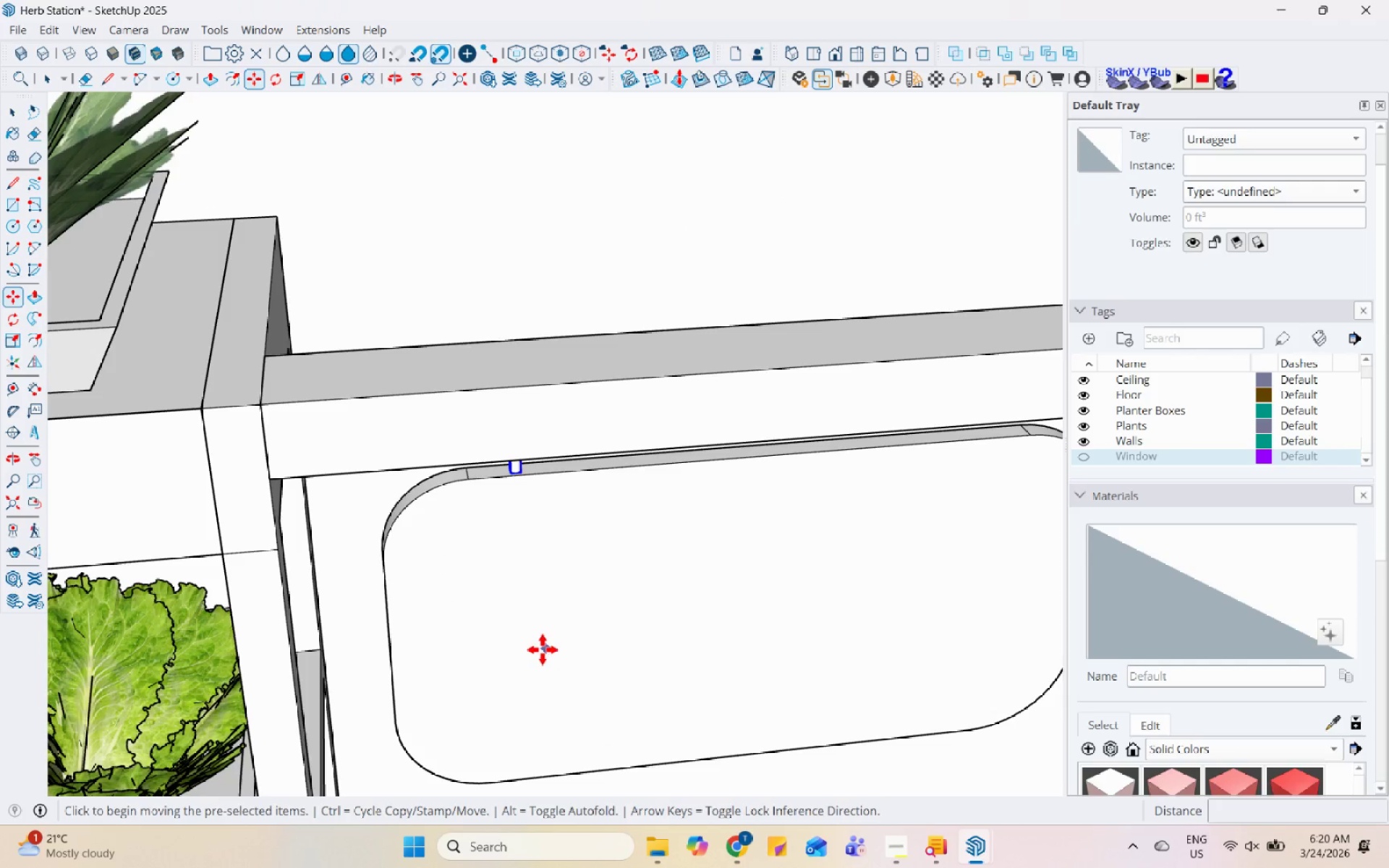 
key(Control+ControlLeft)
 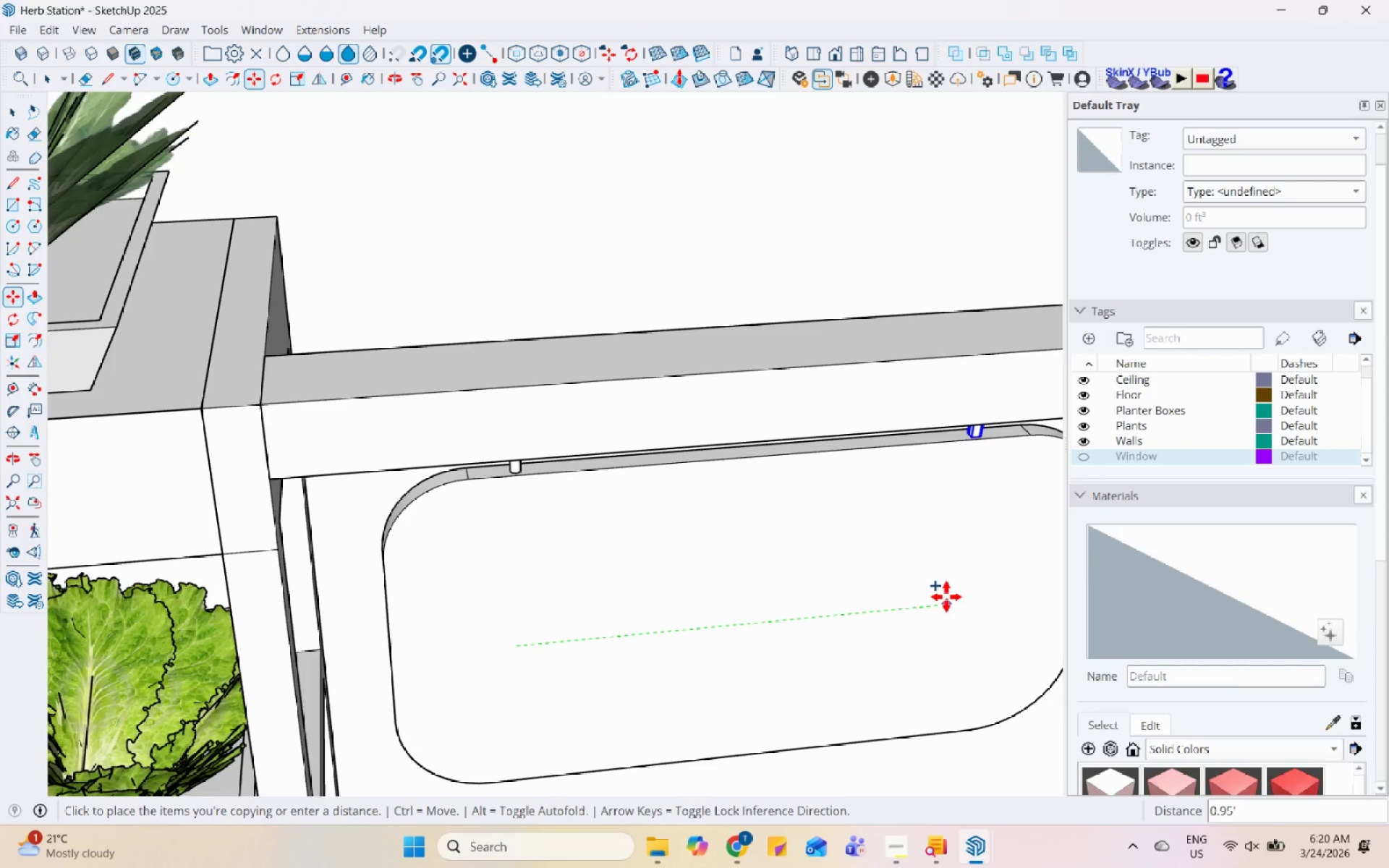 
left_click([967, 595])
 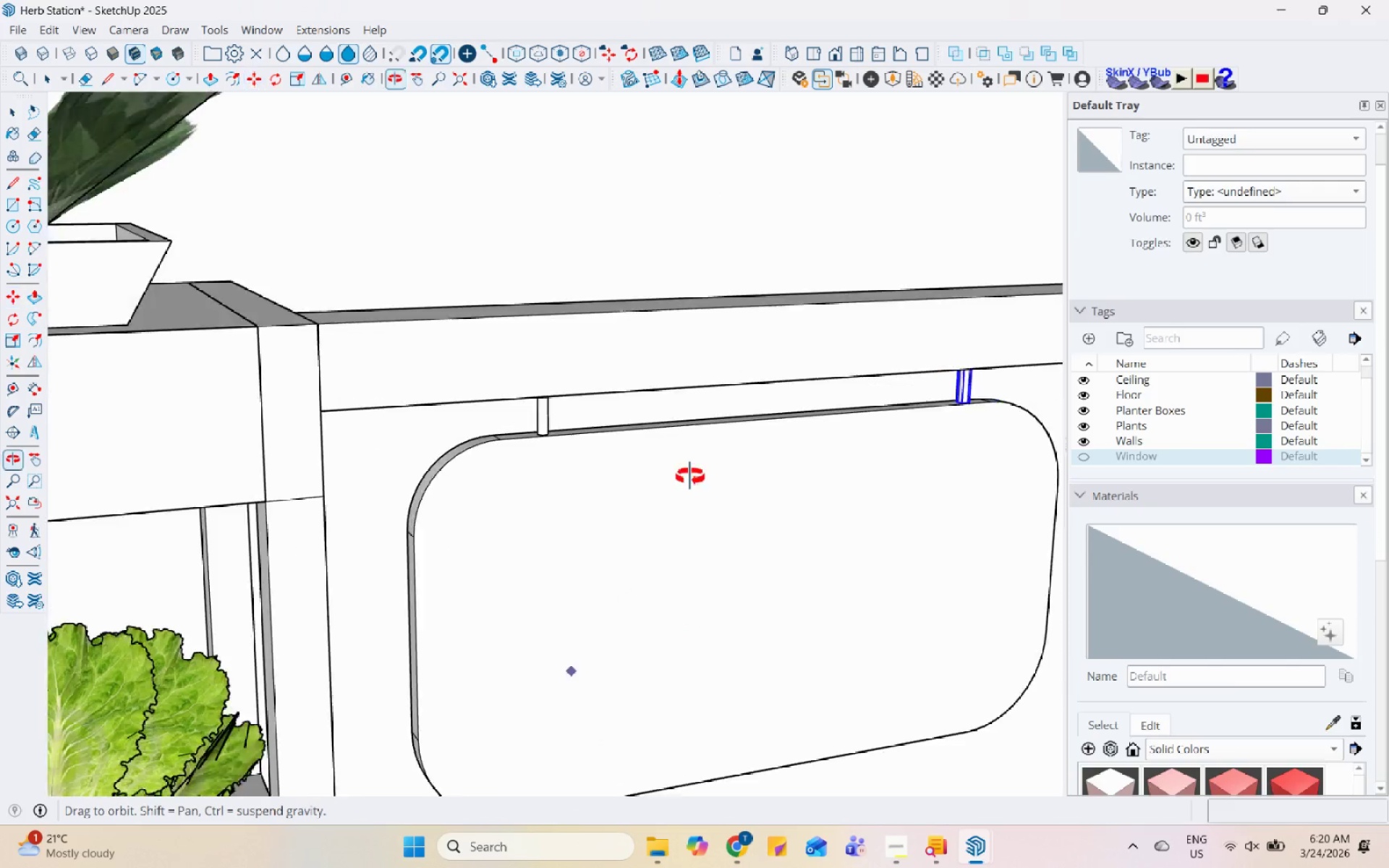 
key(Space)
 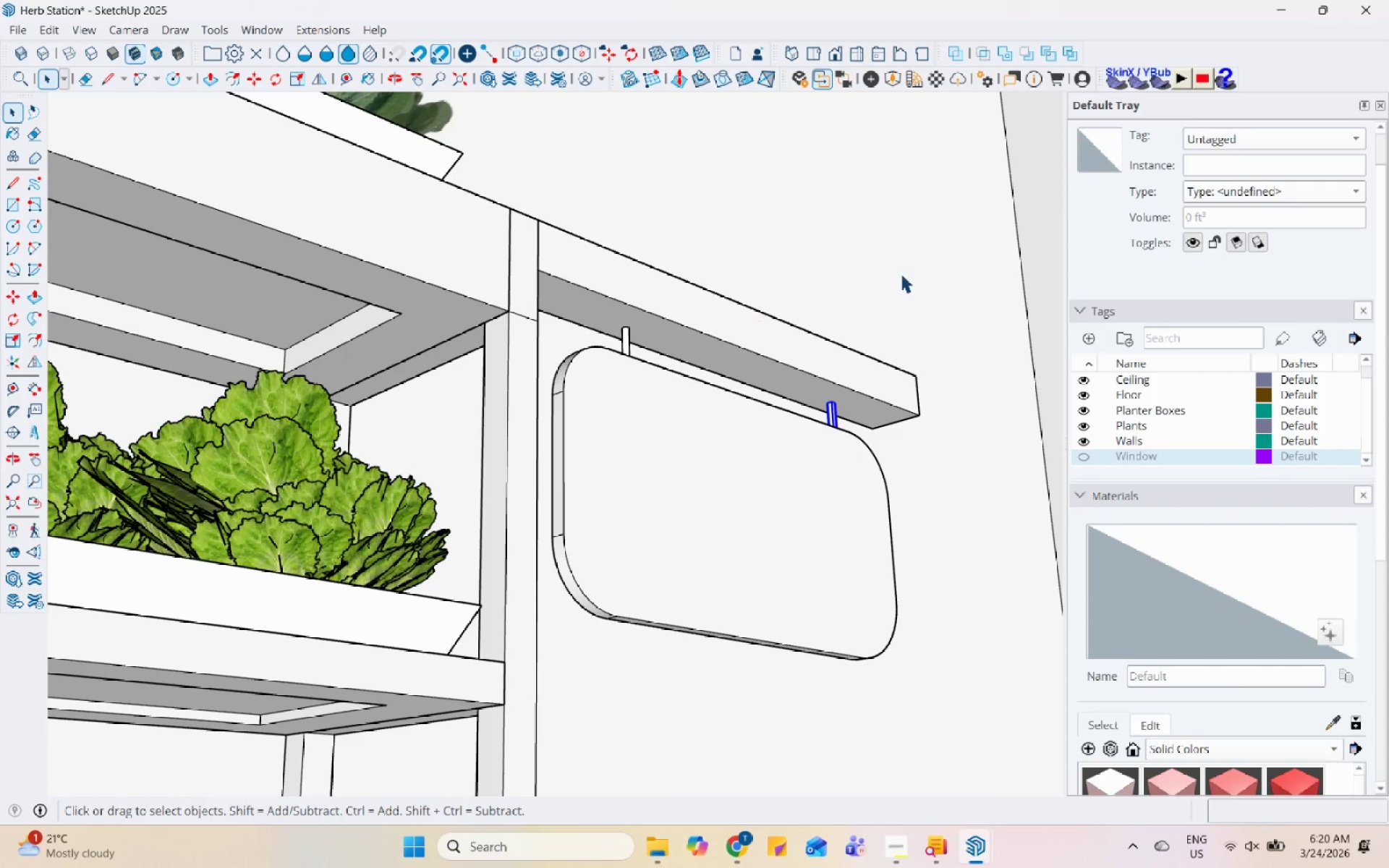 
left_click([951, 256])
 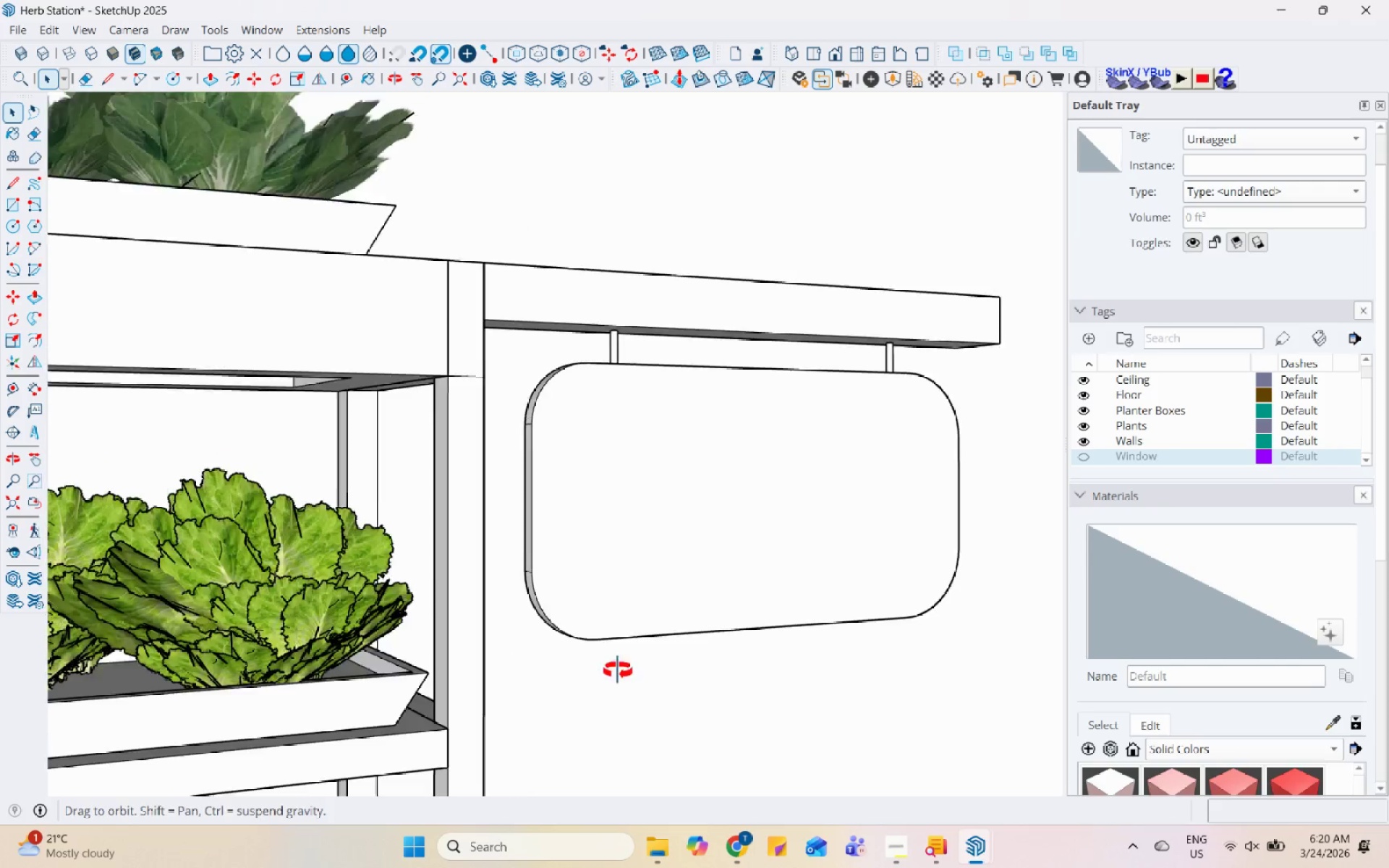 
scroll: coordinate [733, 422], scroll_direction: down, amount: 17.0
 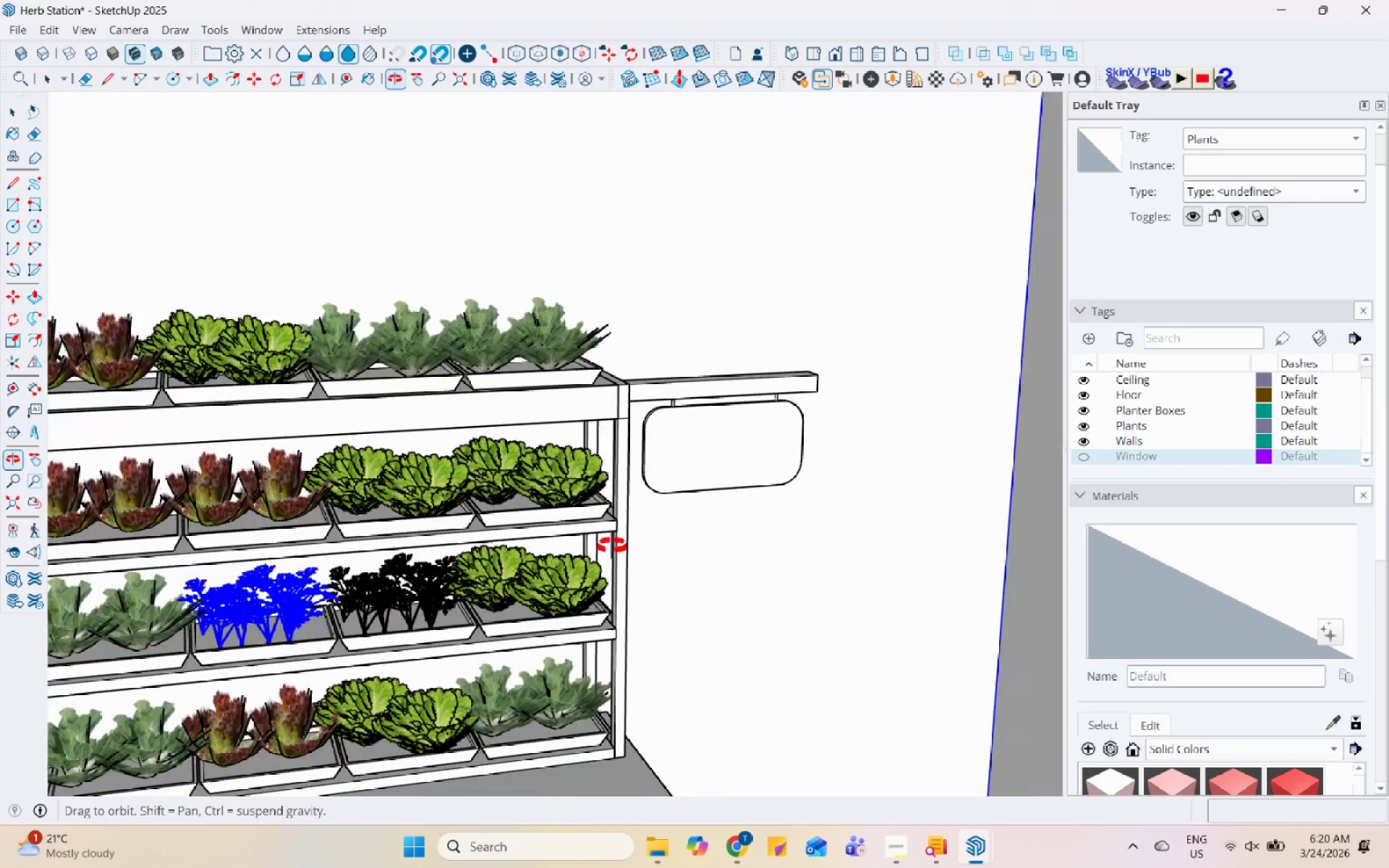 
scroll: coordinate [787, 456], scroll_direction: up, amount: 7.0
 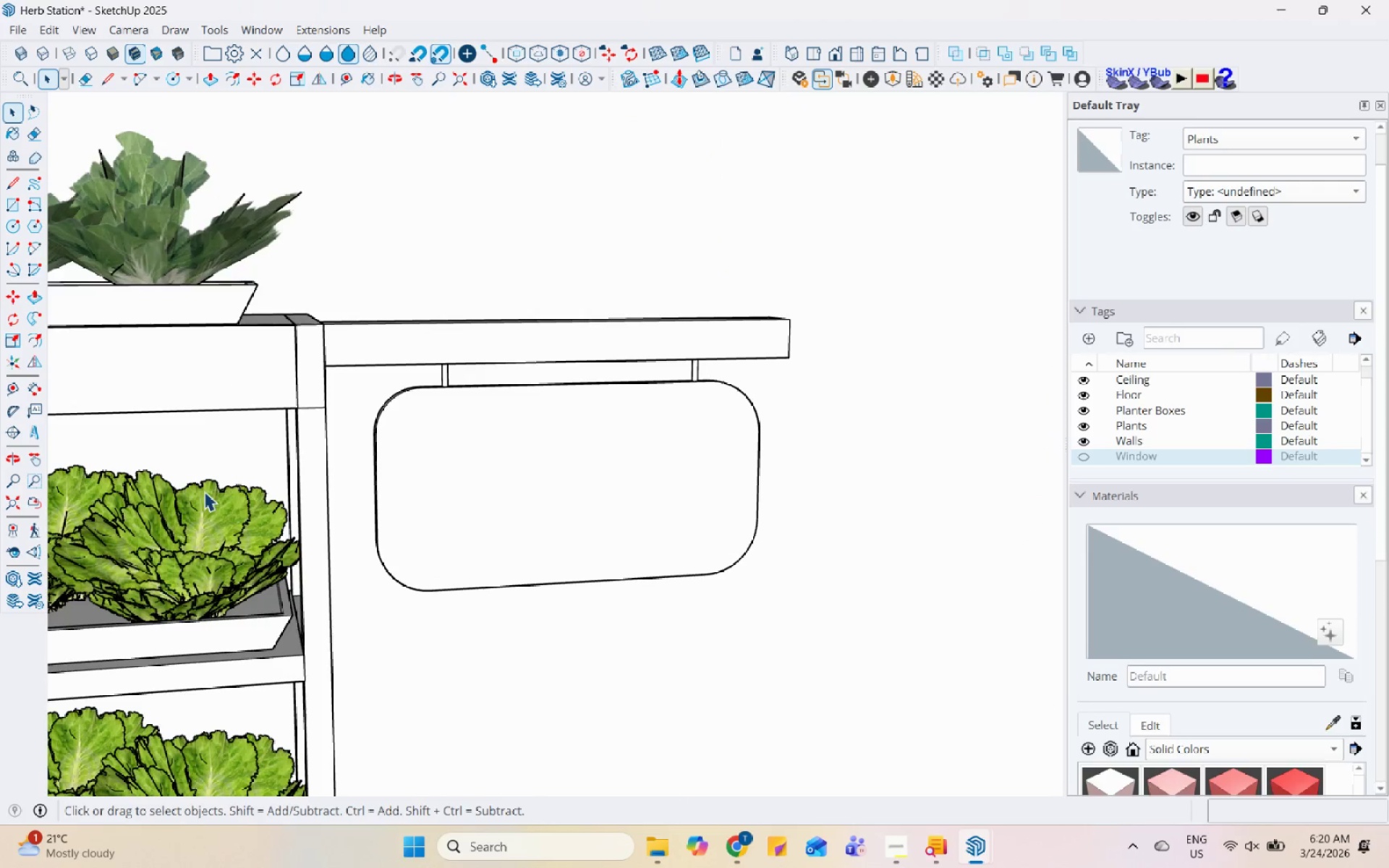 
left_click([27, 432])
 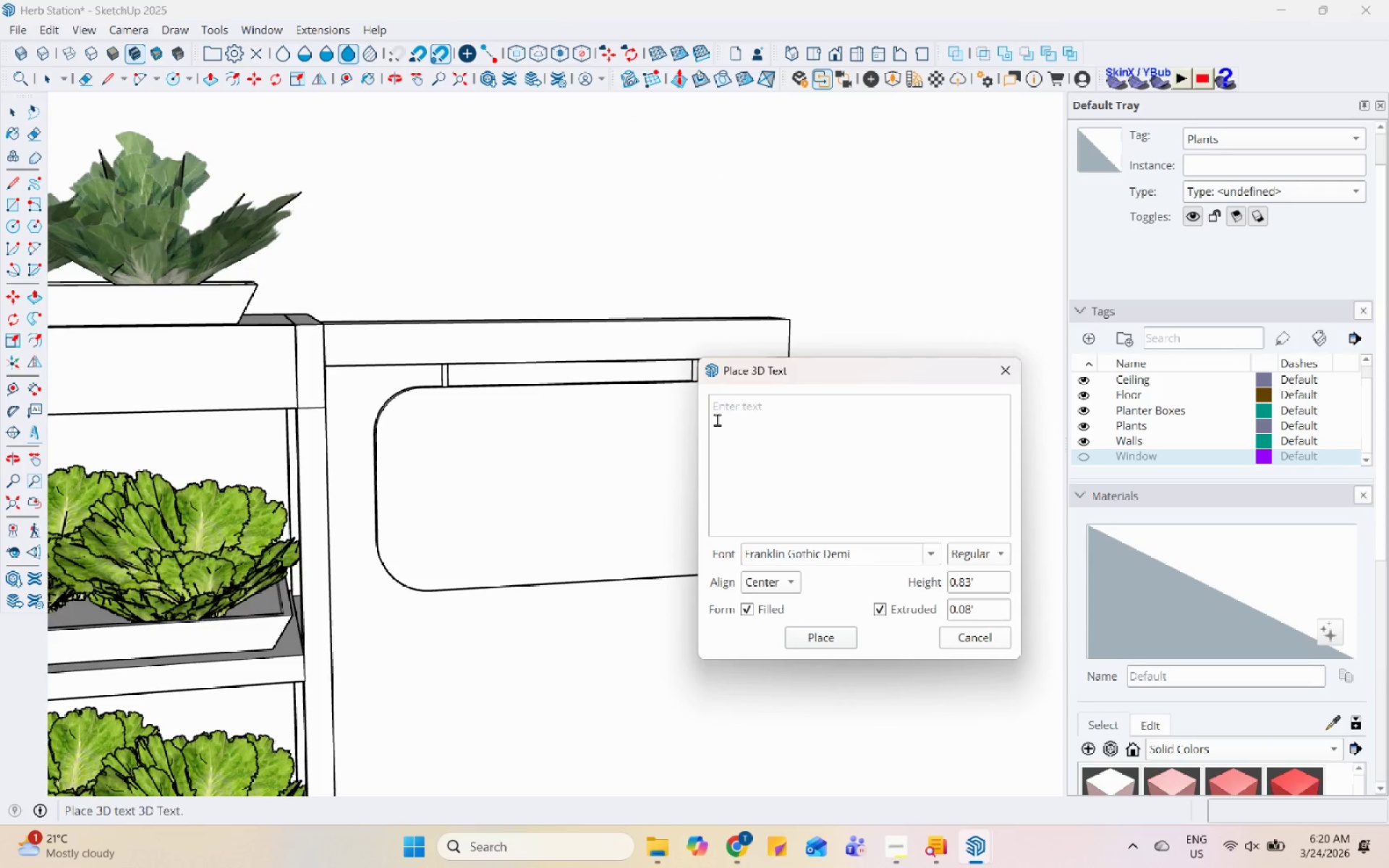 
type(Root)
 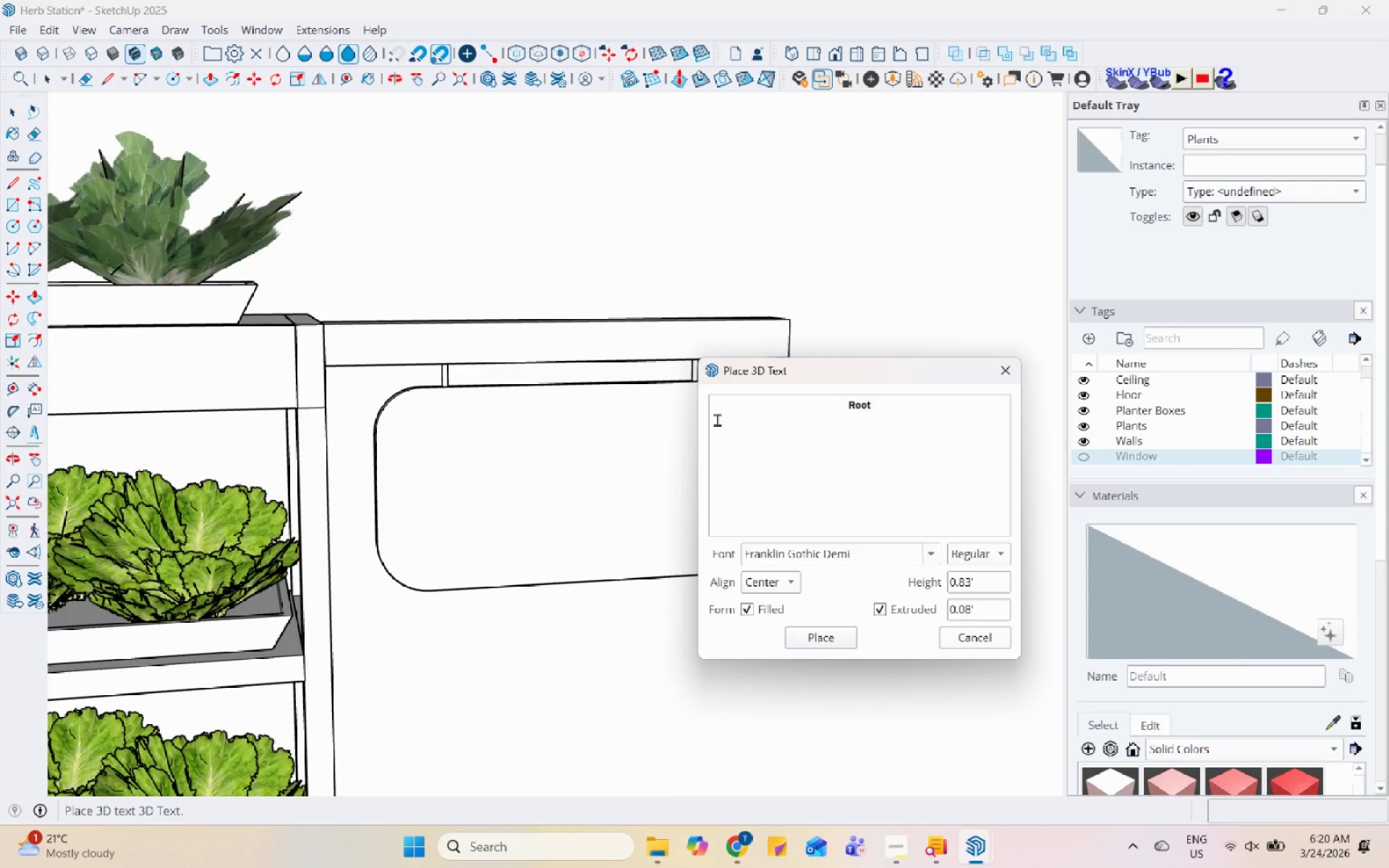 
wait(5.16)
 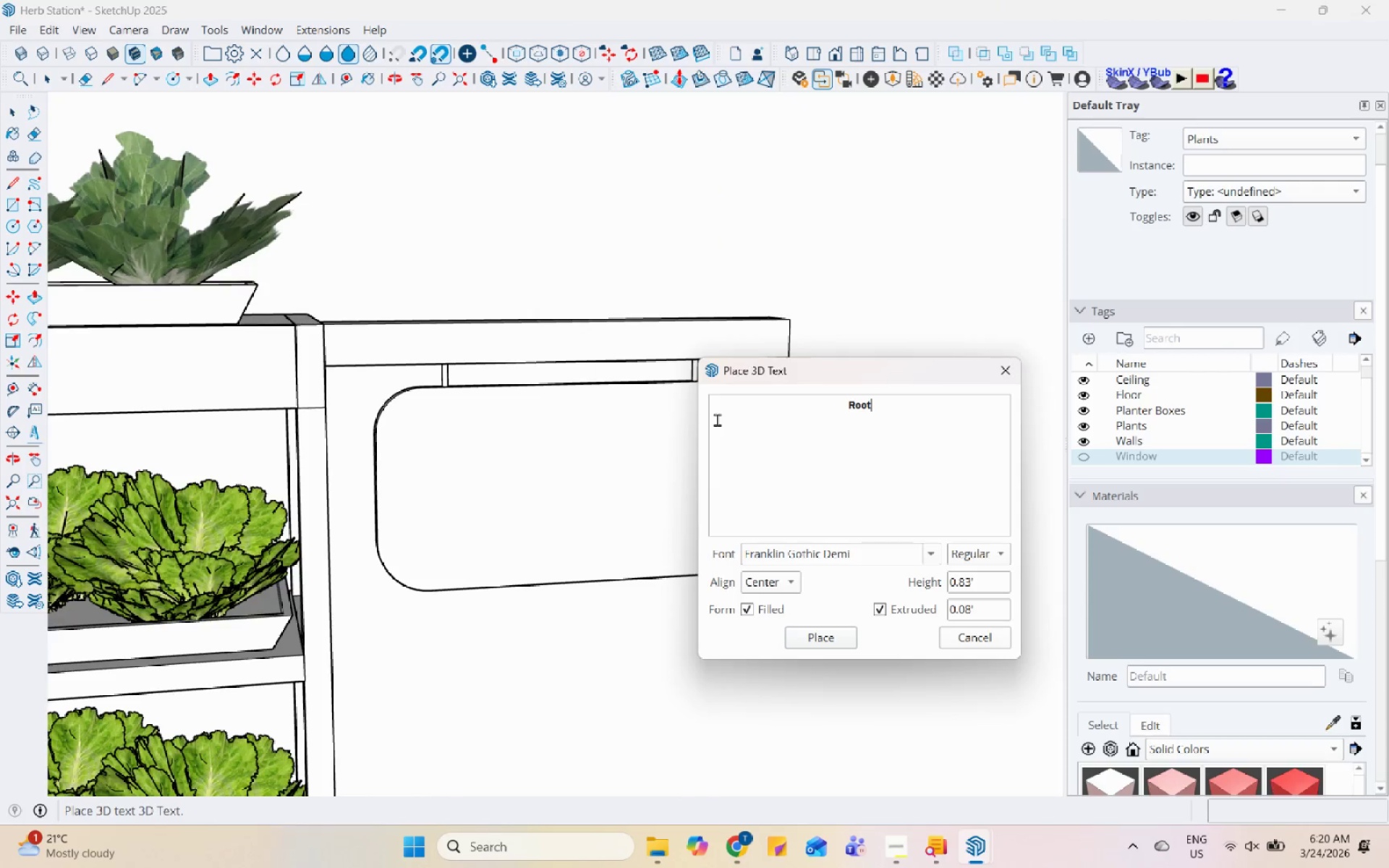 
key(Space)
 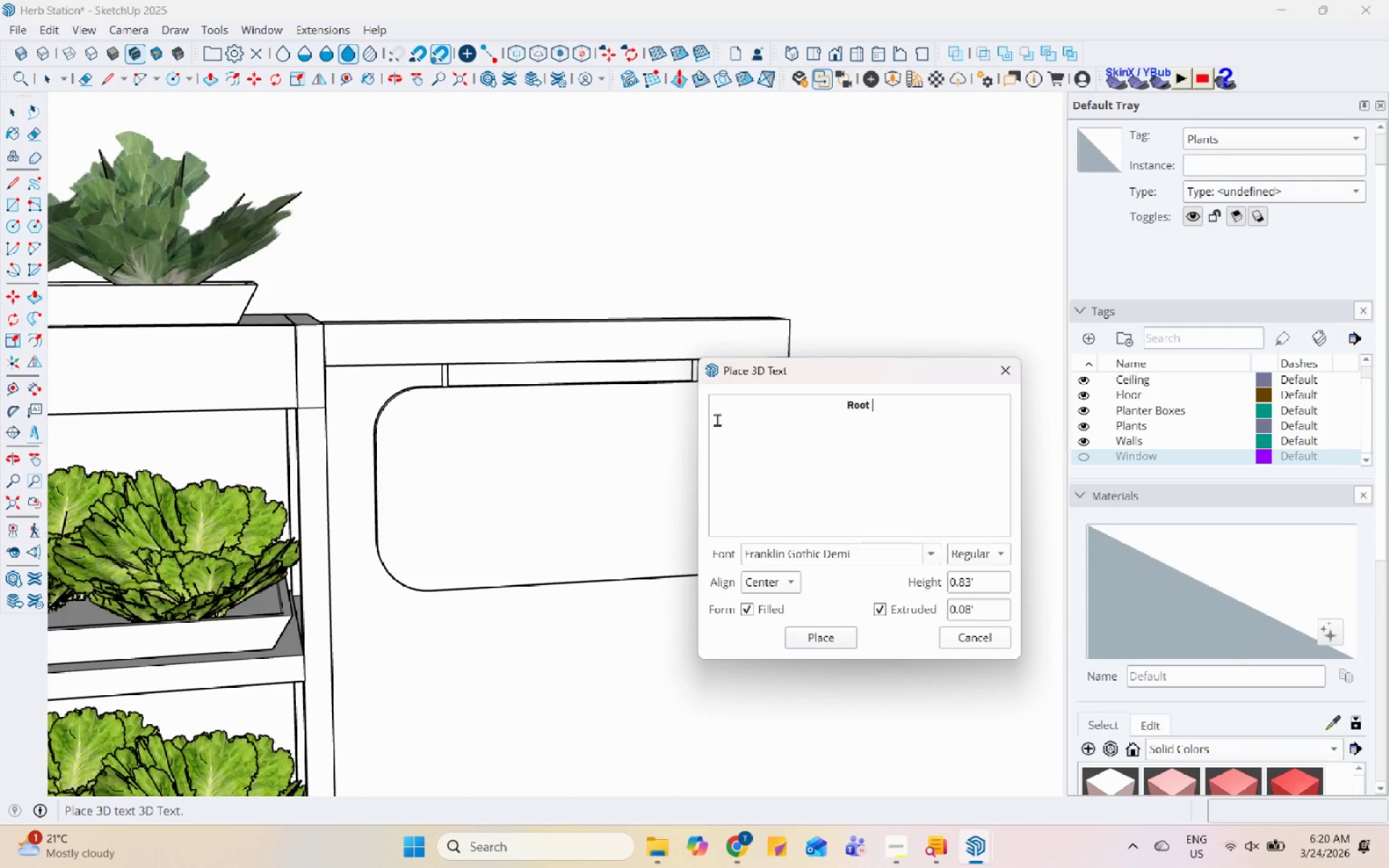 
key(Shift+7)
 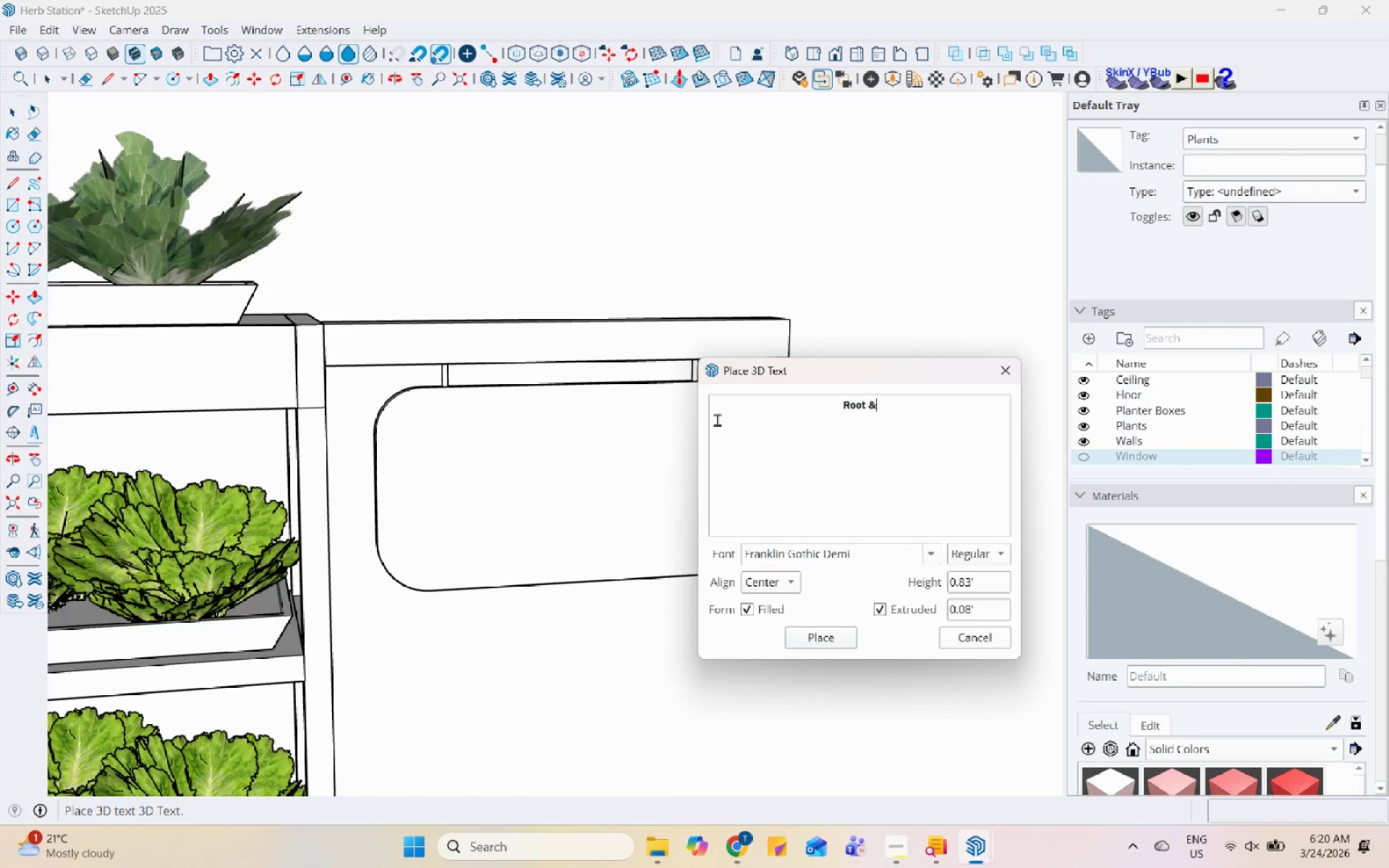 
key(Enter)
 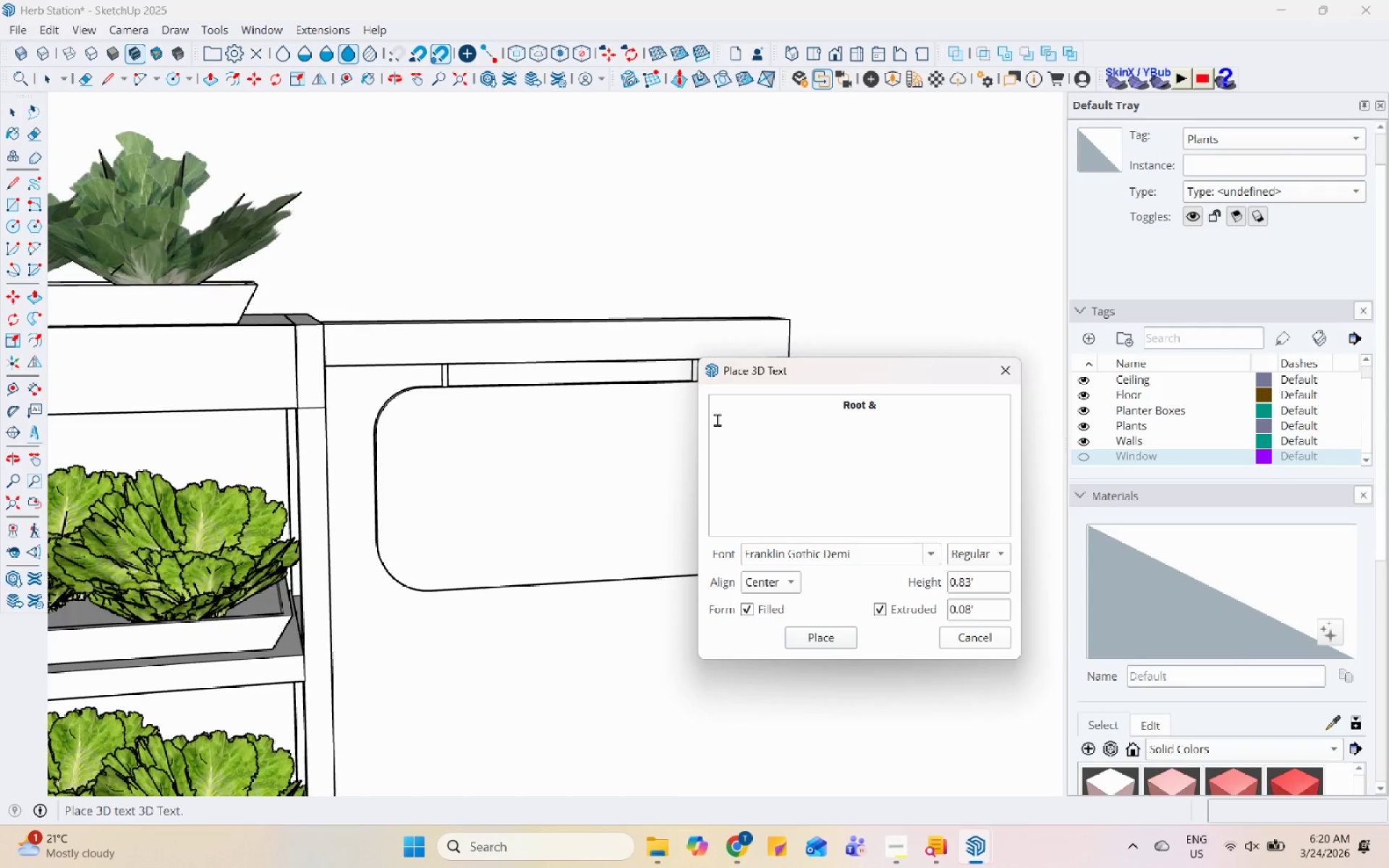 
type(Hearth)
 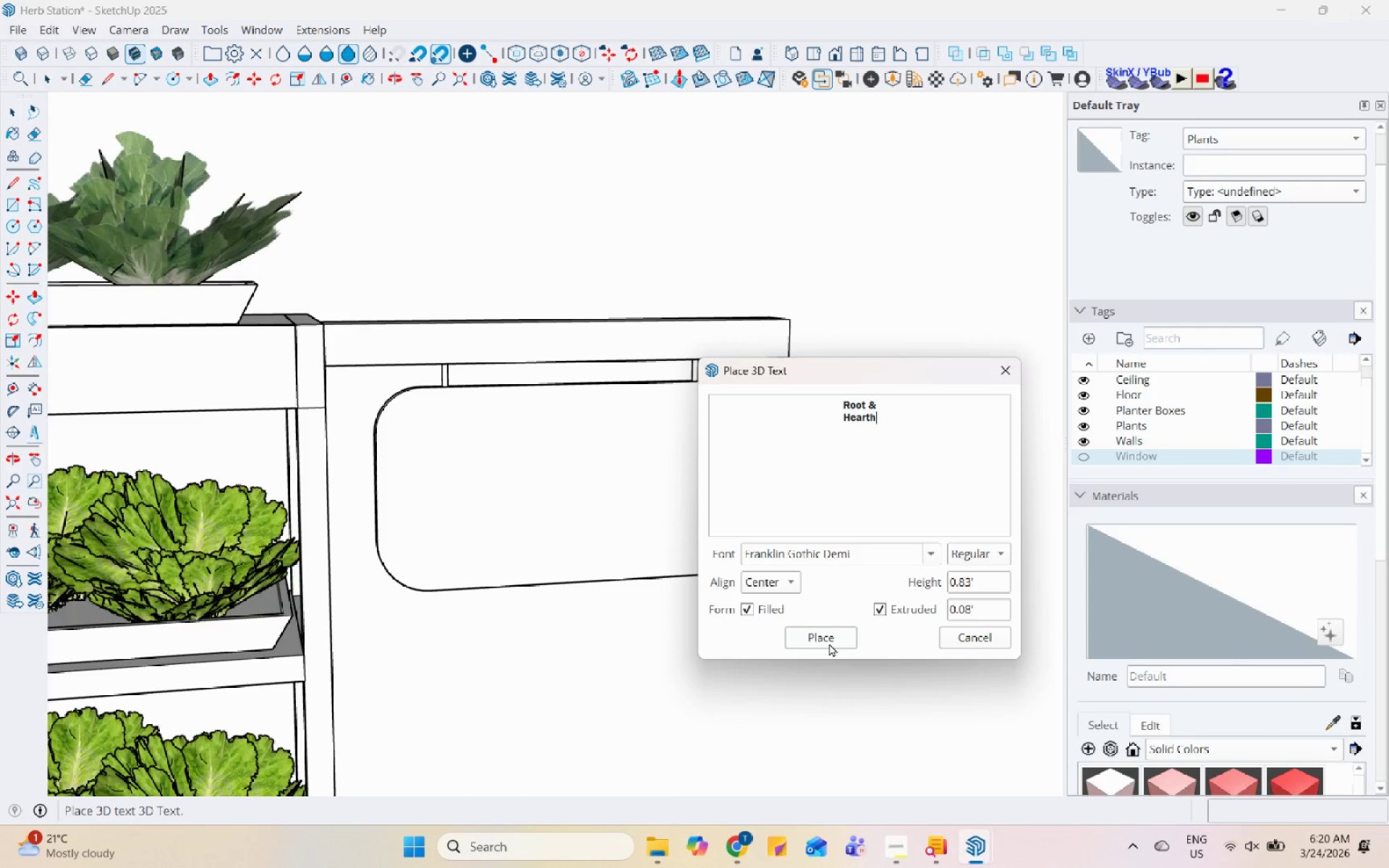 
left_click_drag(start_coordinate=[935, 415], to_coordinate=[765, 401])
 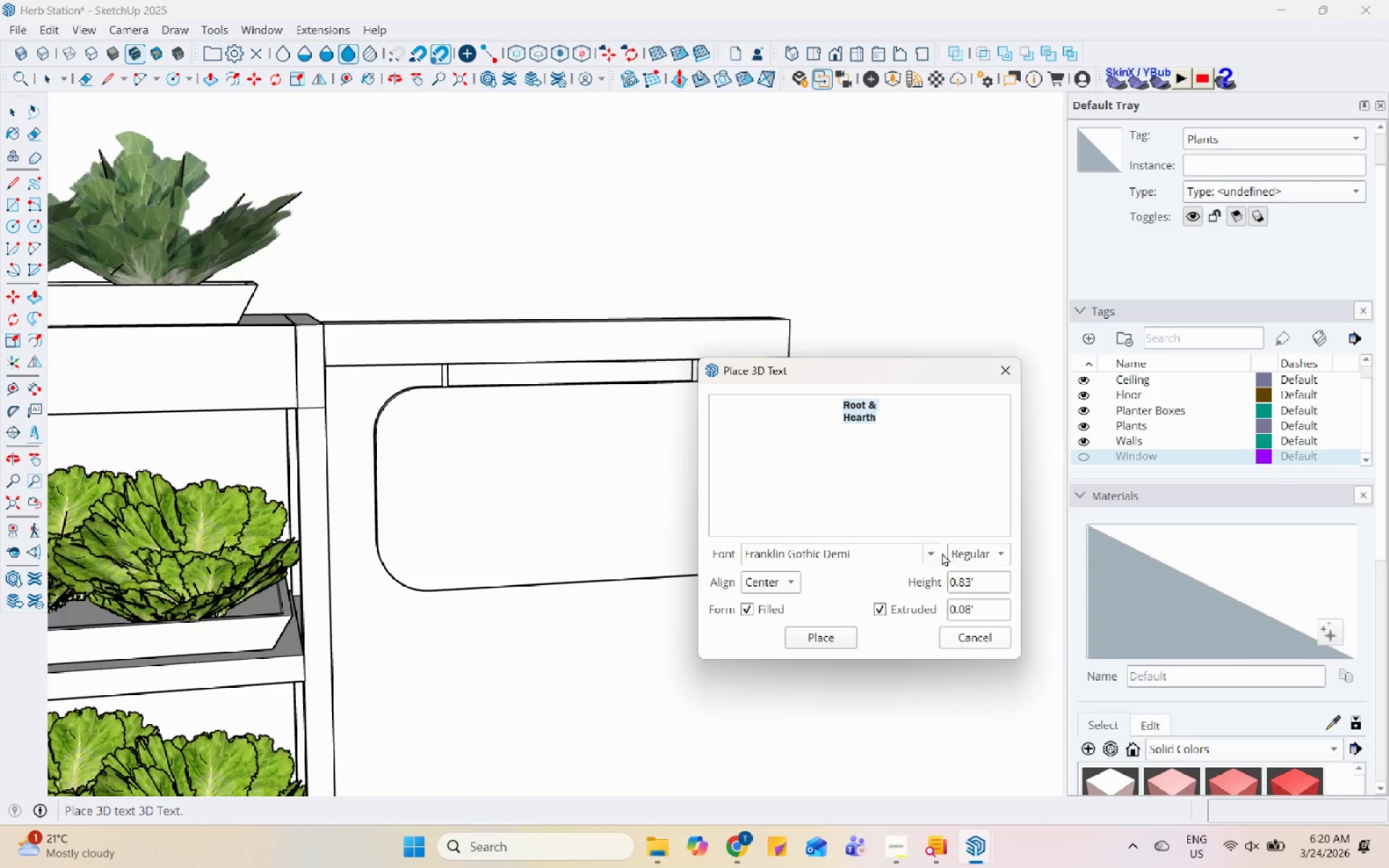 
left_click([929, 551])
 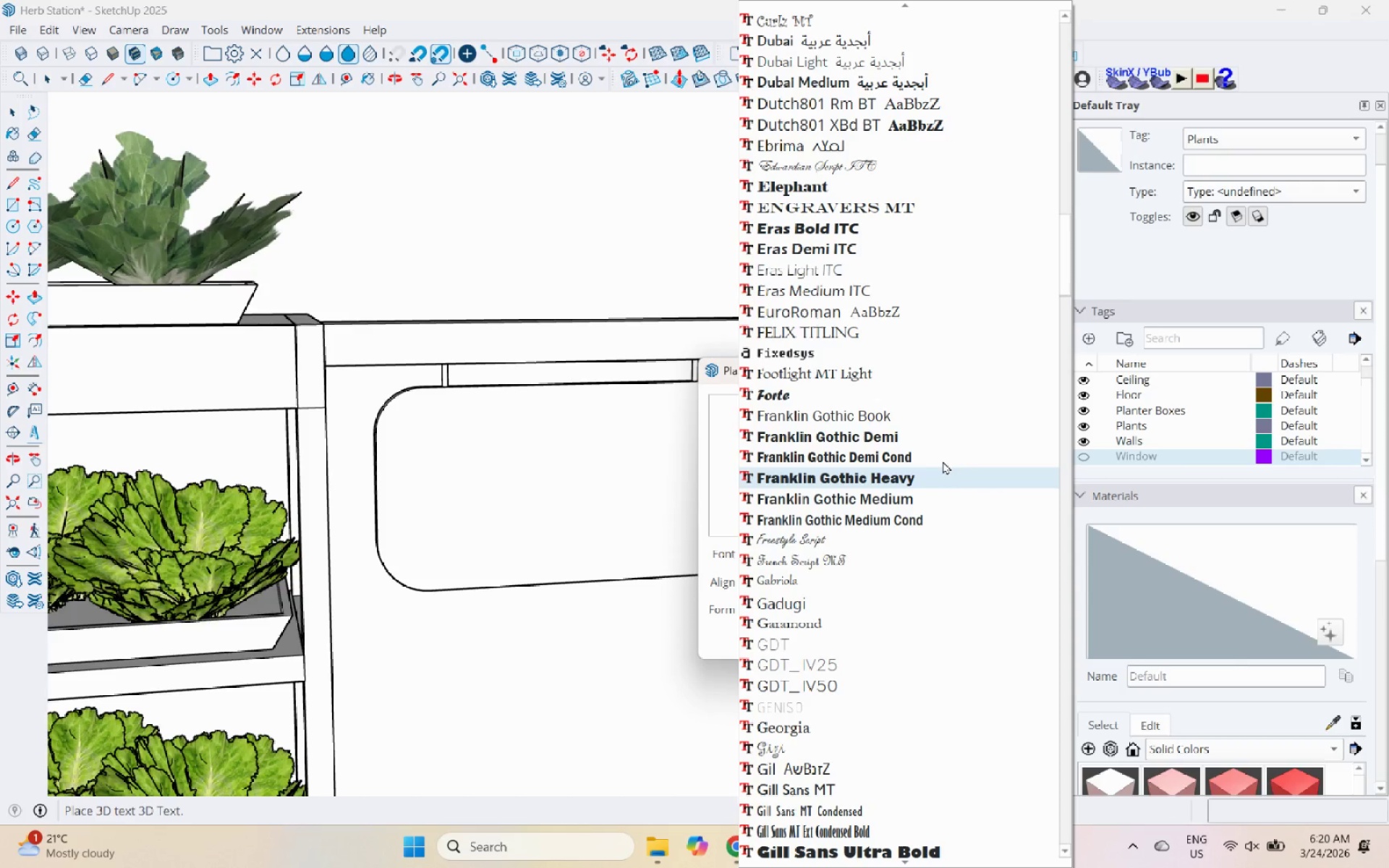 
left_click([964, 372])
 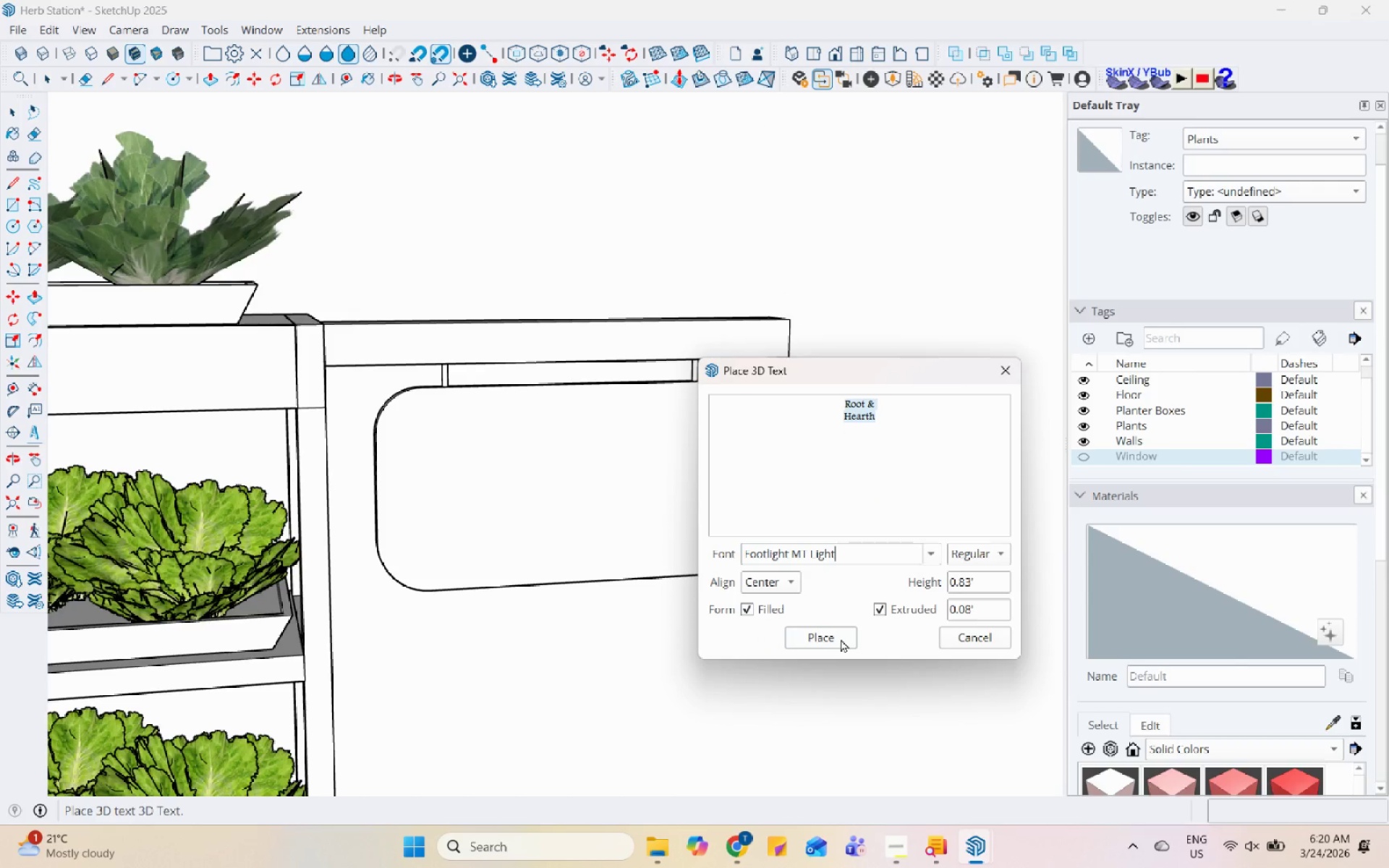 
left_click([840, 639])
 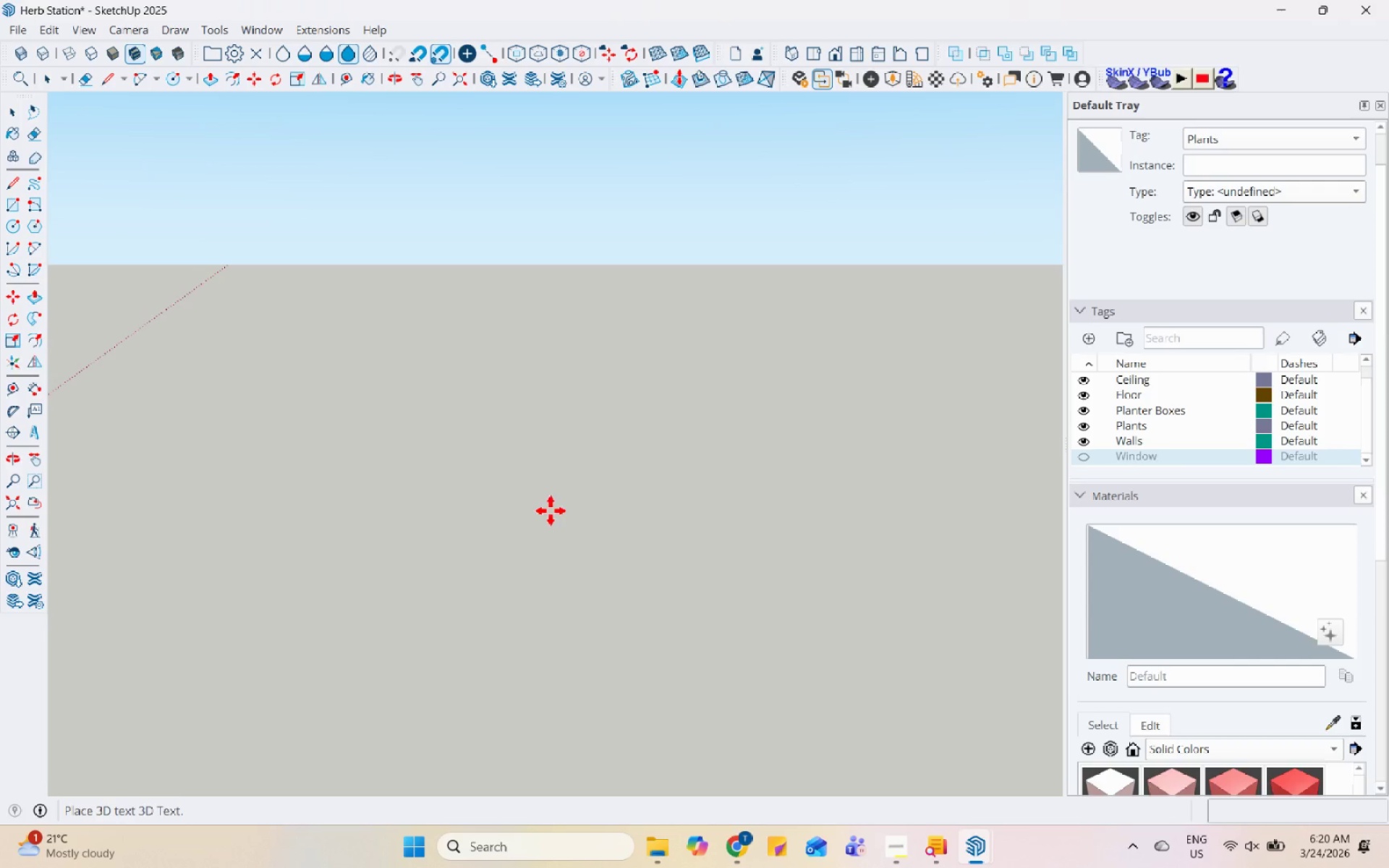 
scroll: coordinate [776, 468], scroll_direction: down, amount: 15.0
 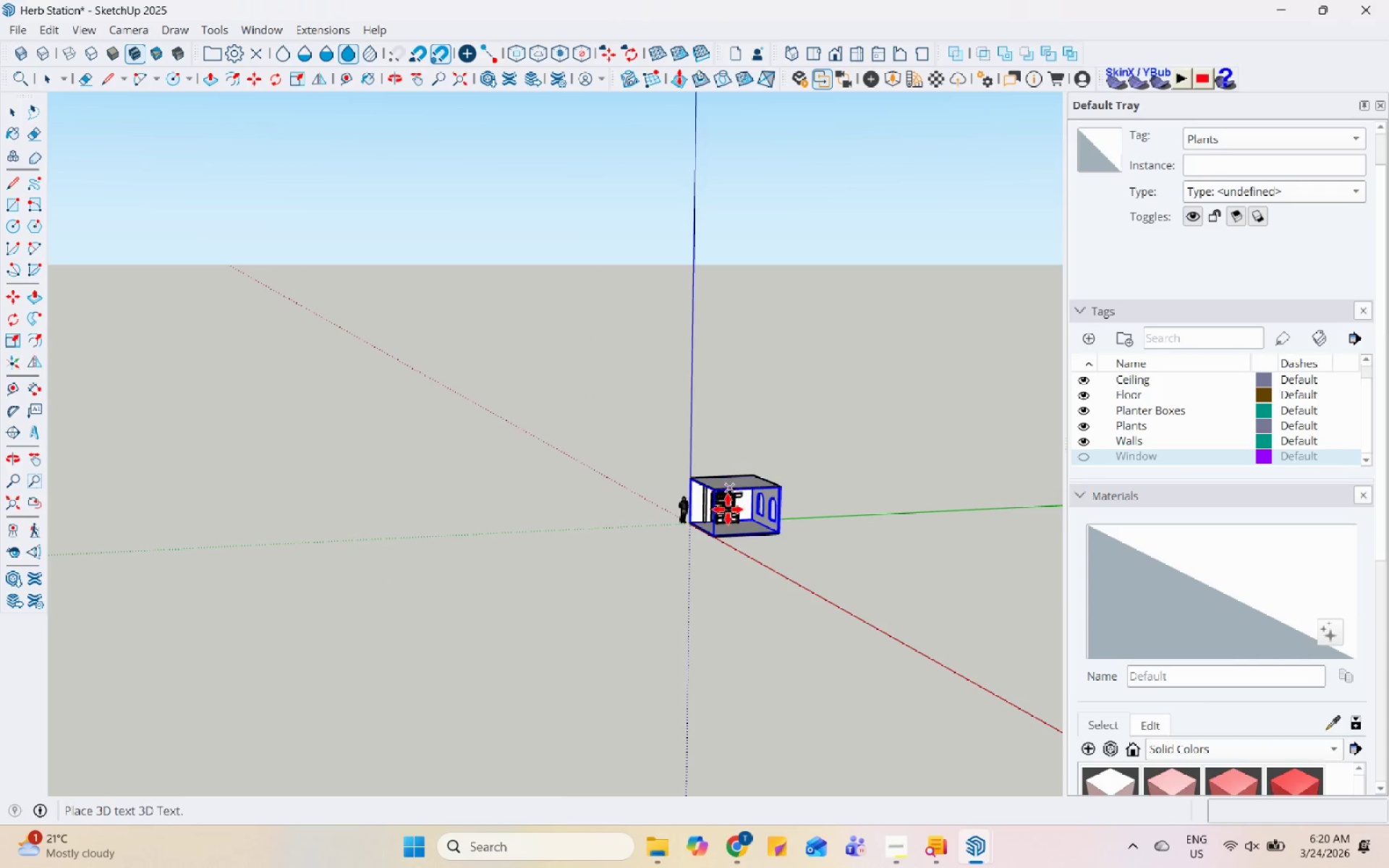 
left_click_drag(start_coordinate=[777, 446], to_coordinate=[781, 446])
 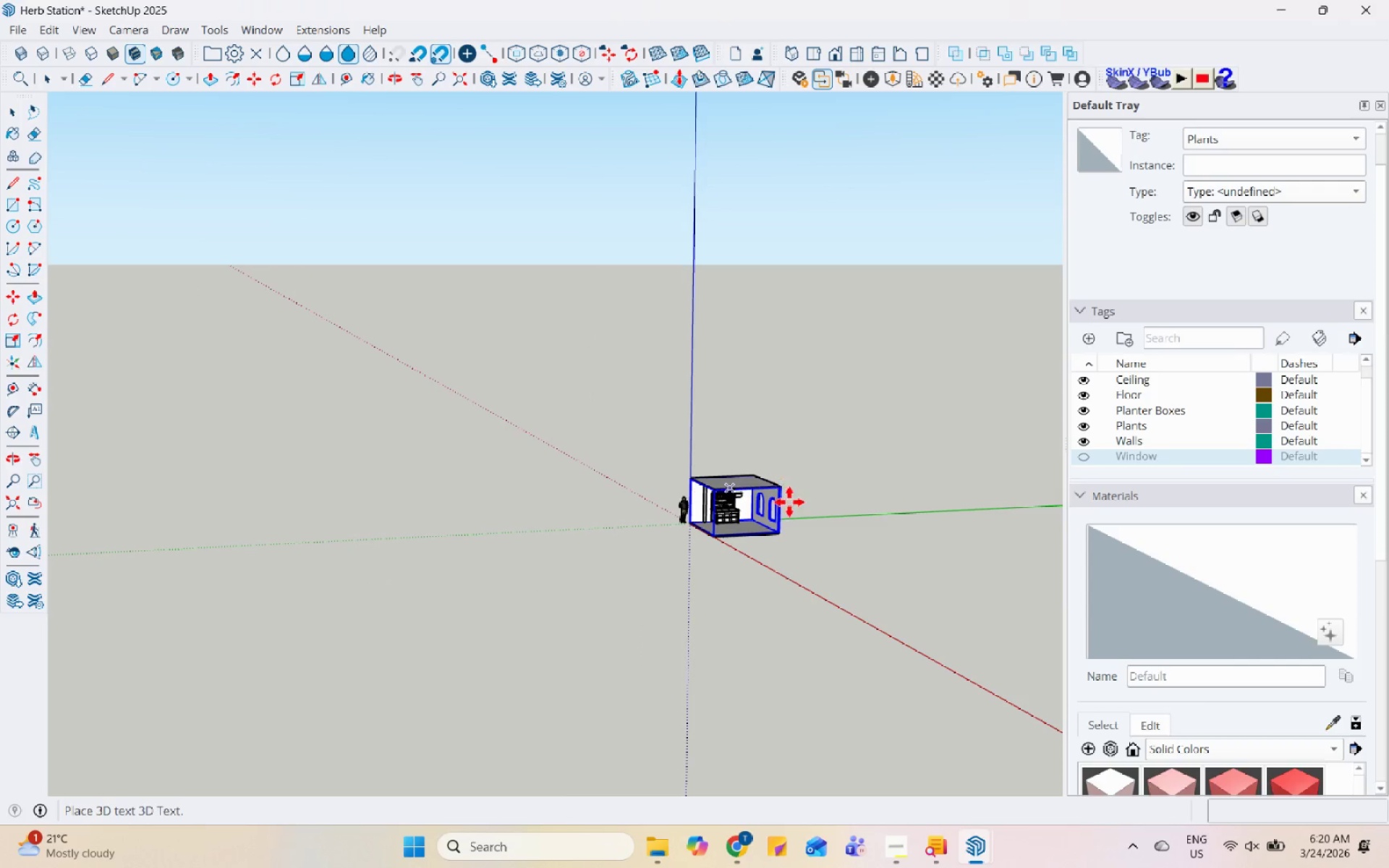 
scroll: coordinate [742, 506], scroll_direction: up, amount: 24.0
 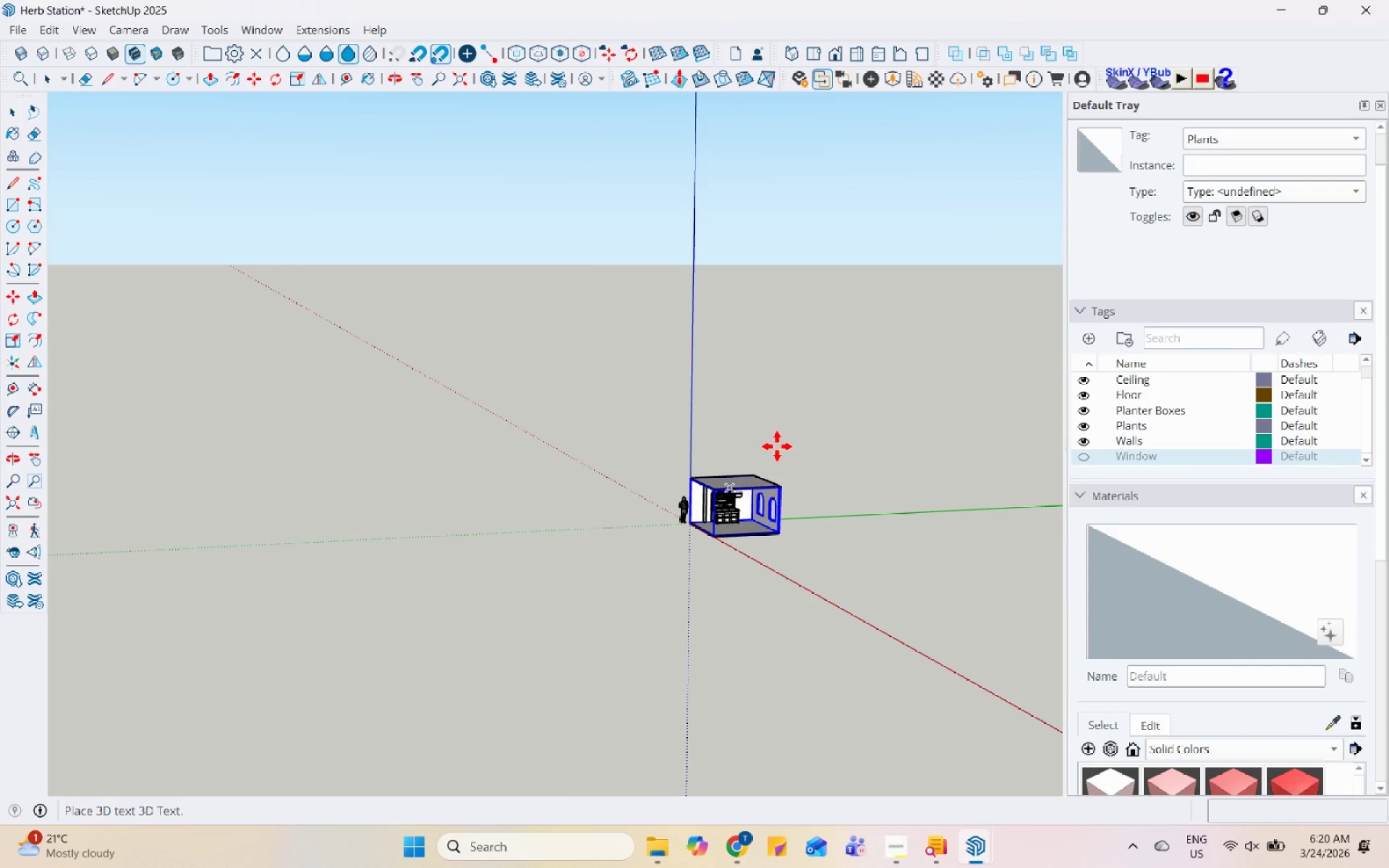 
key(Space)
 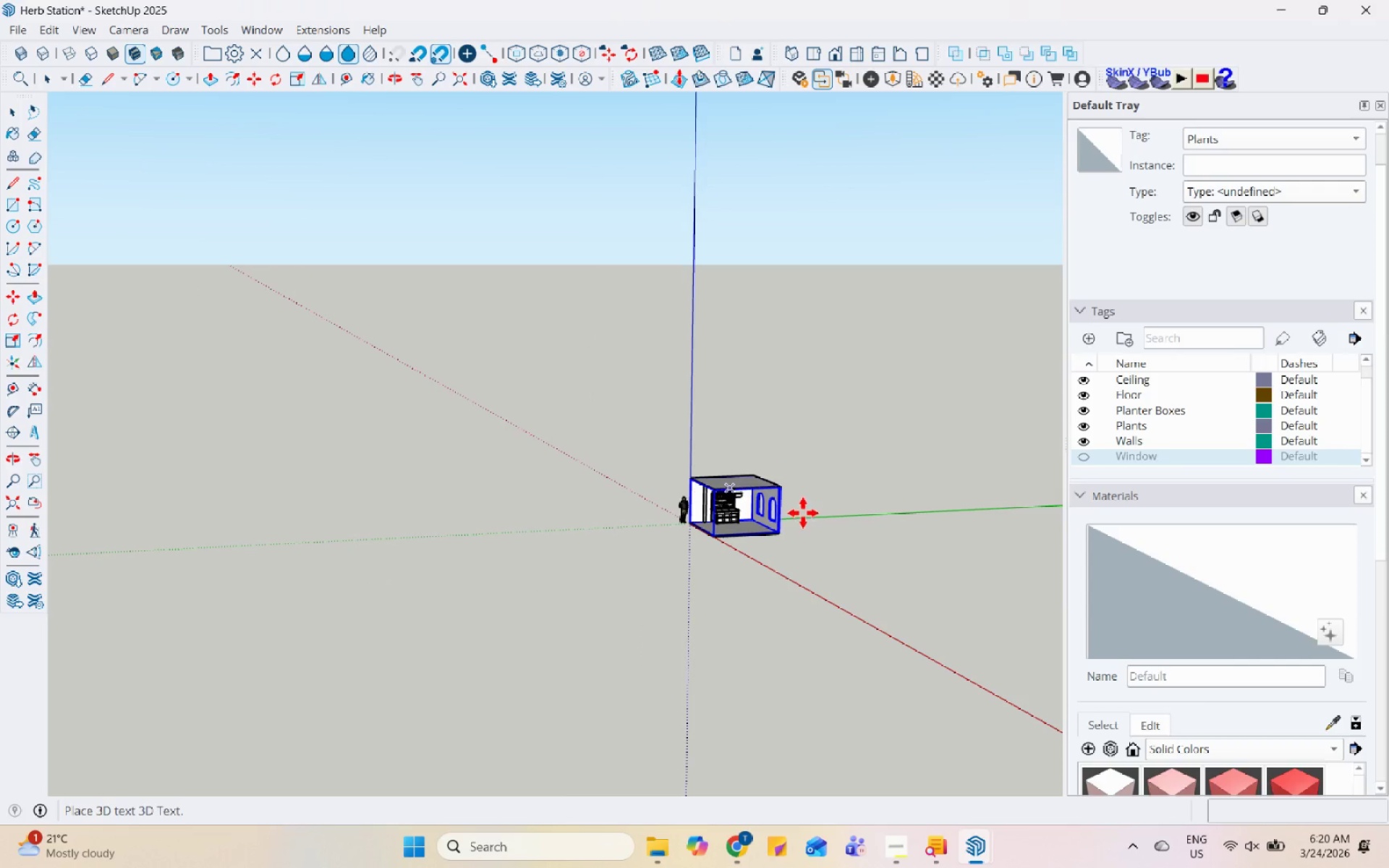 
scroll: coordinate [809, 541], scroll_direction: up, amount: 10.0
 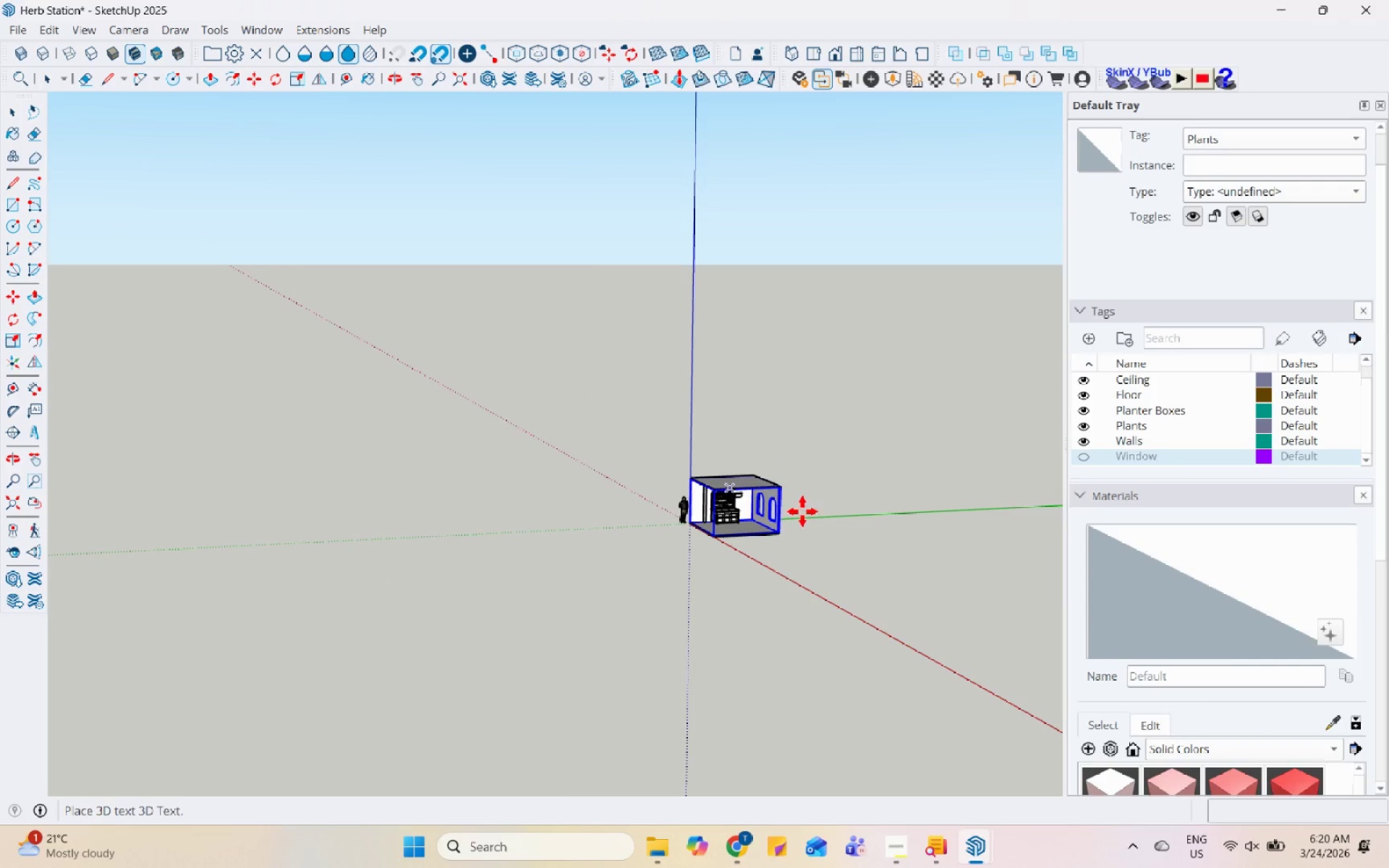 
left_click([799, 501])
 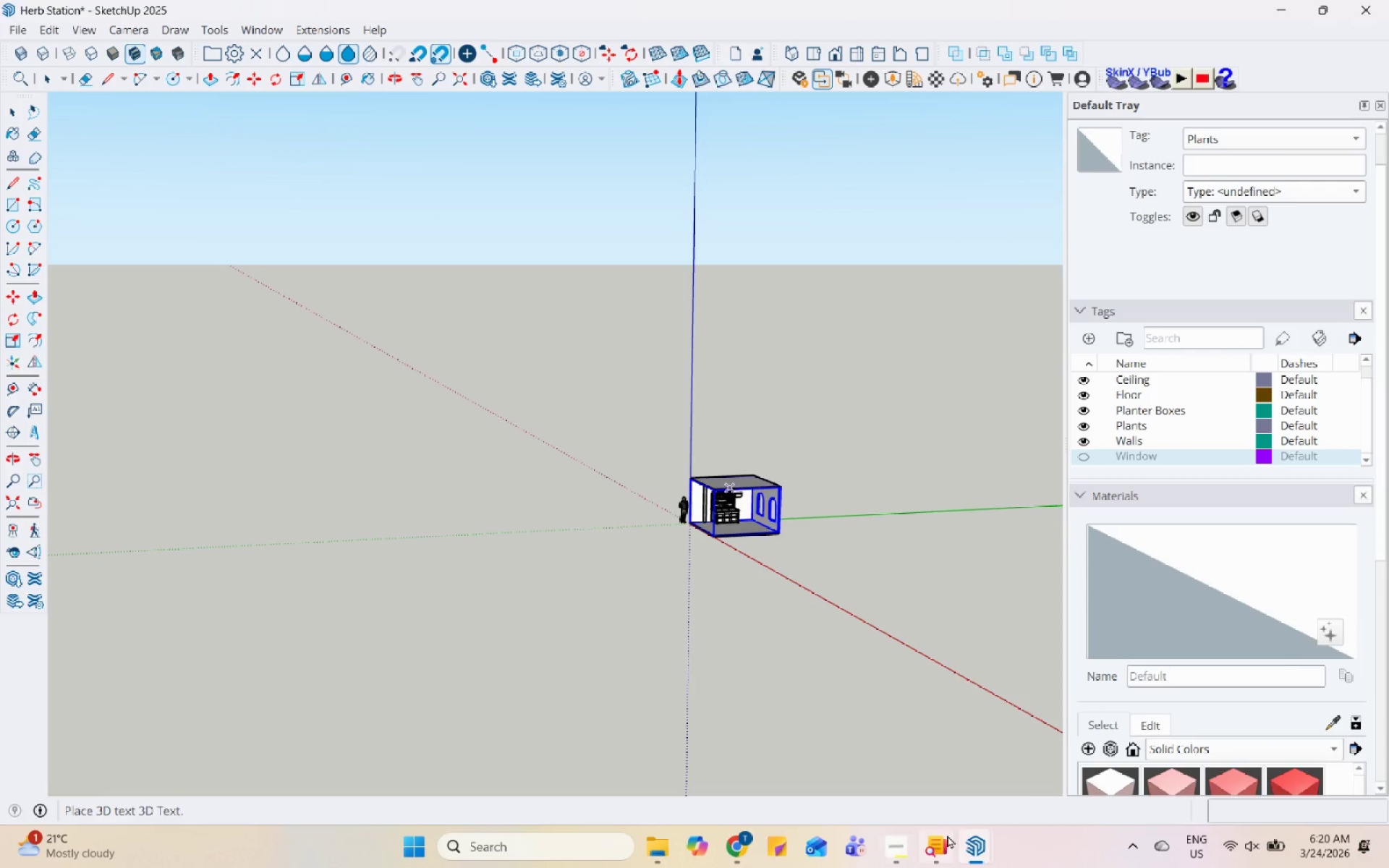 
left_click([900, 848])